 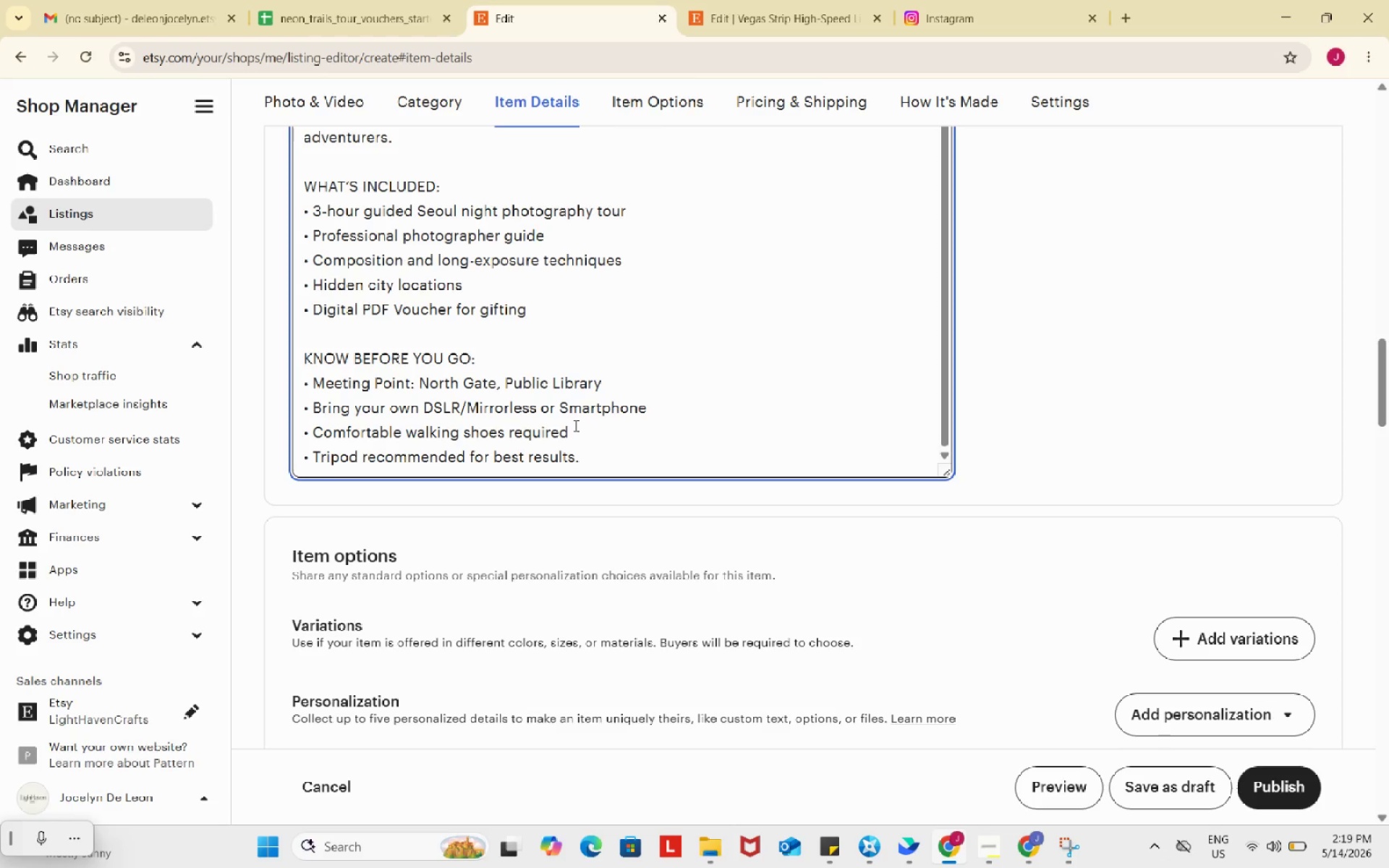 
key(Enter)
 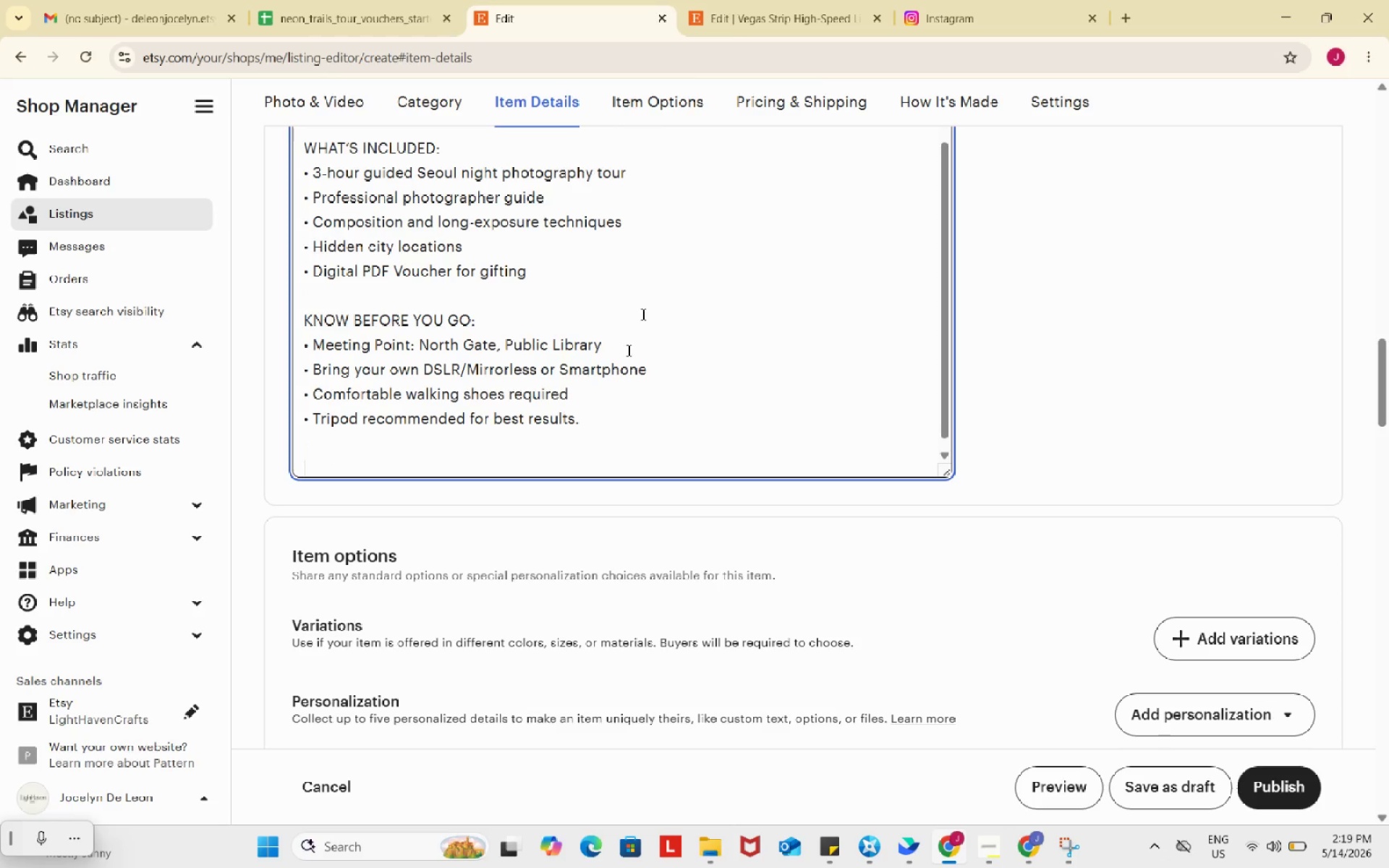 
key(Enter)
 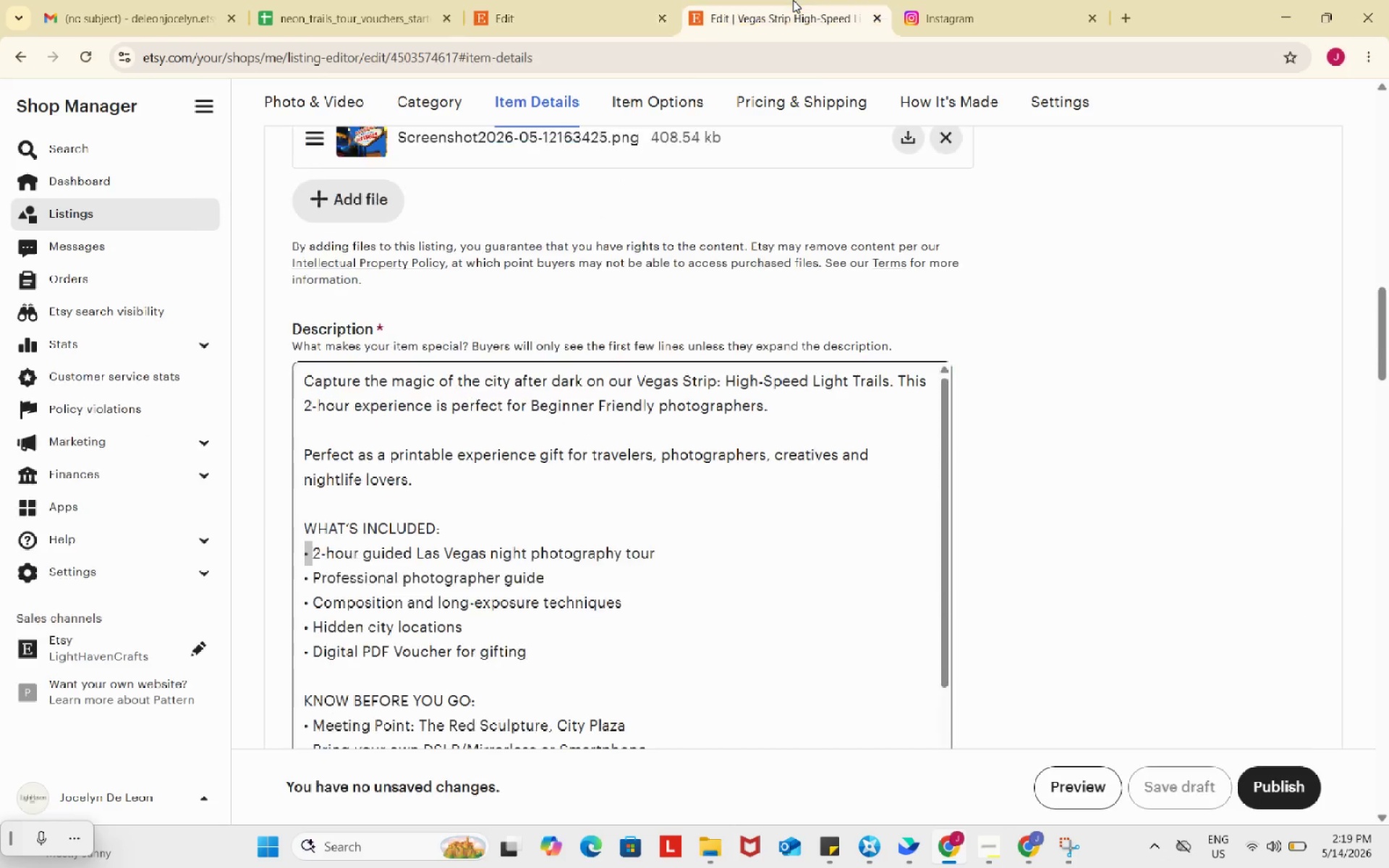 
left_click([793, 0])
 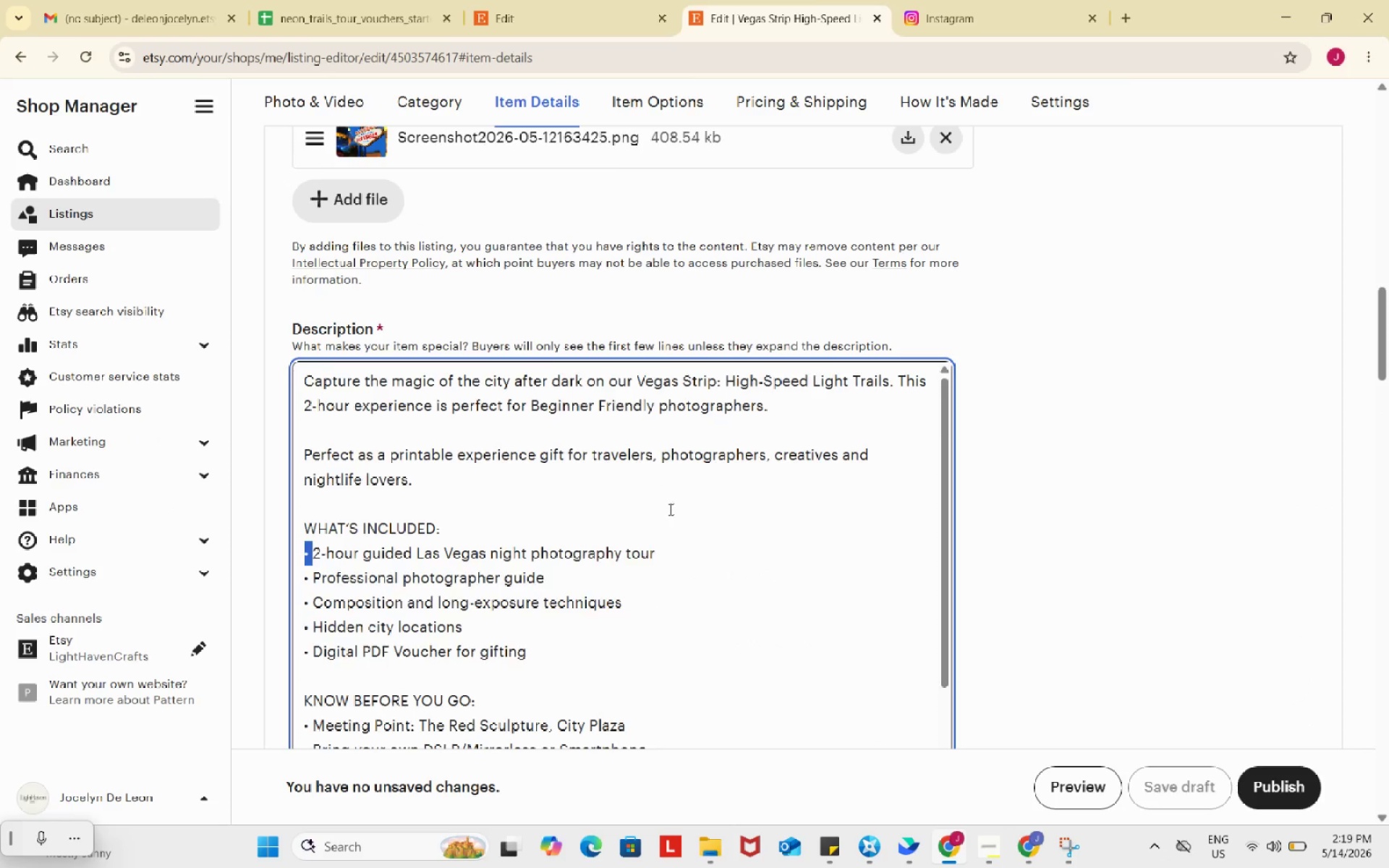 
scroll: coordinate [669, 509], scroll_direction: down, amount: 2.0
 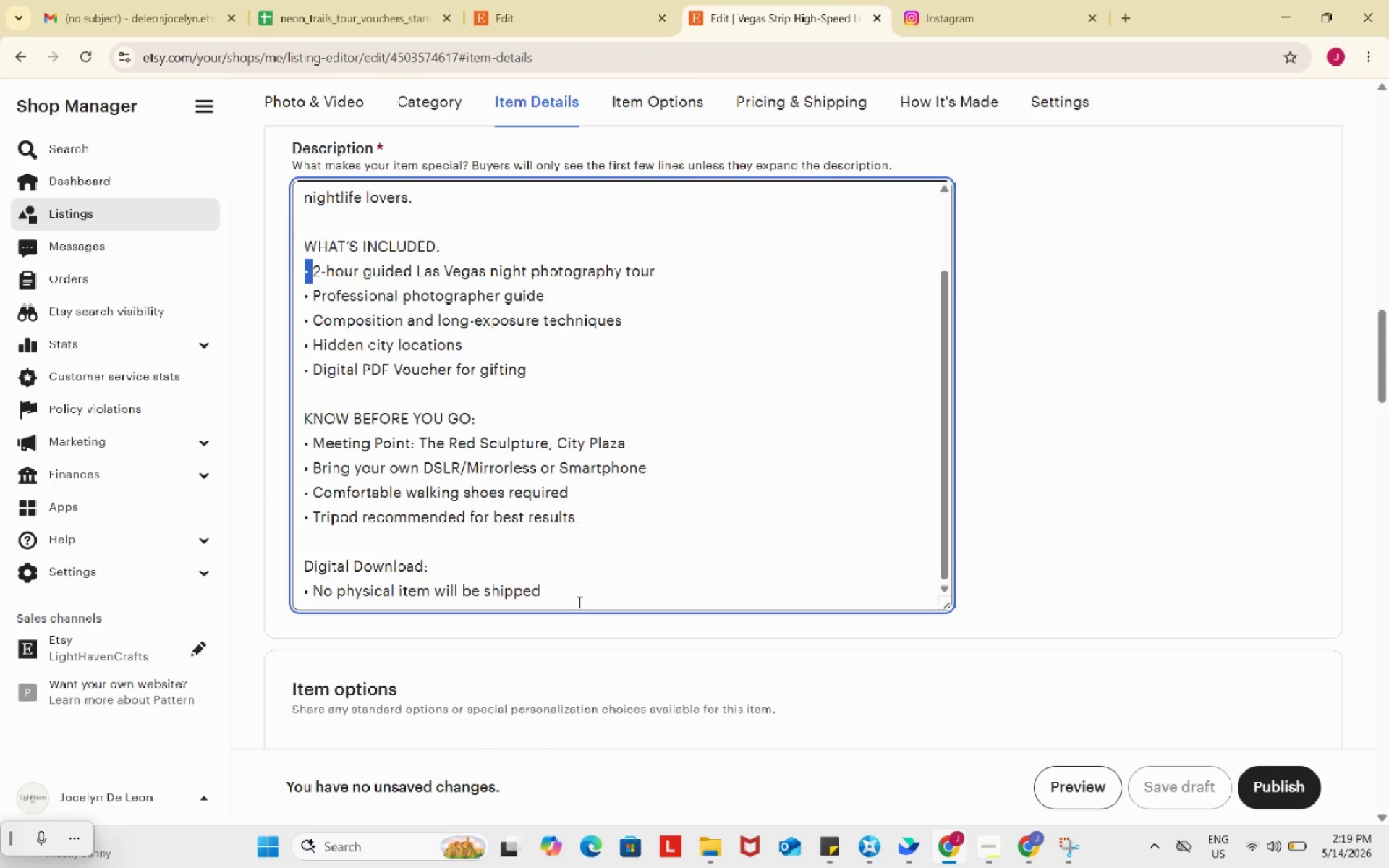 
left_click_drag(start_coordinate=[578, 602], to_coordinate=[294, 567])
 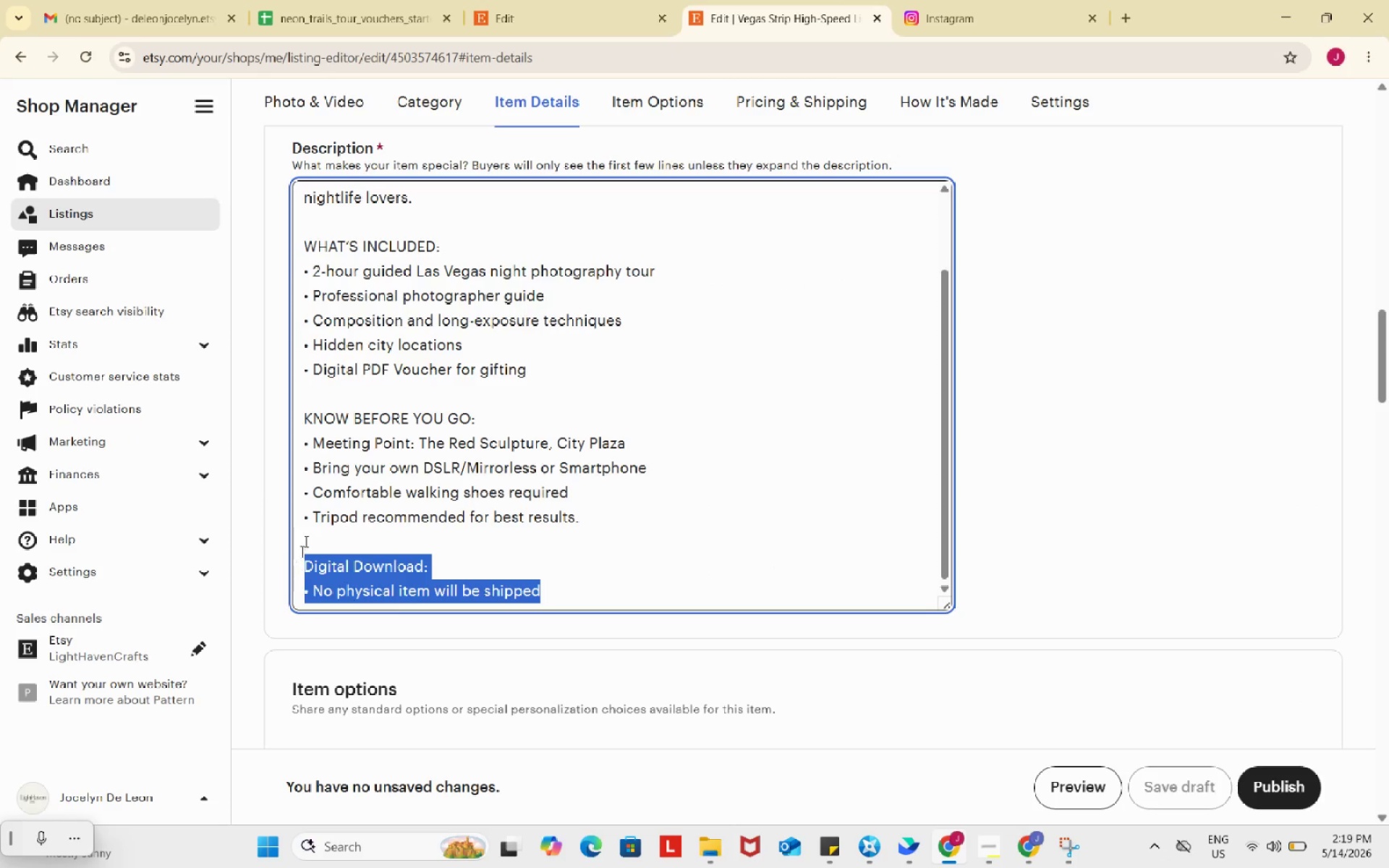 
key(Control+C)
 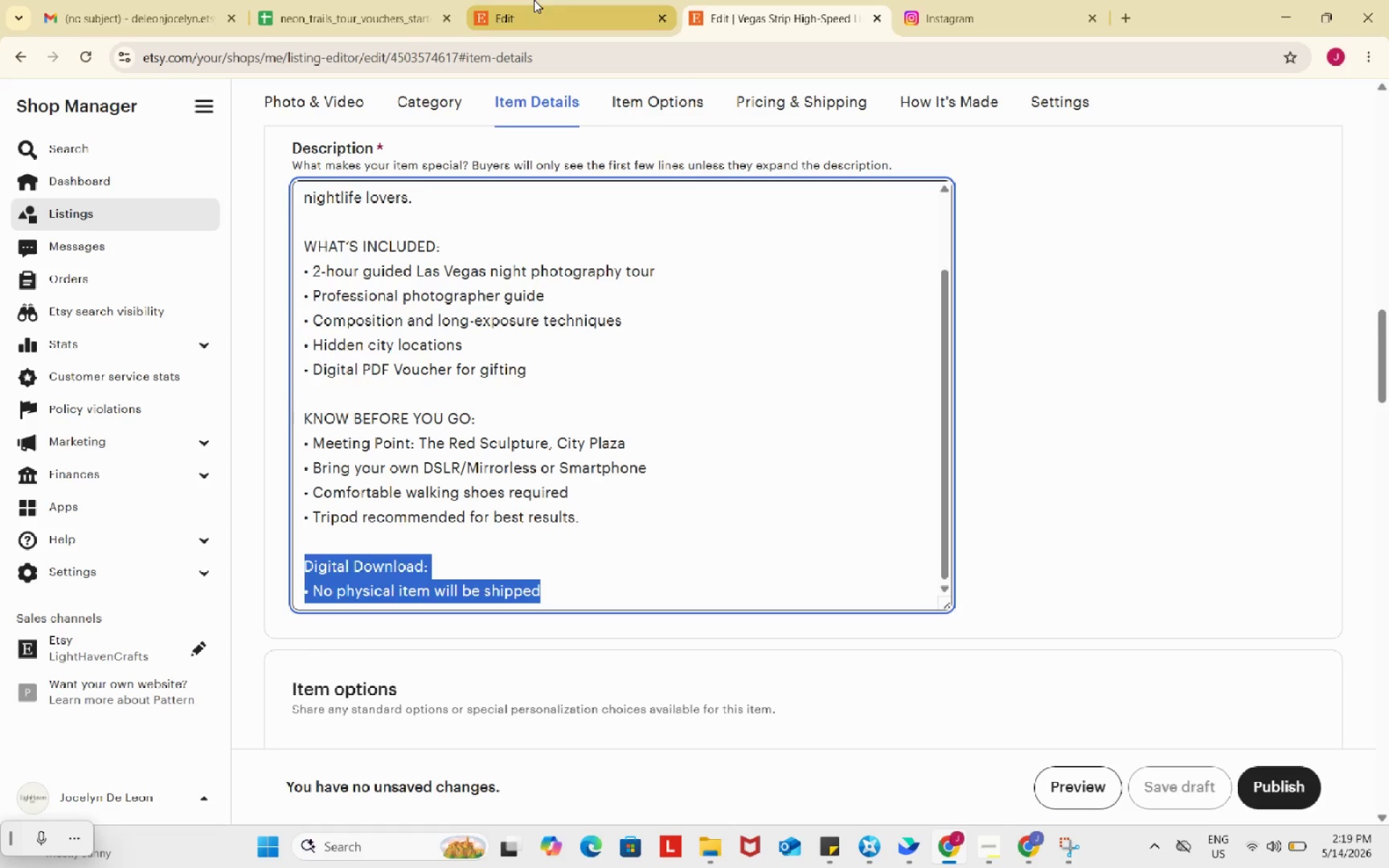 
left_click([534, 0])
 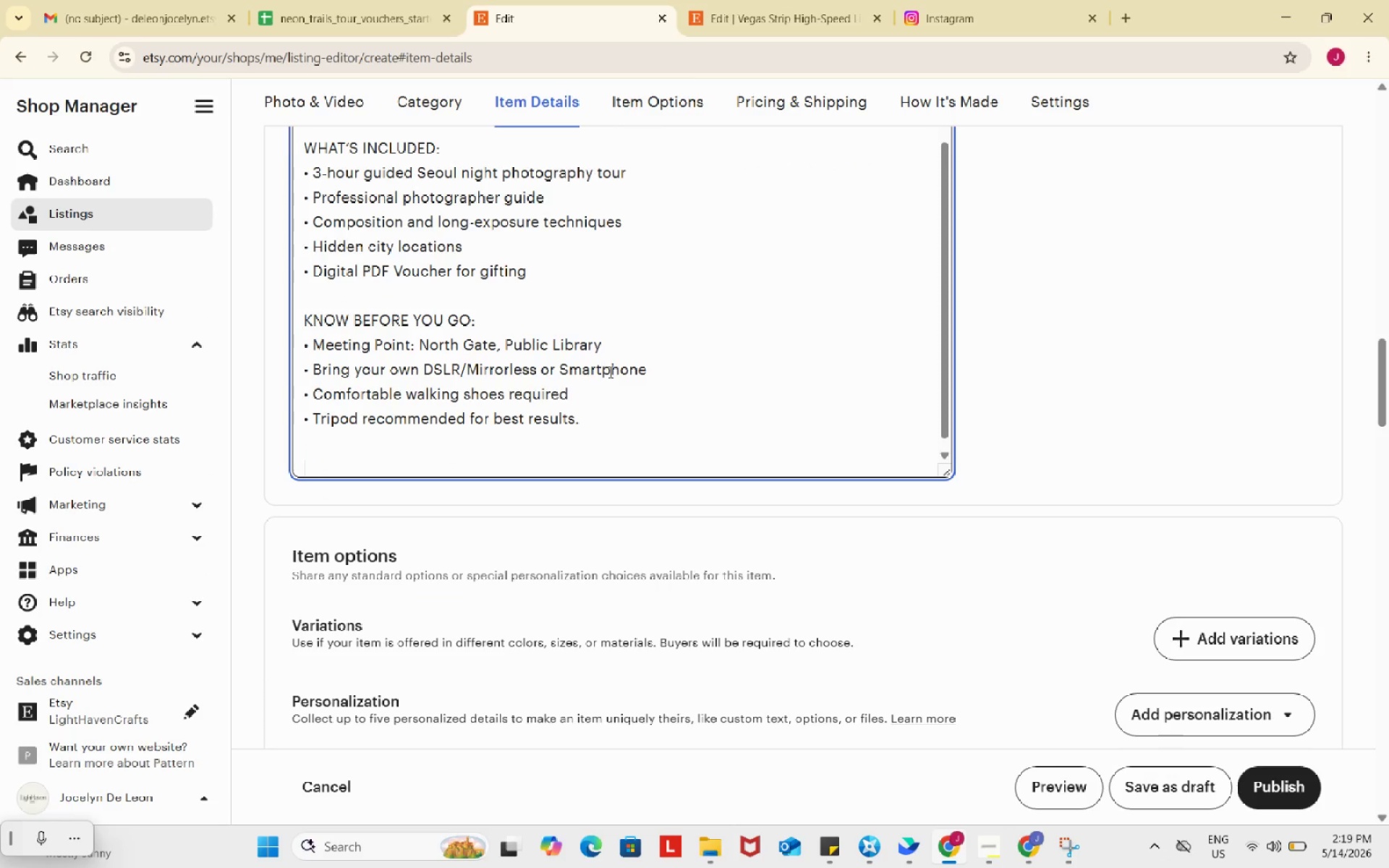 
key(Control+ControlLeft)
 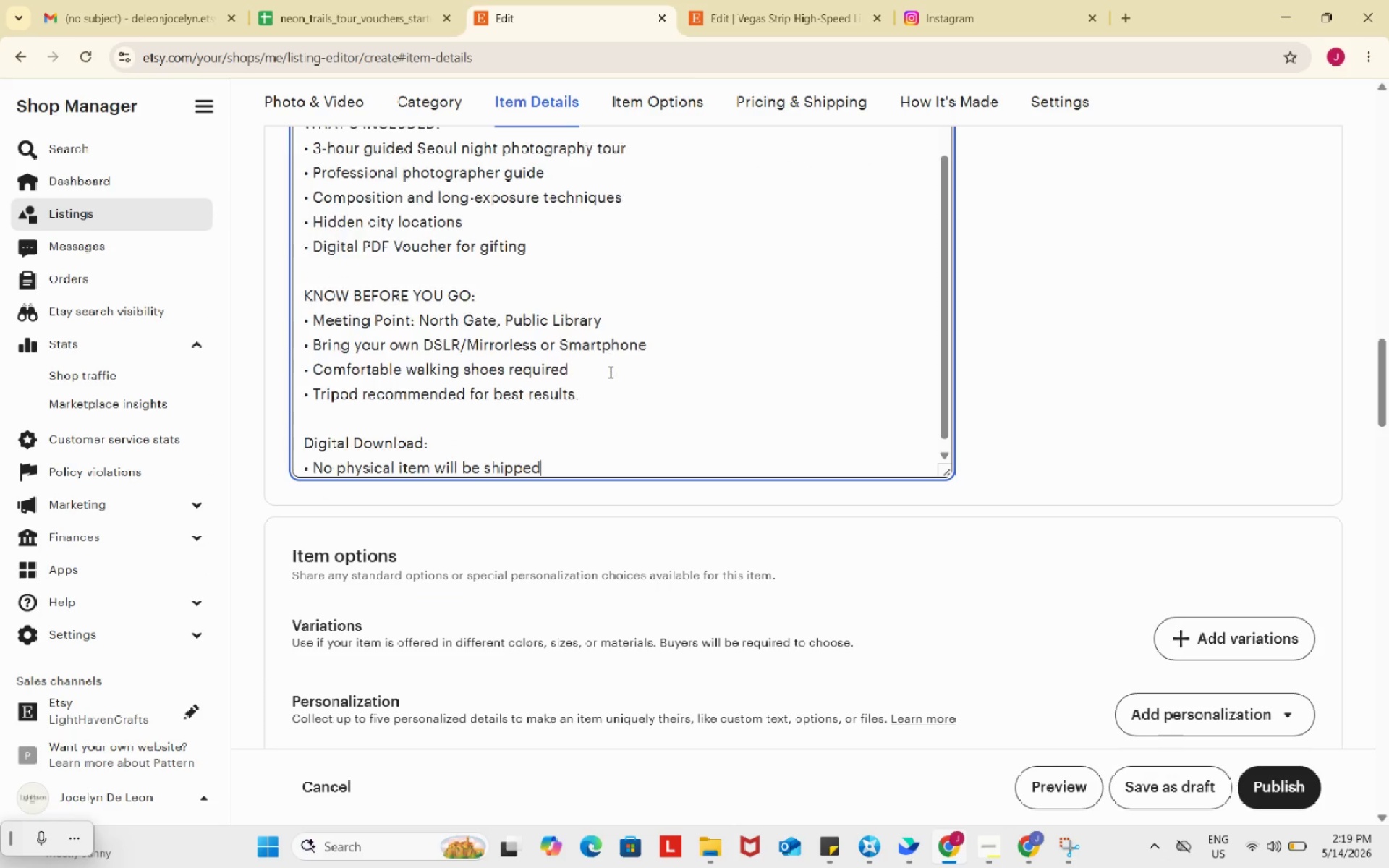 
key(Control+V)
 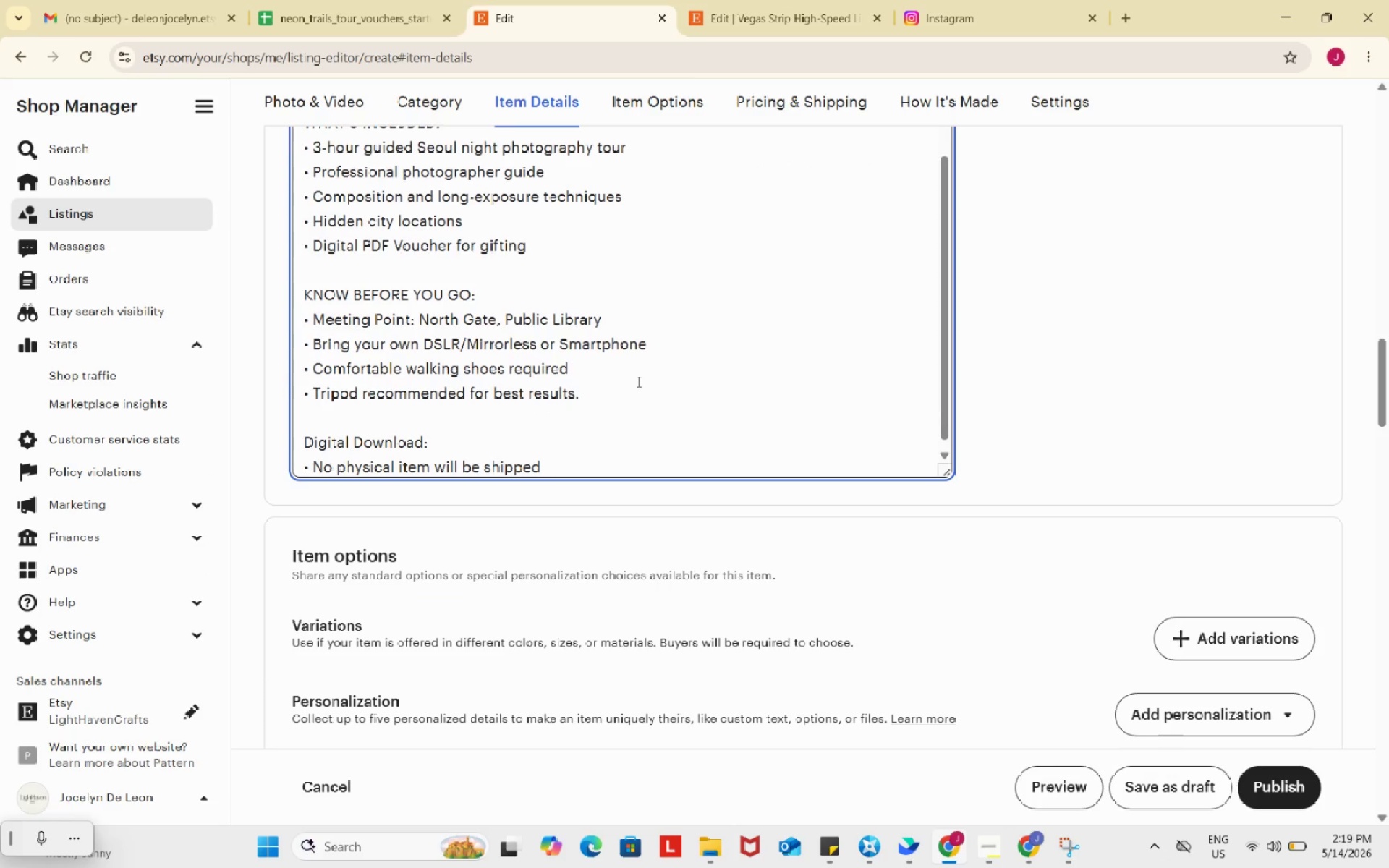 
scroll: coordinate [773, 365], scroll_direction: down, amount: 5.0
 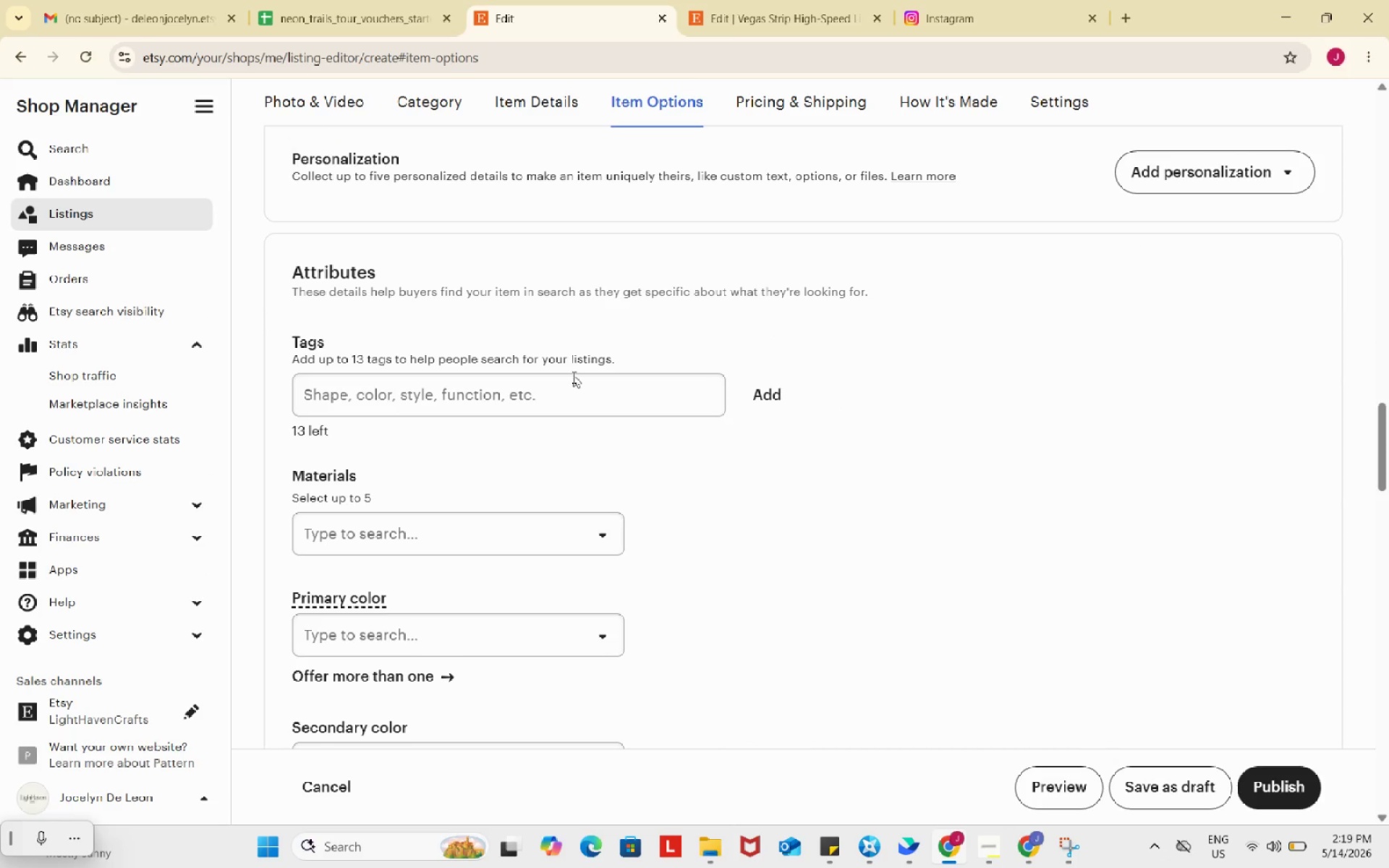 
left_click([572, 384])
 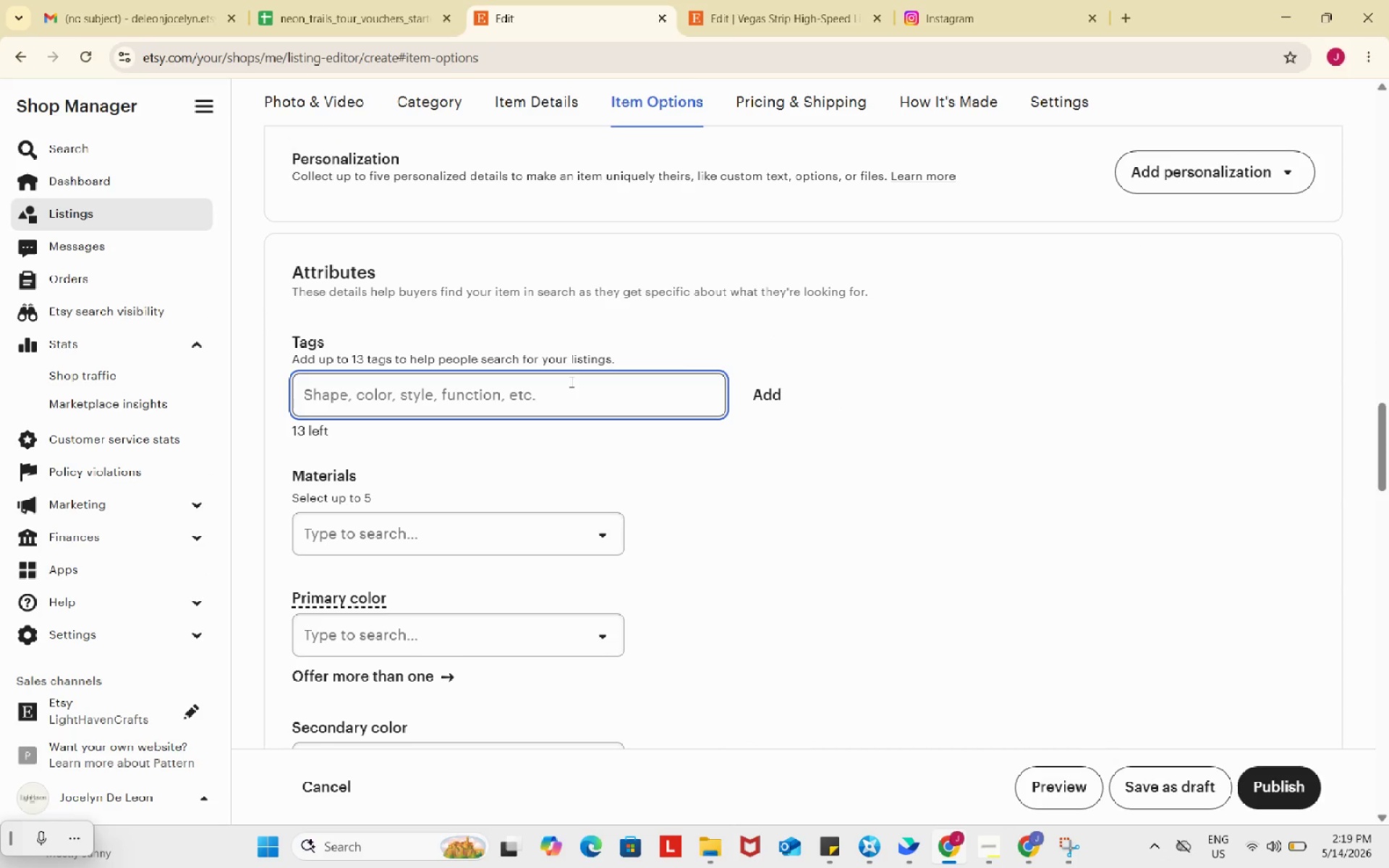 
wait(5.2)
 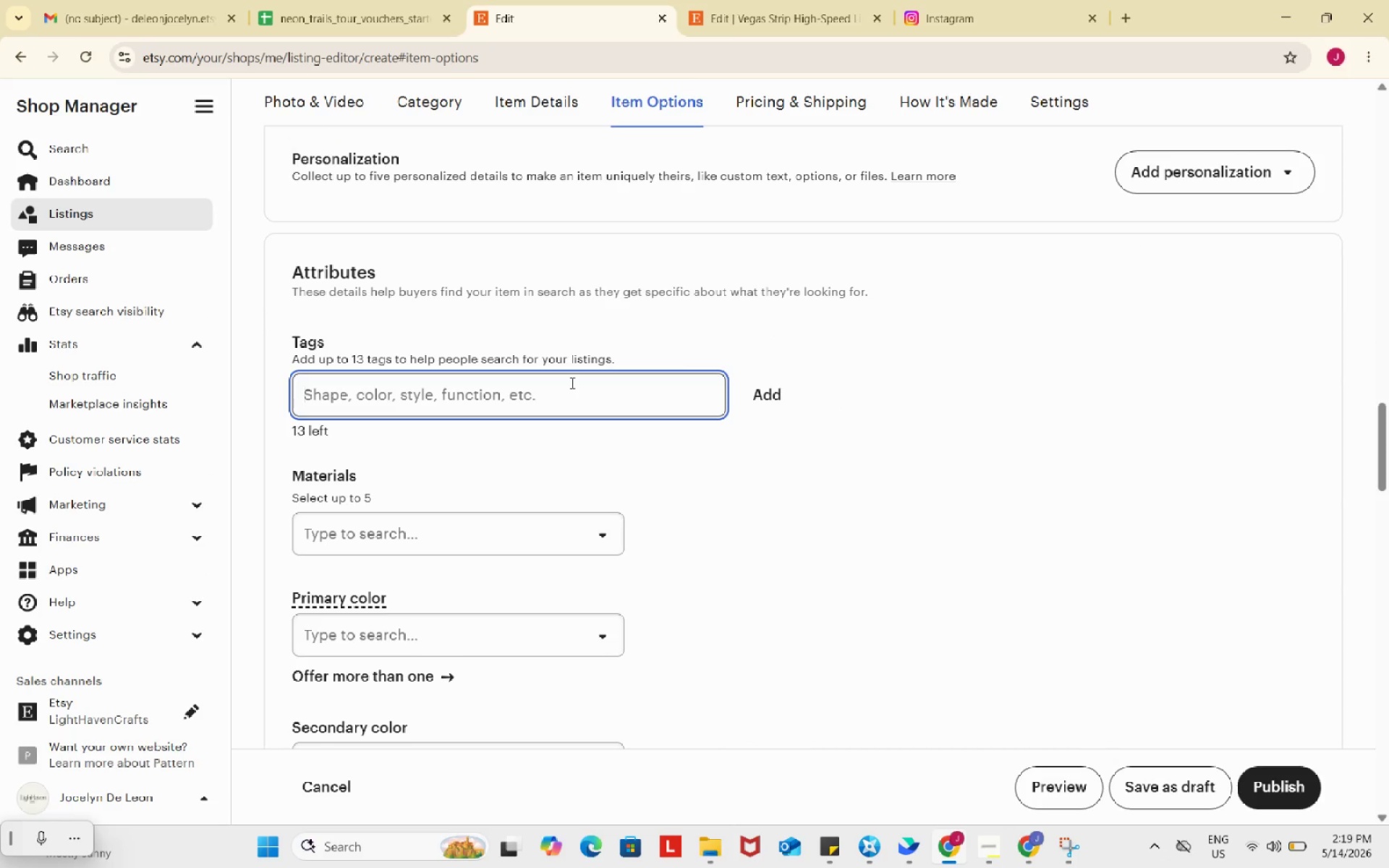 
left_click([397, 0])
 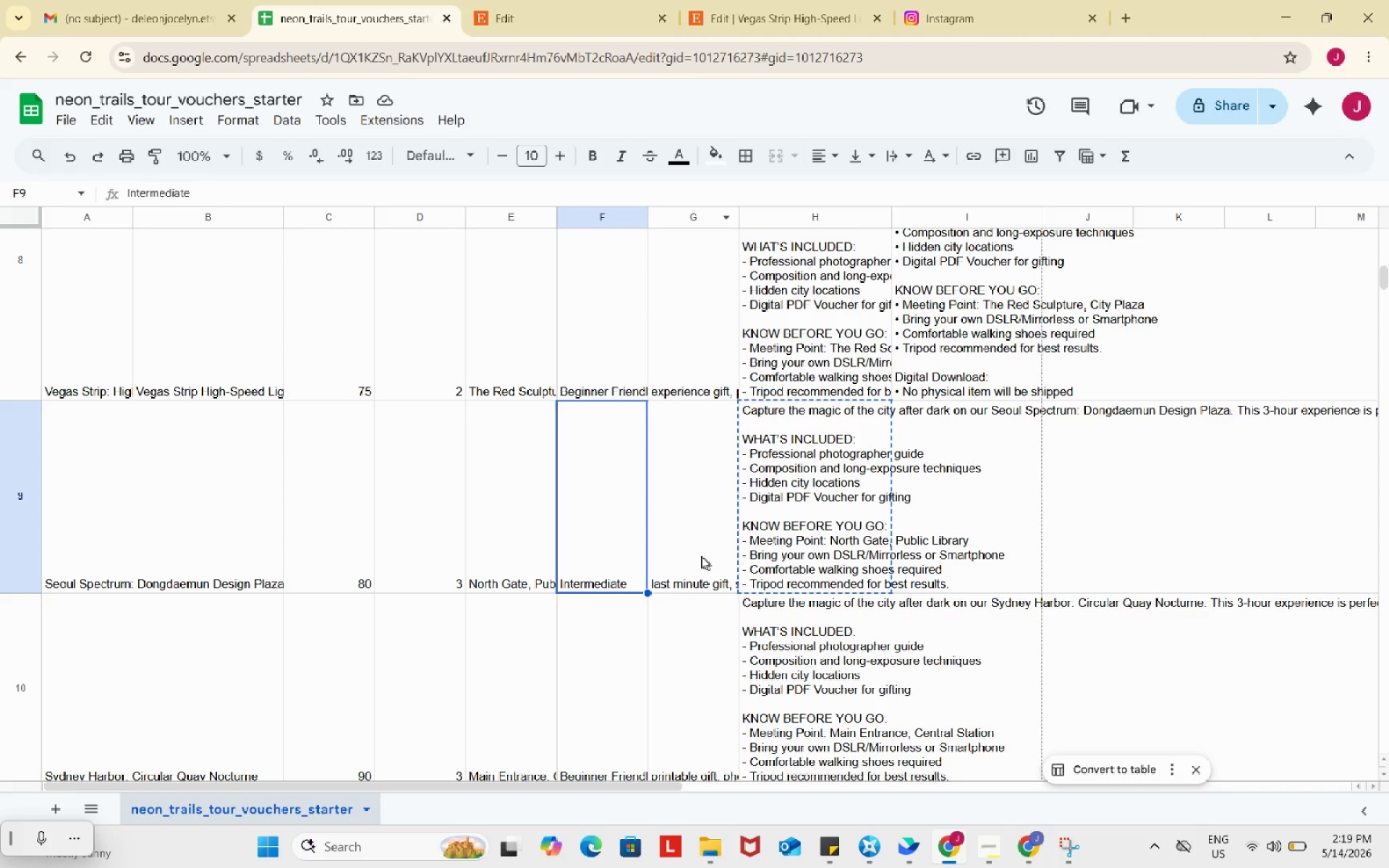 
left_click([681, 550])
 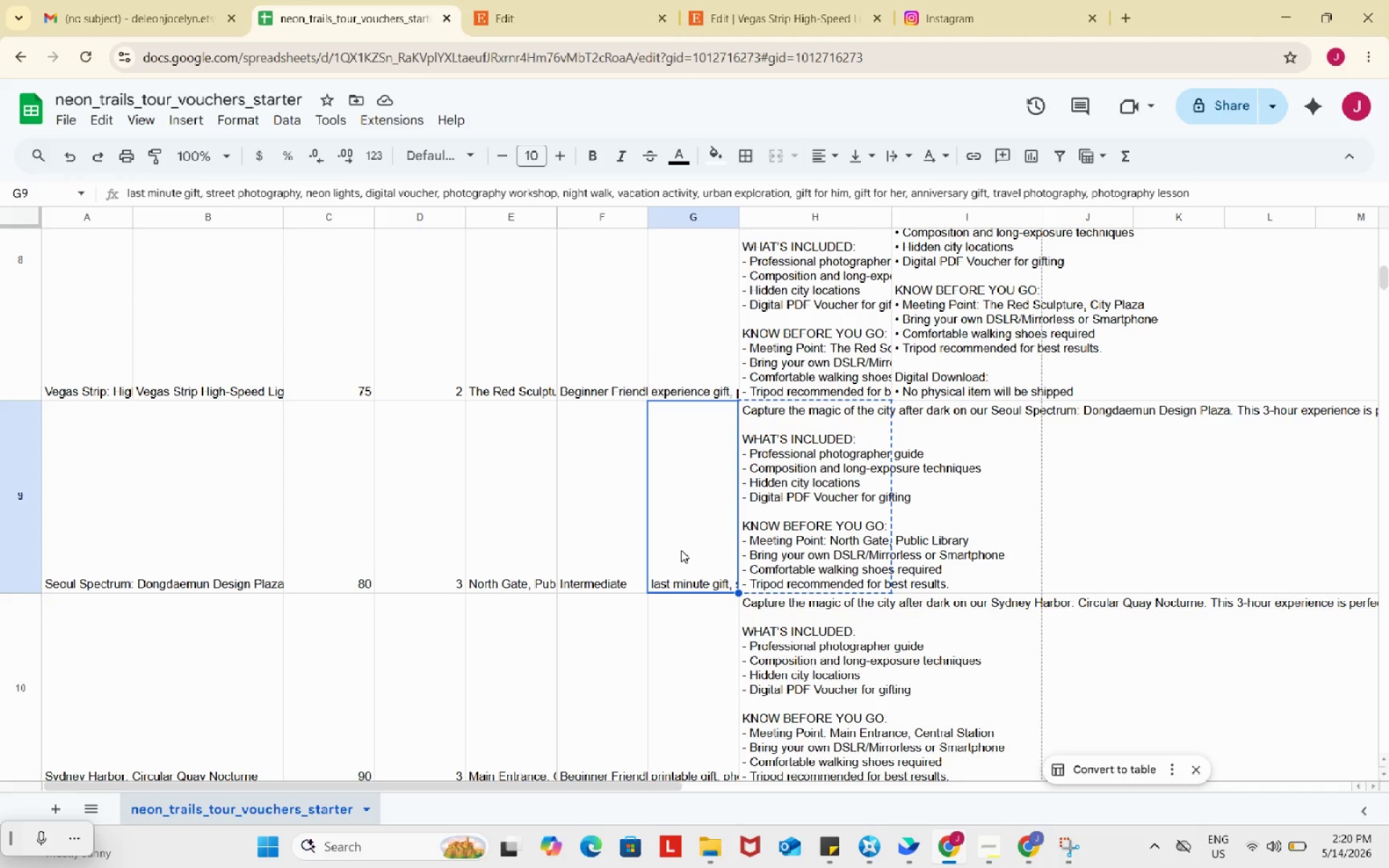 
wait(10.88)
 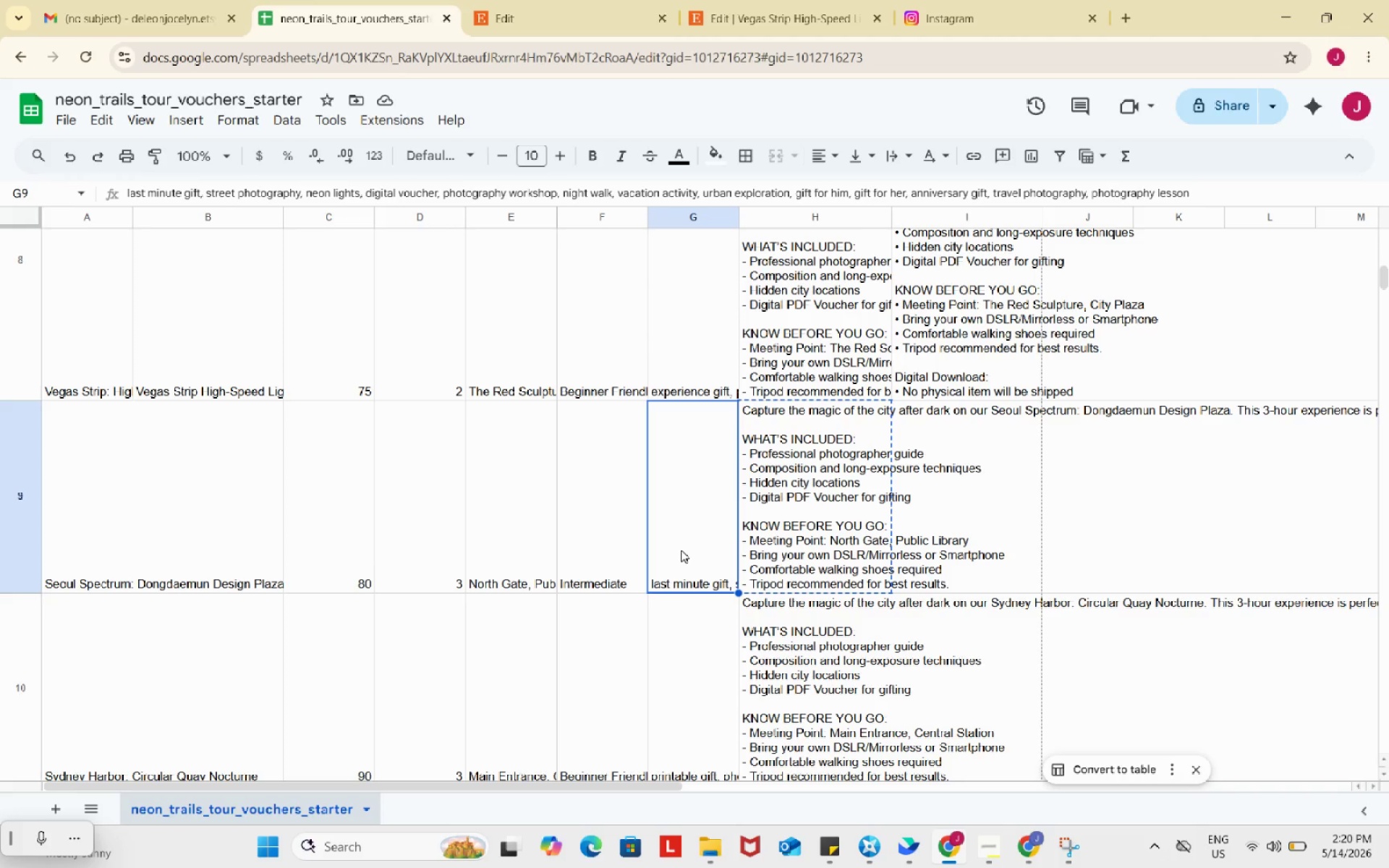 
scroll: coordinate [708, 516], scroll_direction: up, amount: 13.0
 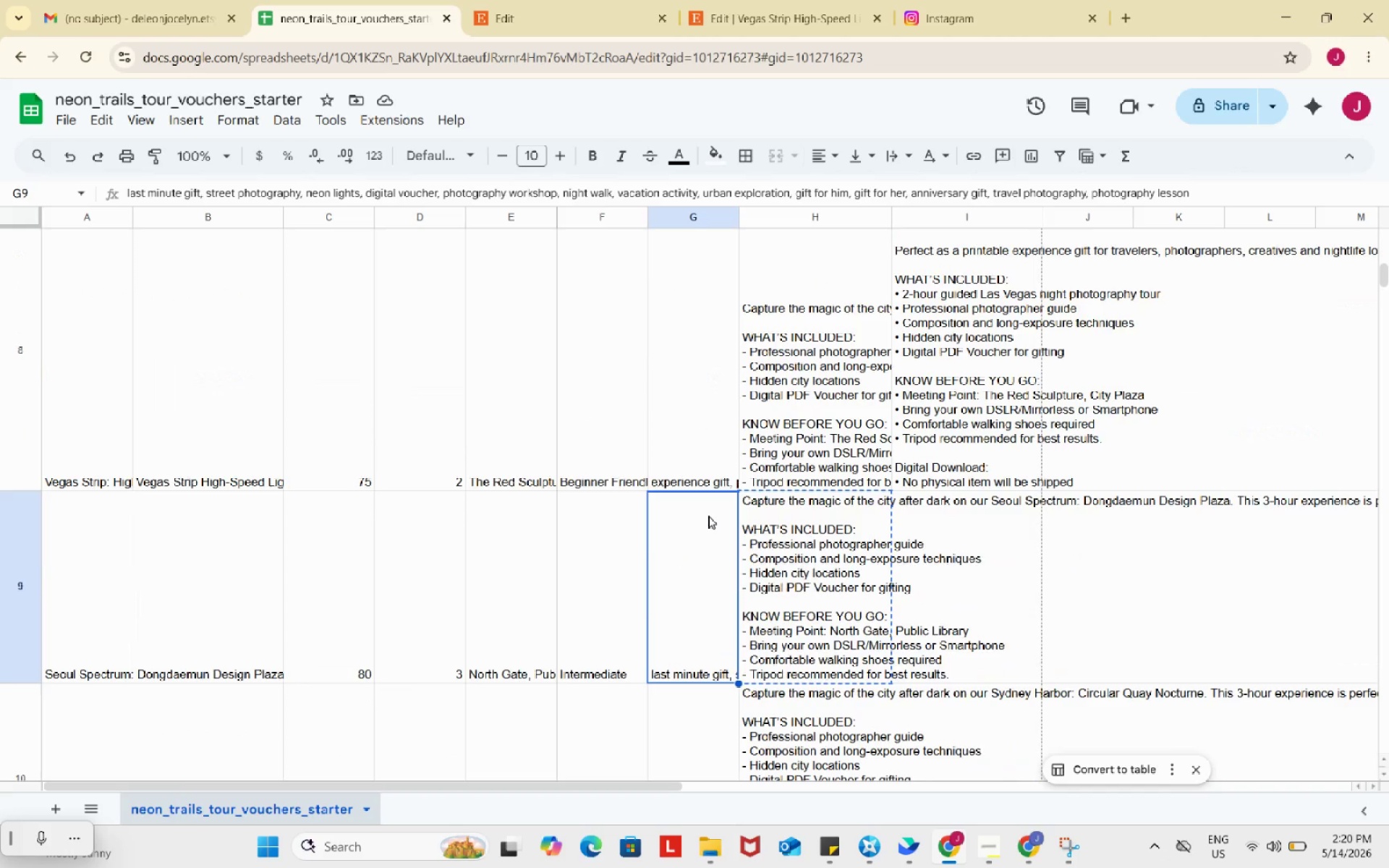 
scroll: coordinate [708, 516], scroll_direction: down, amount: 1.0
 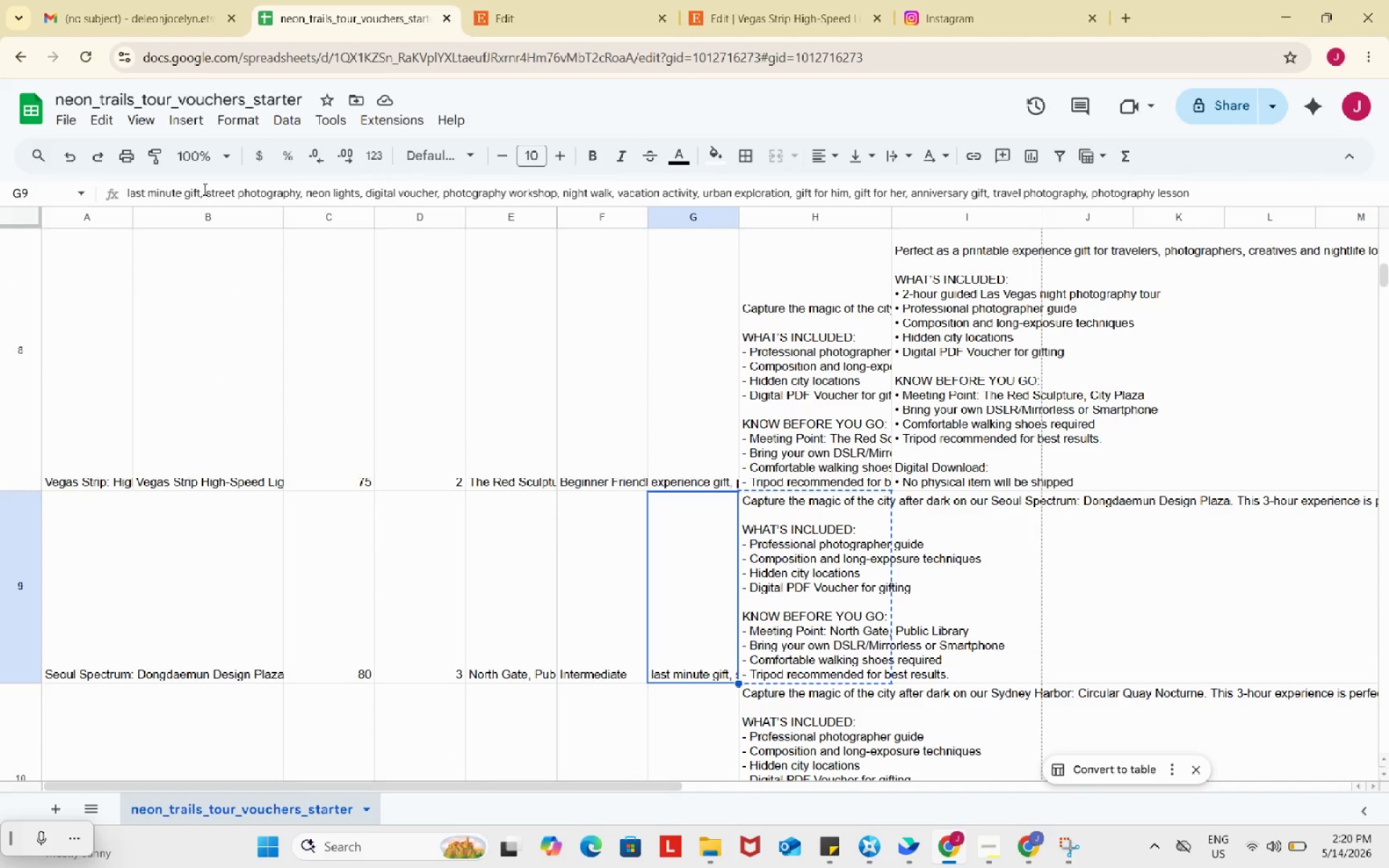 
left_click_drag(start_coordinate=[200, 190], to_coordinate=[121, 183])
 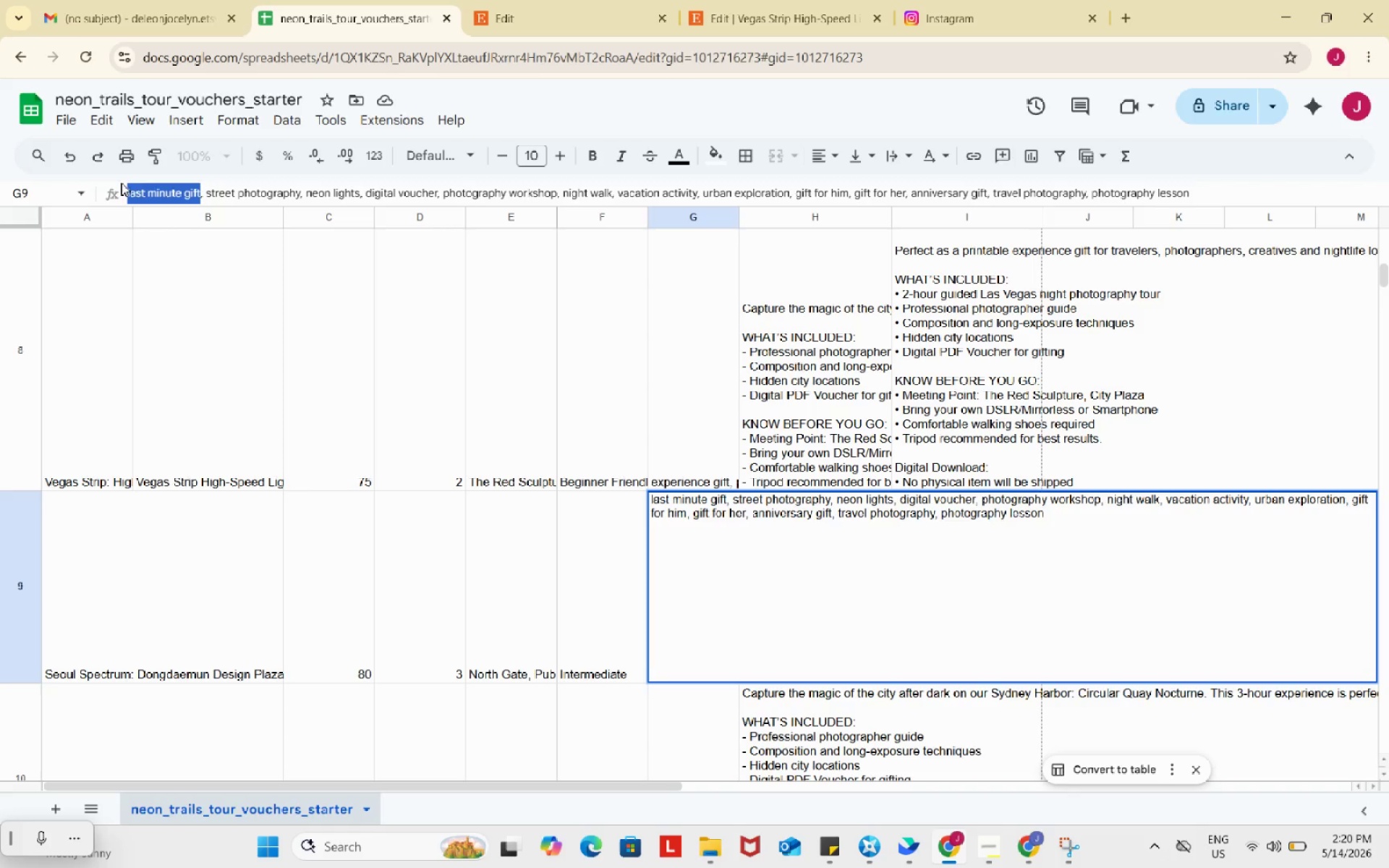 
key(Control+C)
 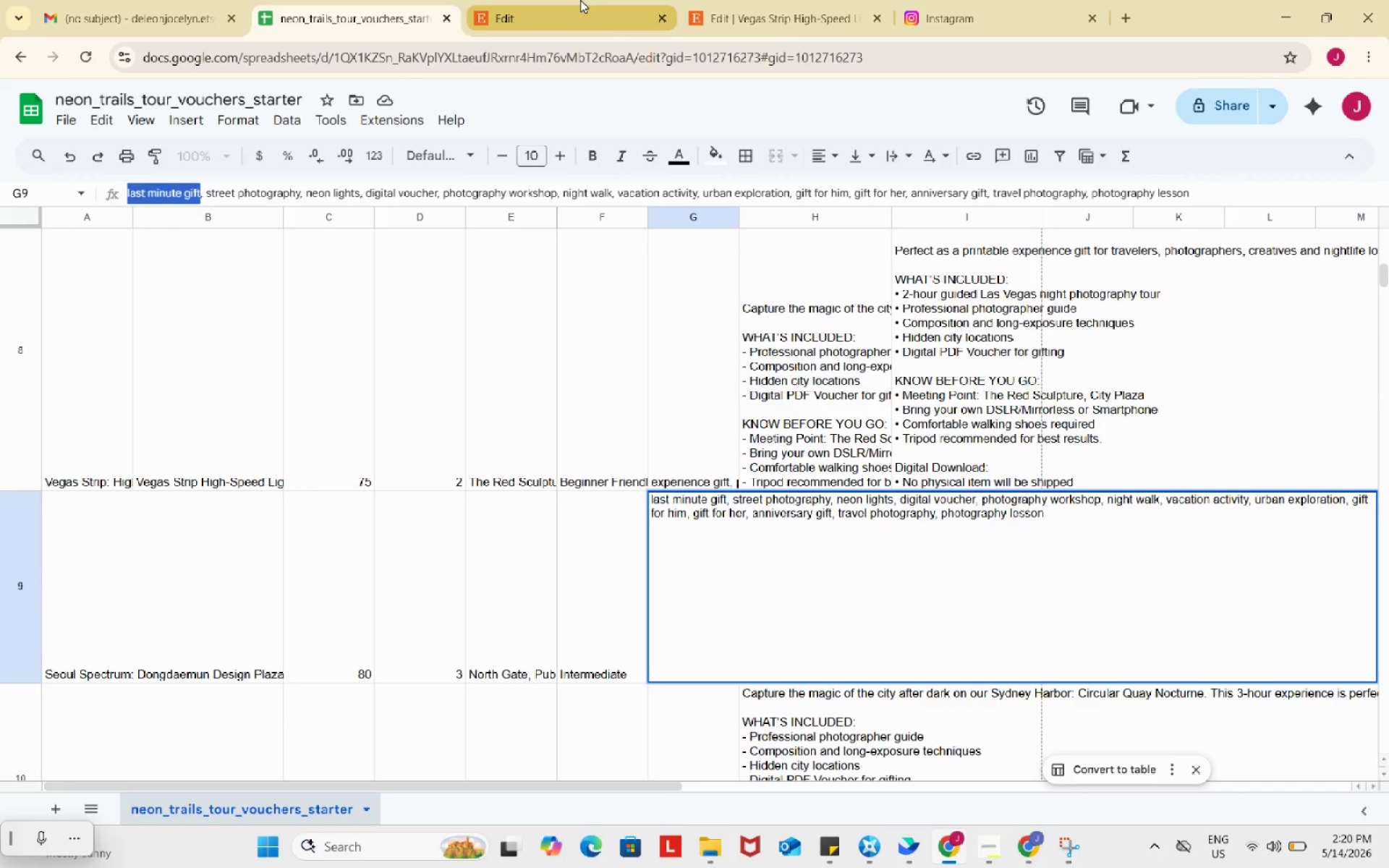 
left_click([580, 0])
 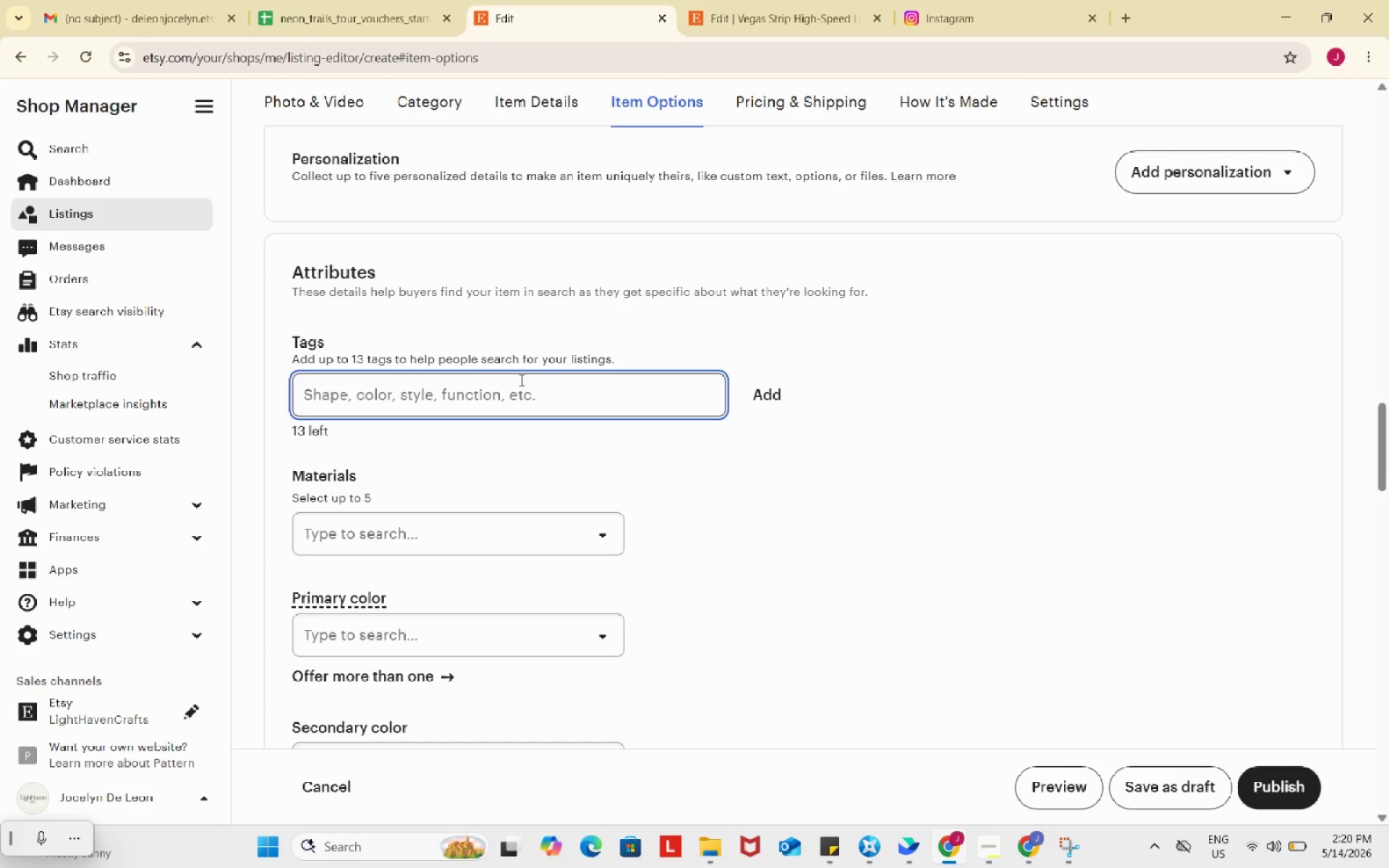 
key(Control+ControlLeft)
 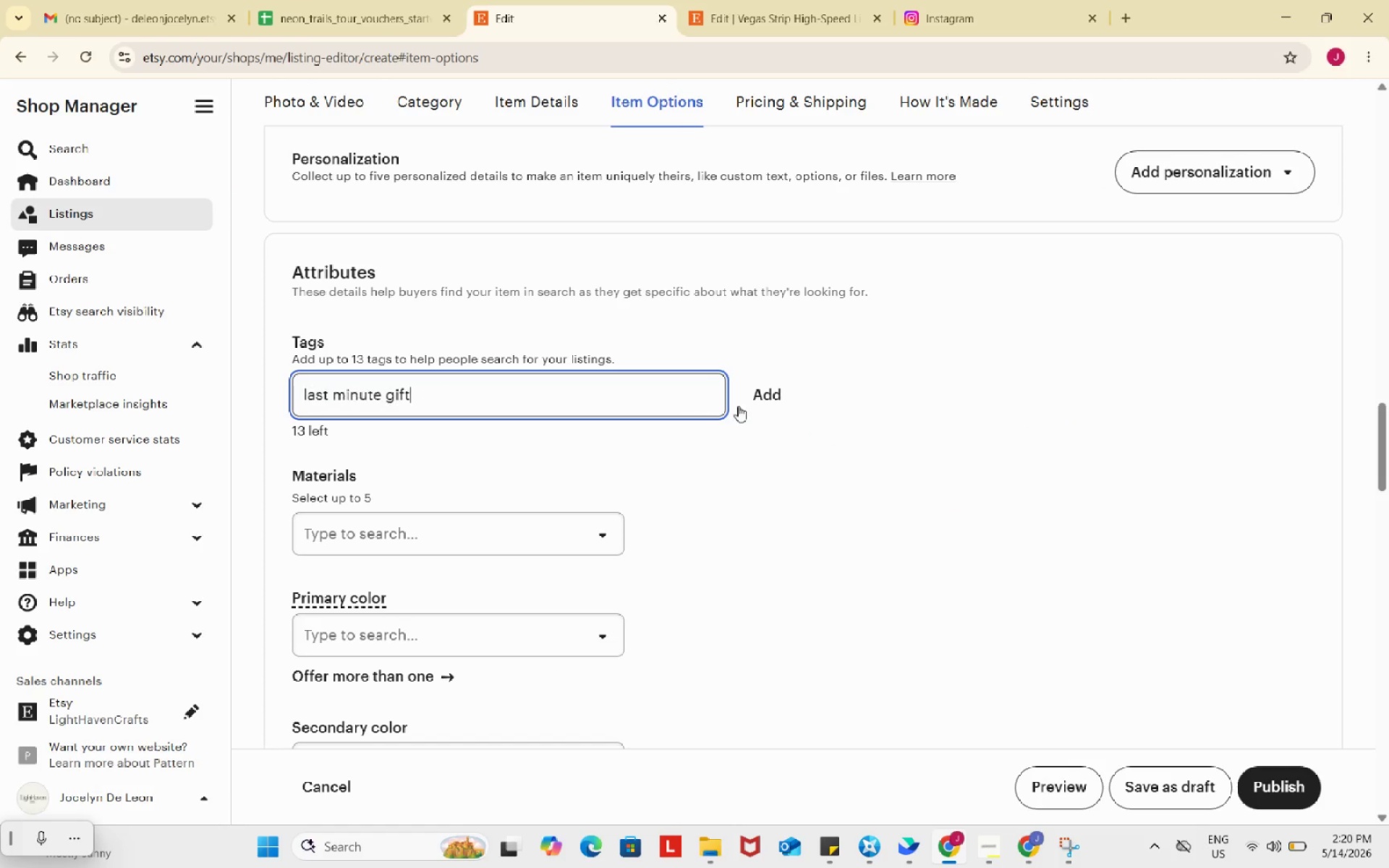 
key(Control+V)
 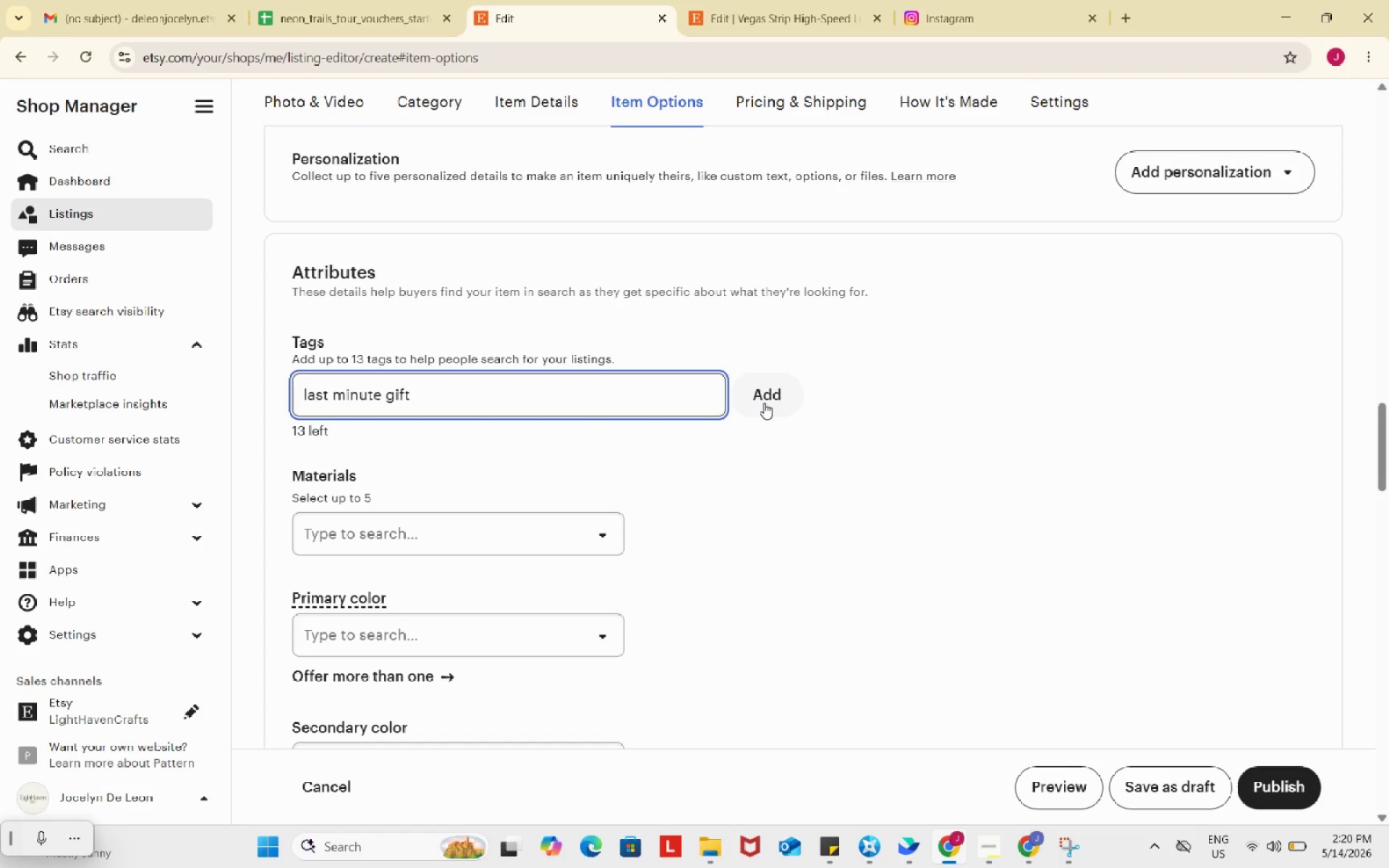 
left_click([764, 403])
 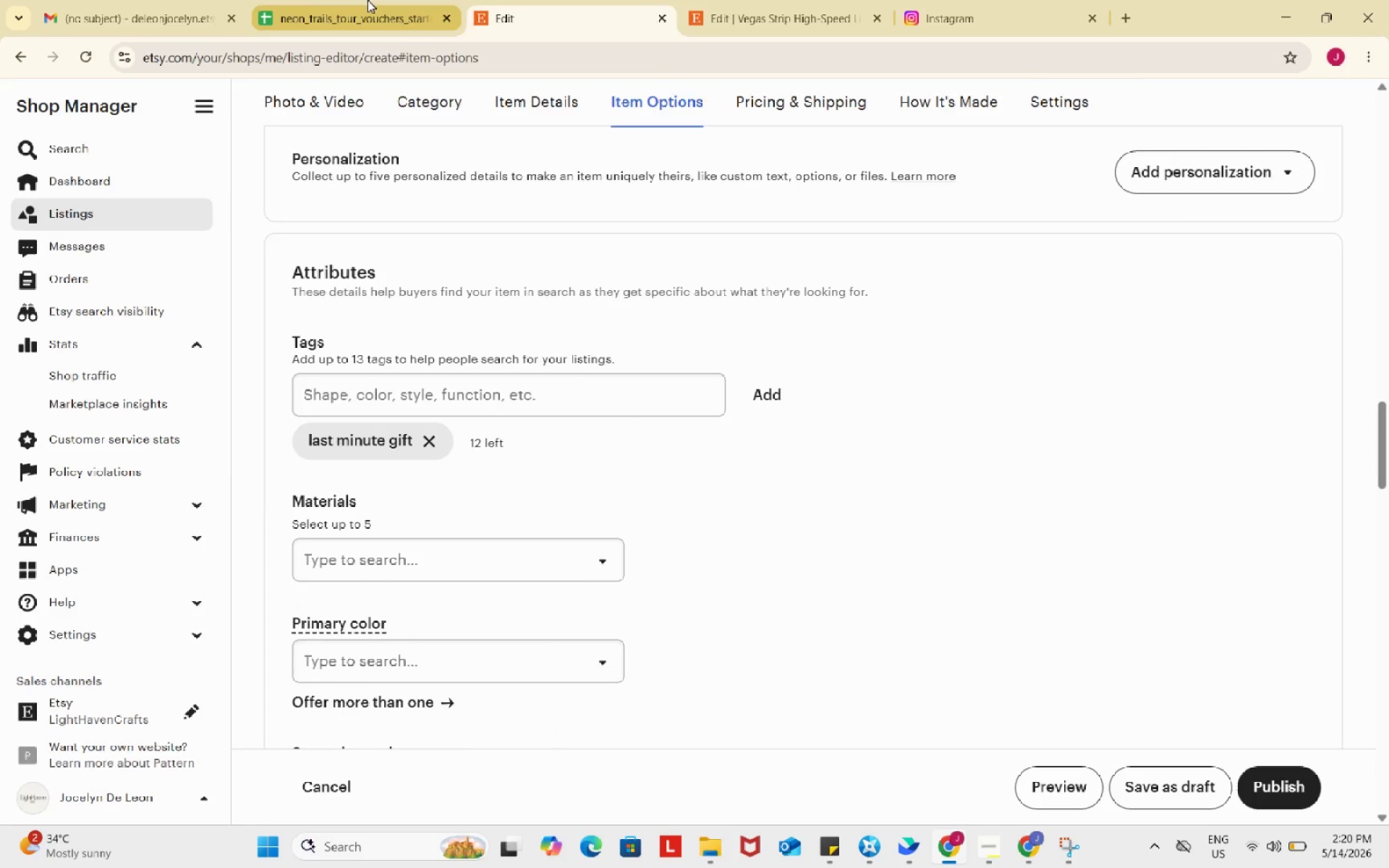 
left_click([368, 0])
 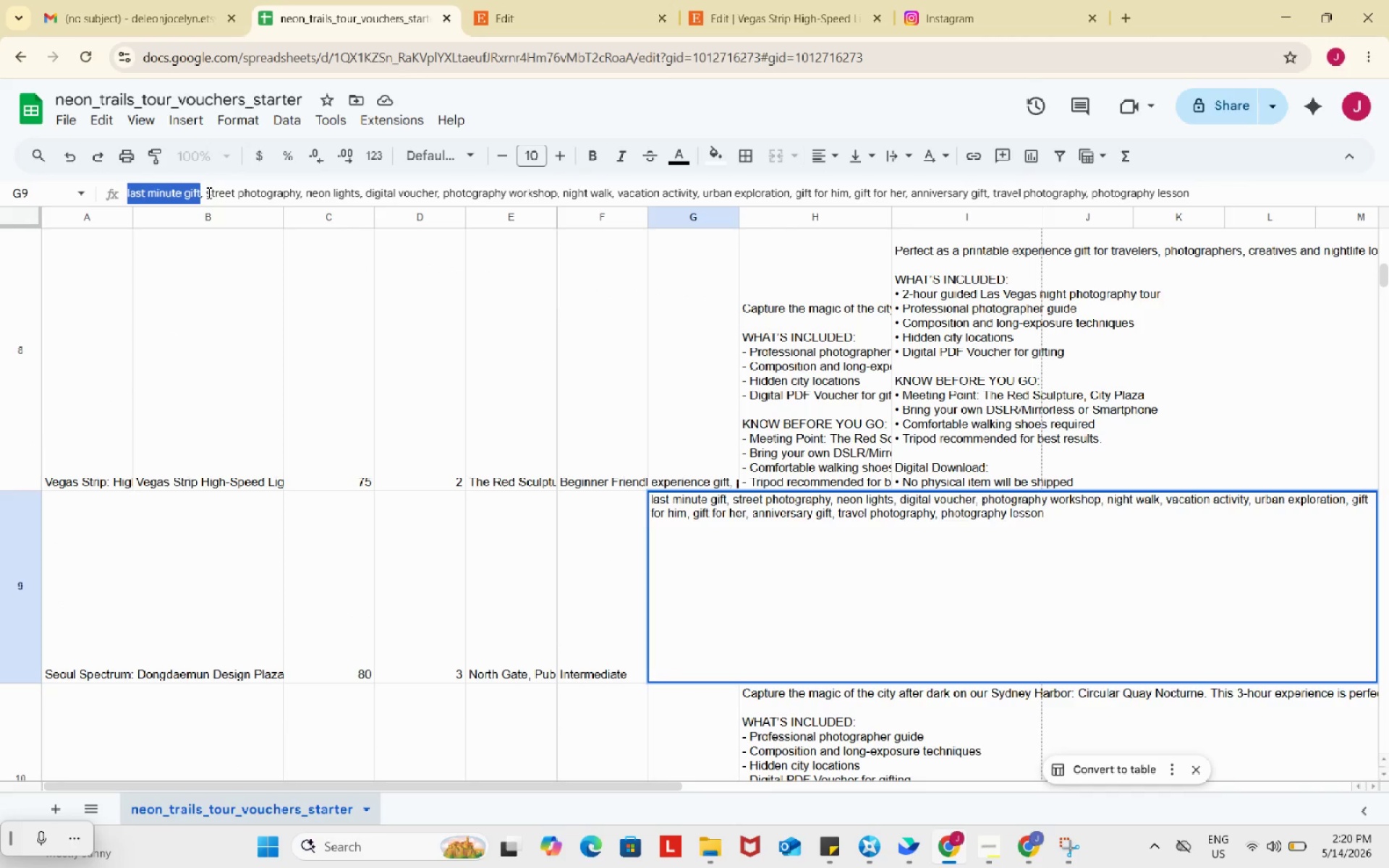 
left_click_drag(start_coordinate=[208, 192], to_coordinate=[300, 192])
 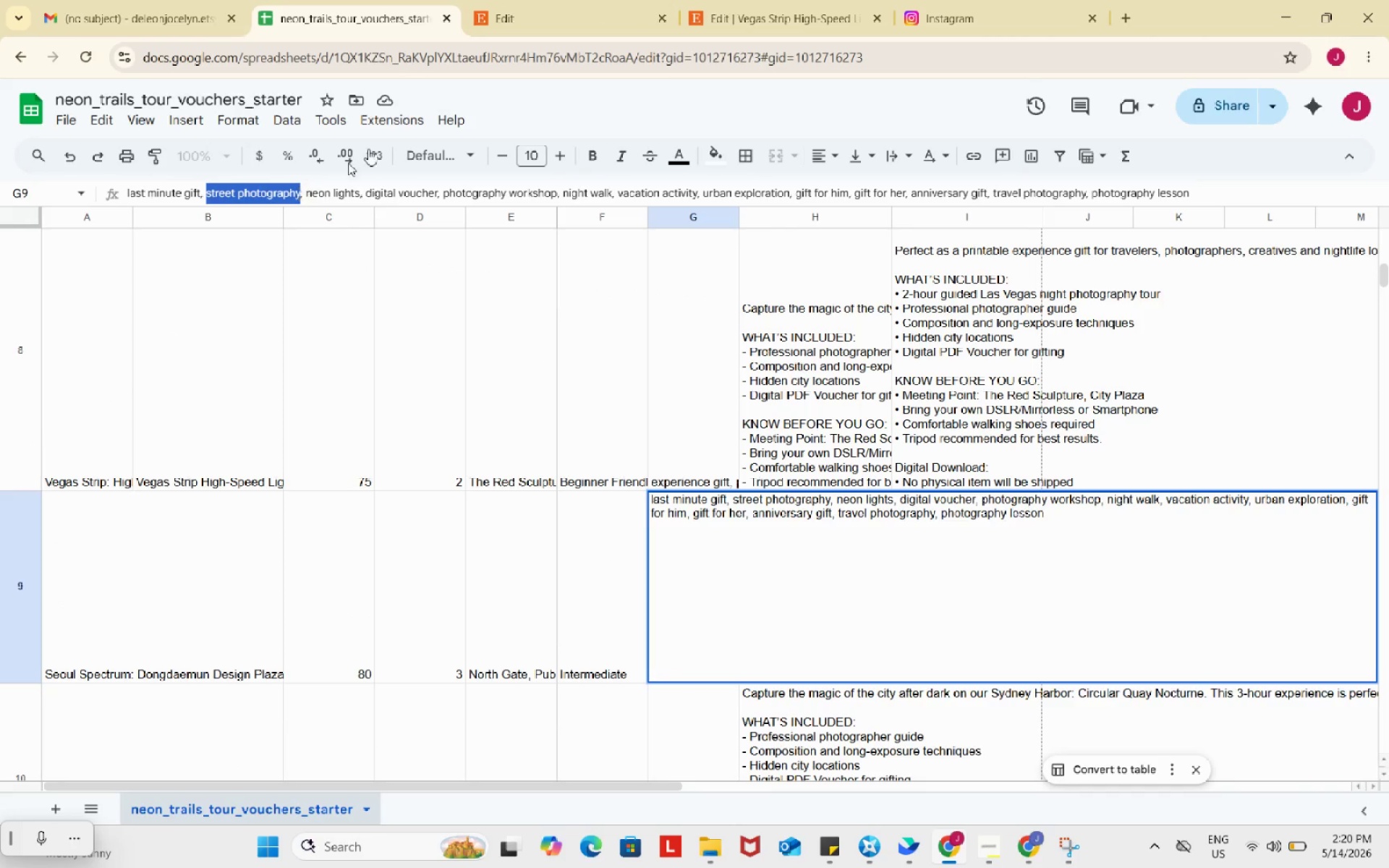 
key(Control+ControlLeft)
 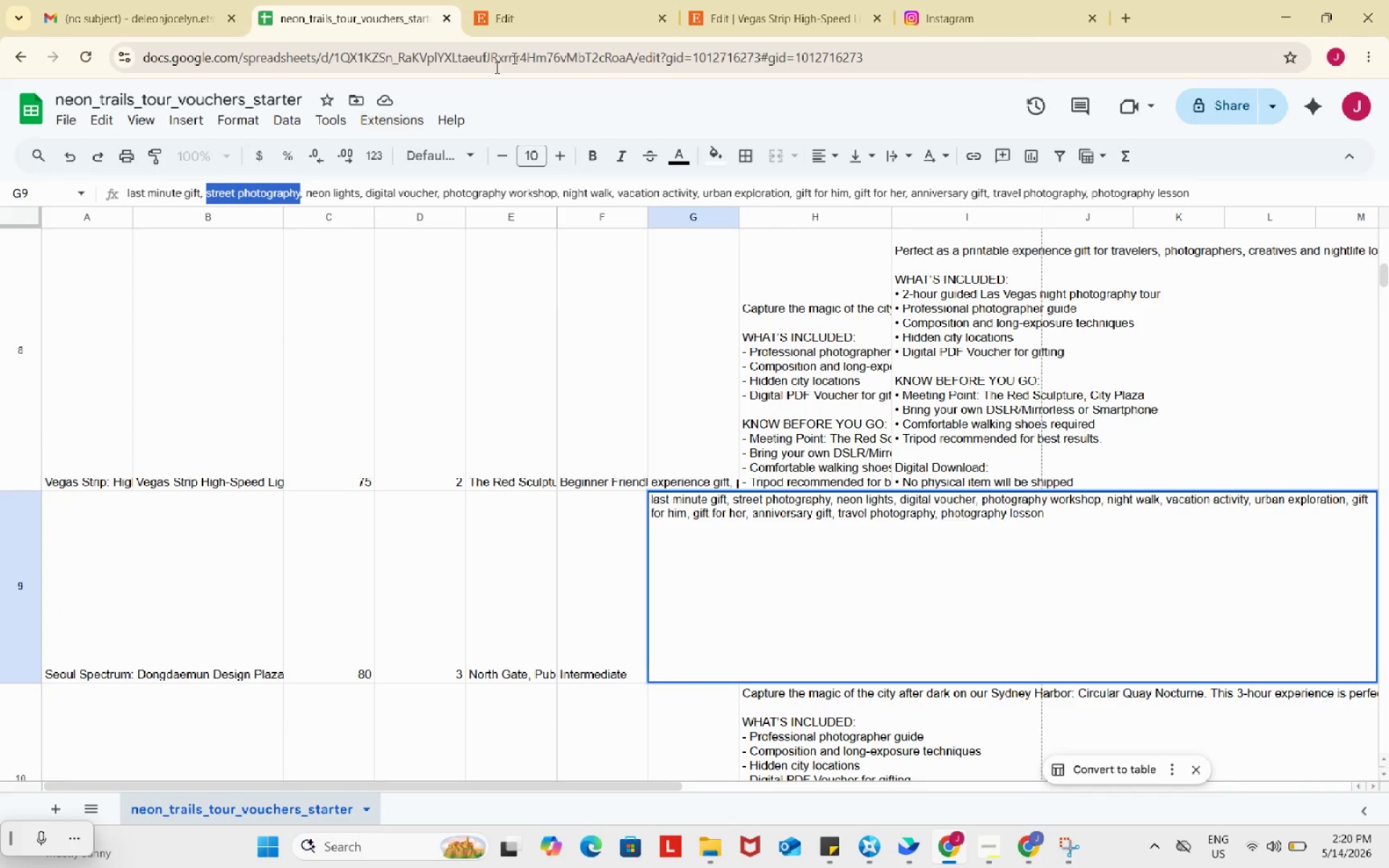 
key(Control+C)
 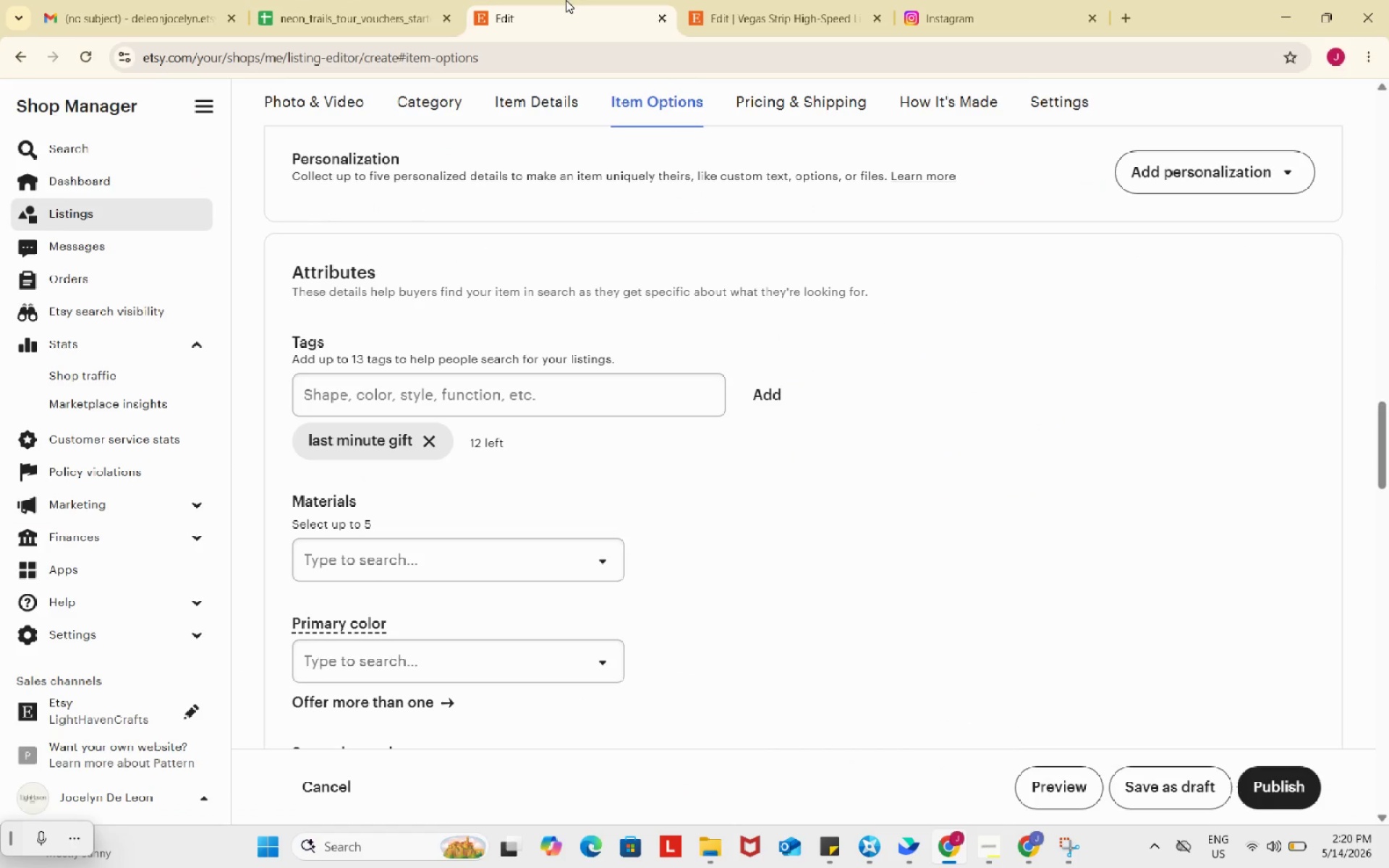 
left_click([566, 0])
 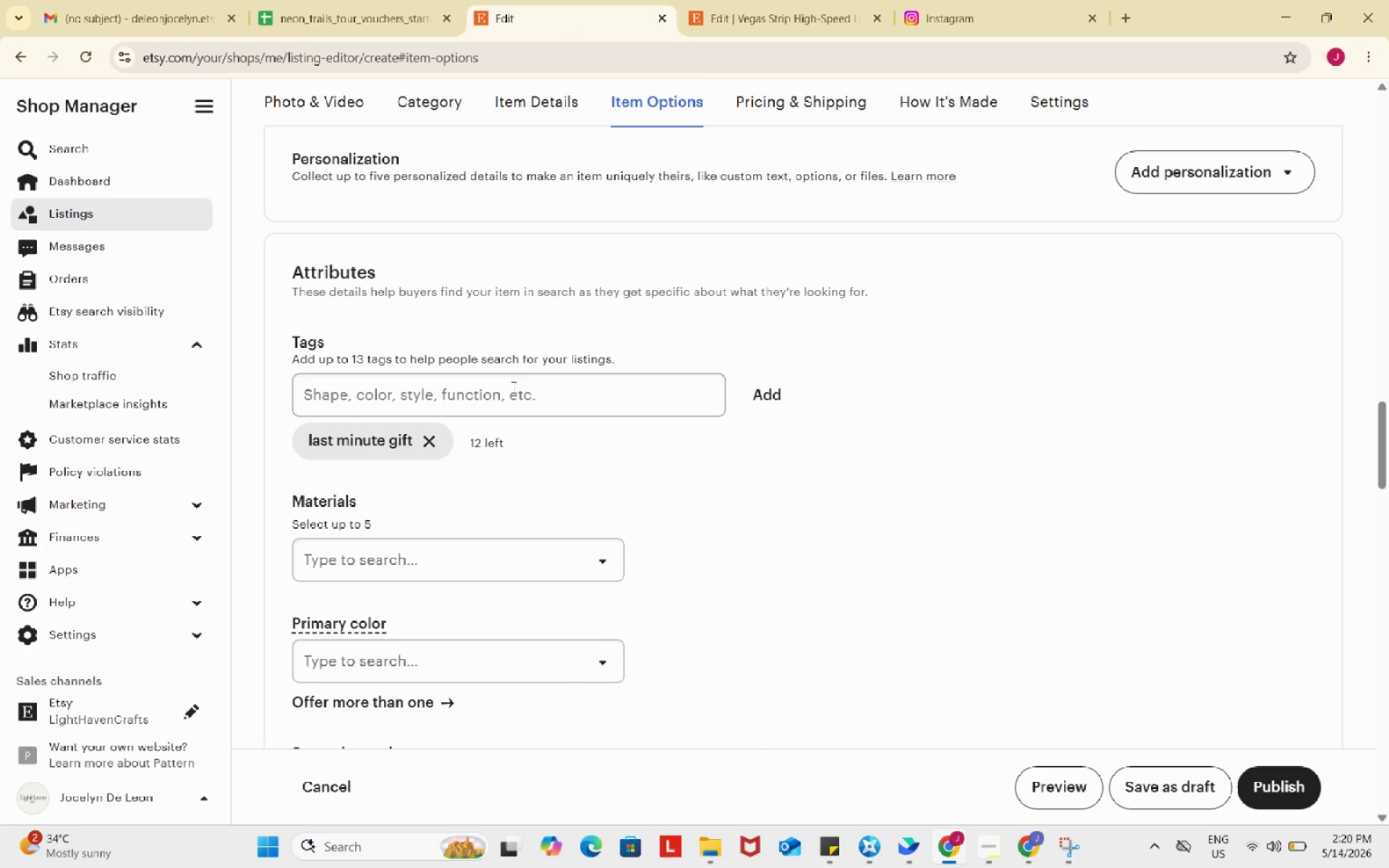 
left_click([512, 387])
 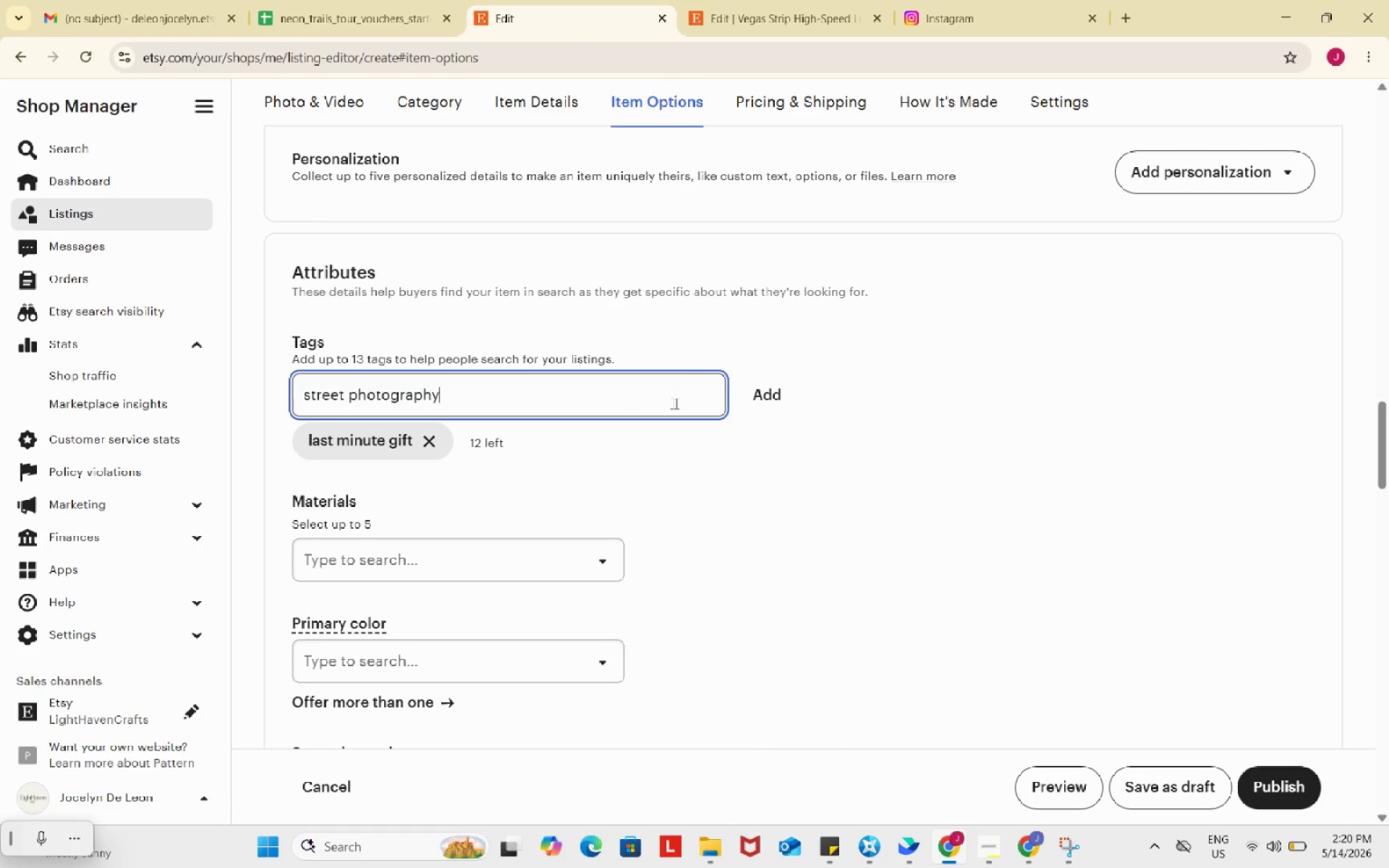 
key(Control+ControlLeft)
 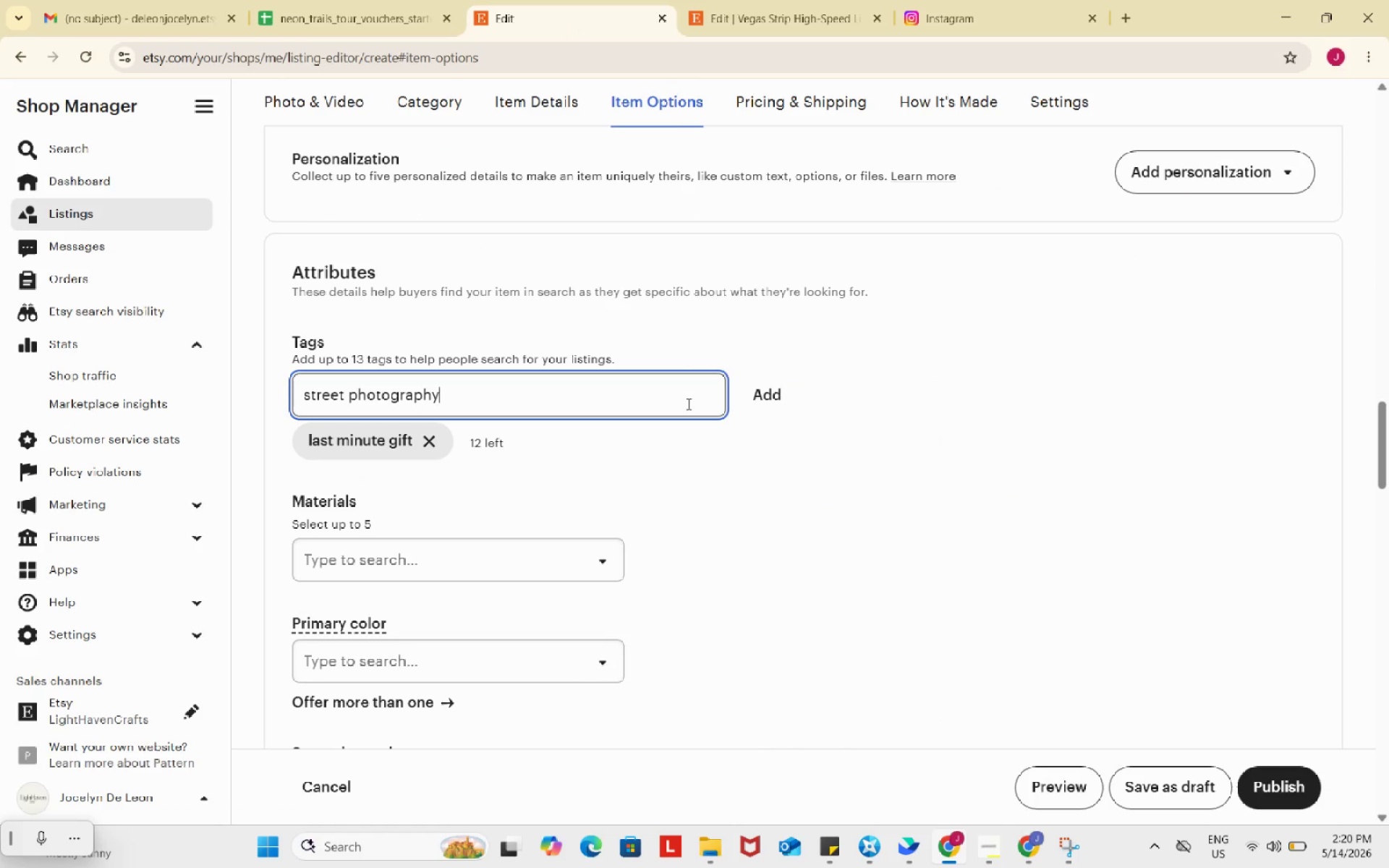 
key(Control+V)
 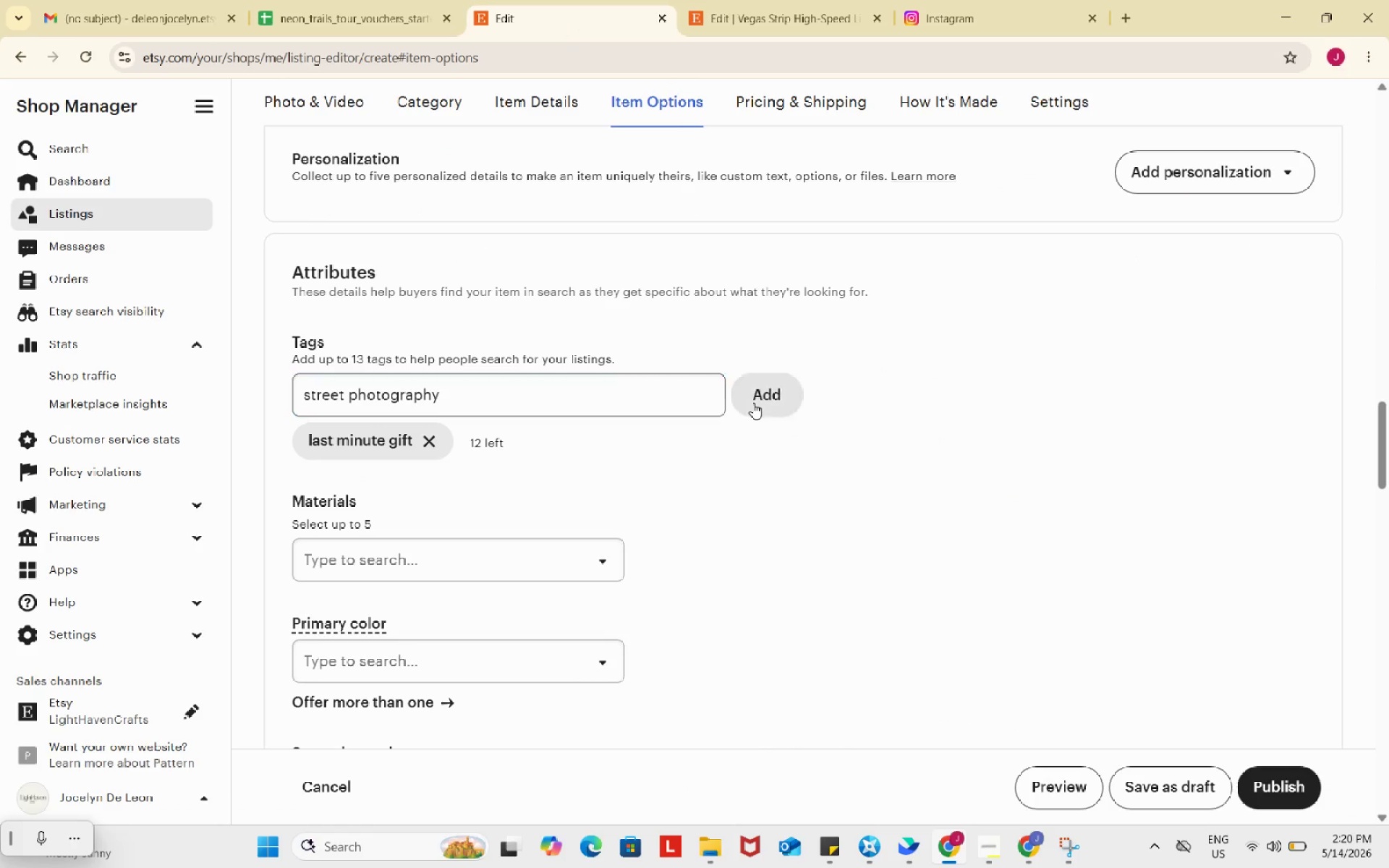 
left_click([753, 403])
 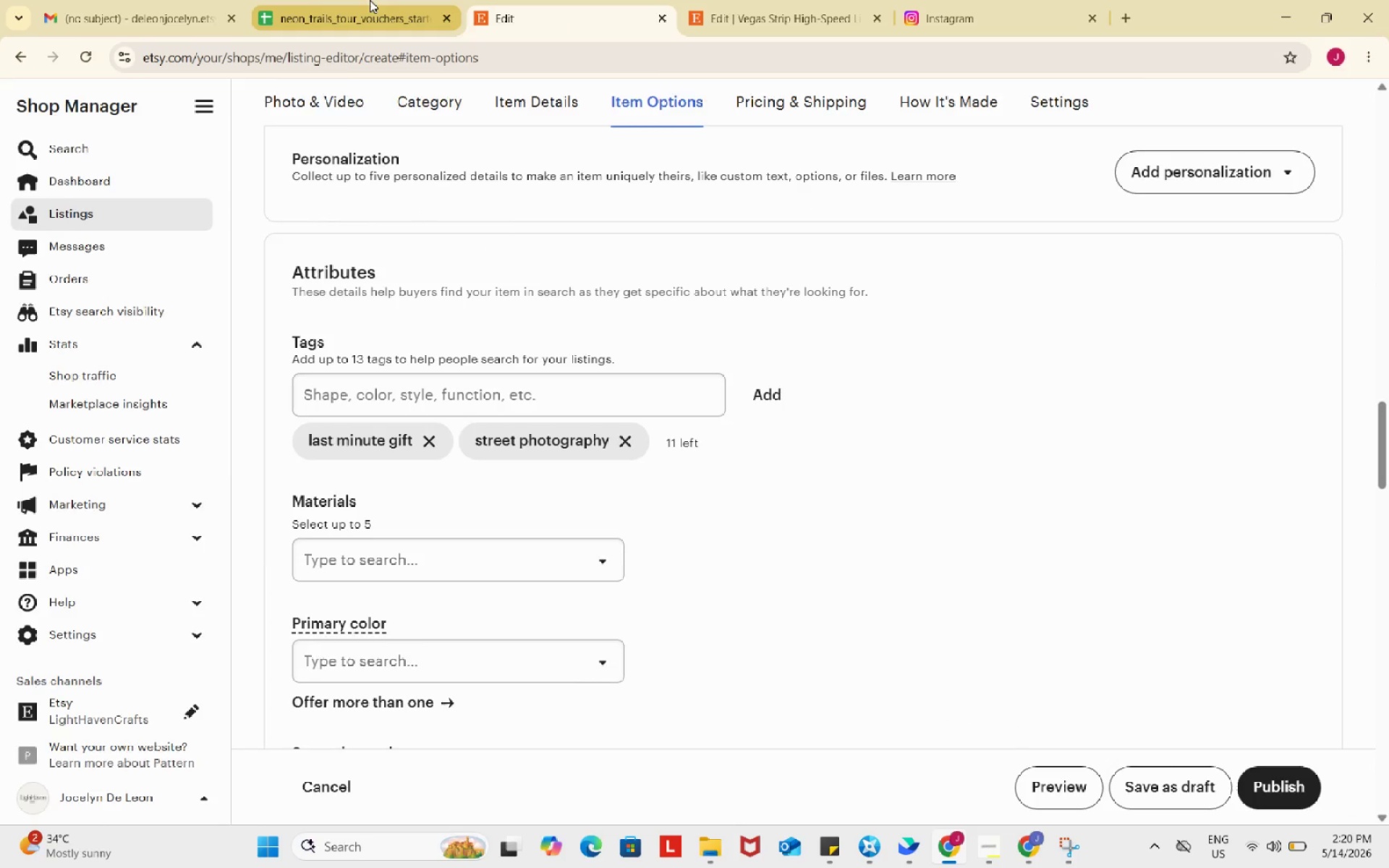 
left_click([370, 0])
 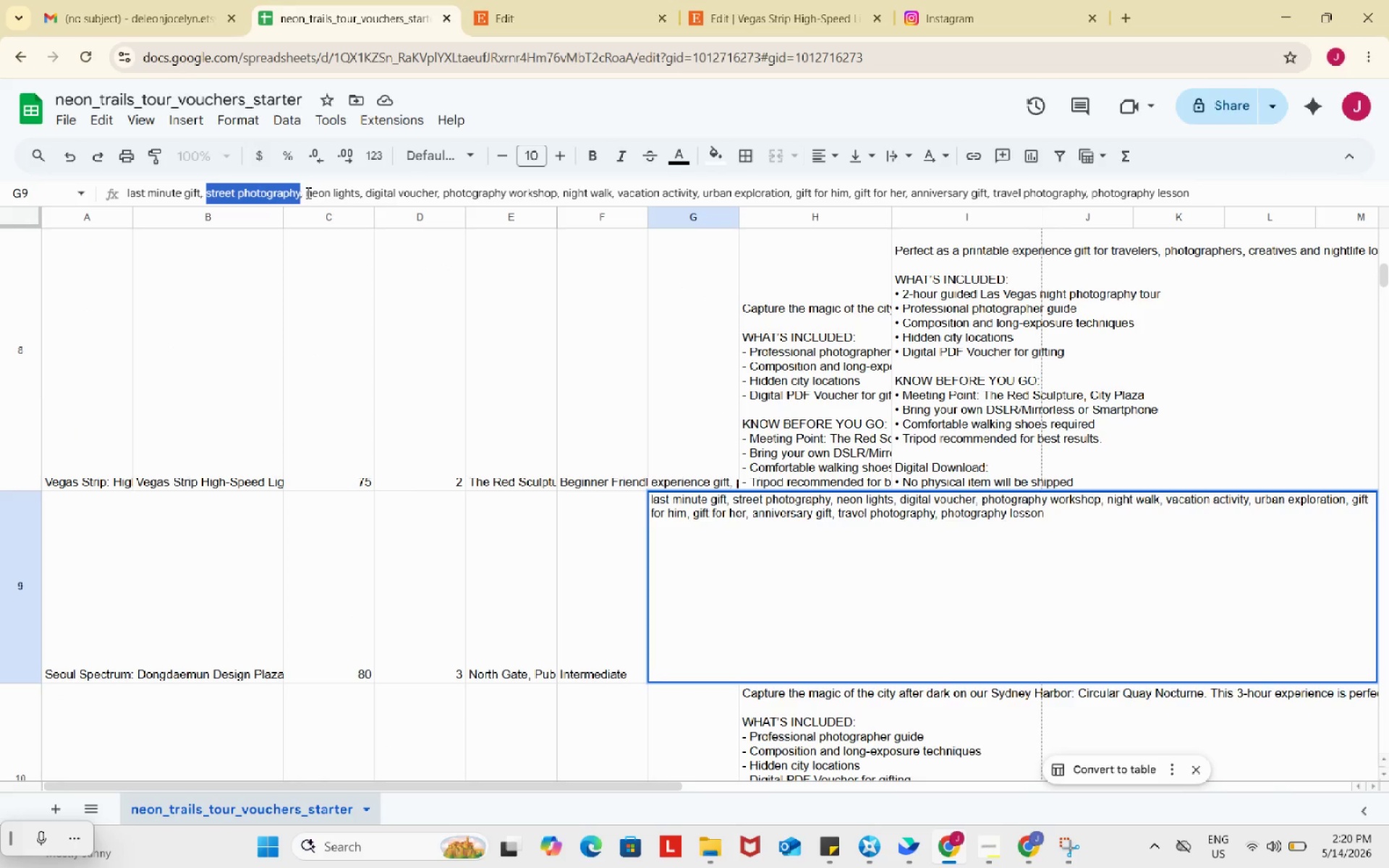 
left_click_drag(start_coordinate=[307, 192], to_coordinate=[360, 192])
 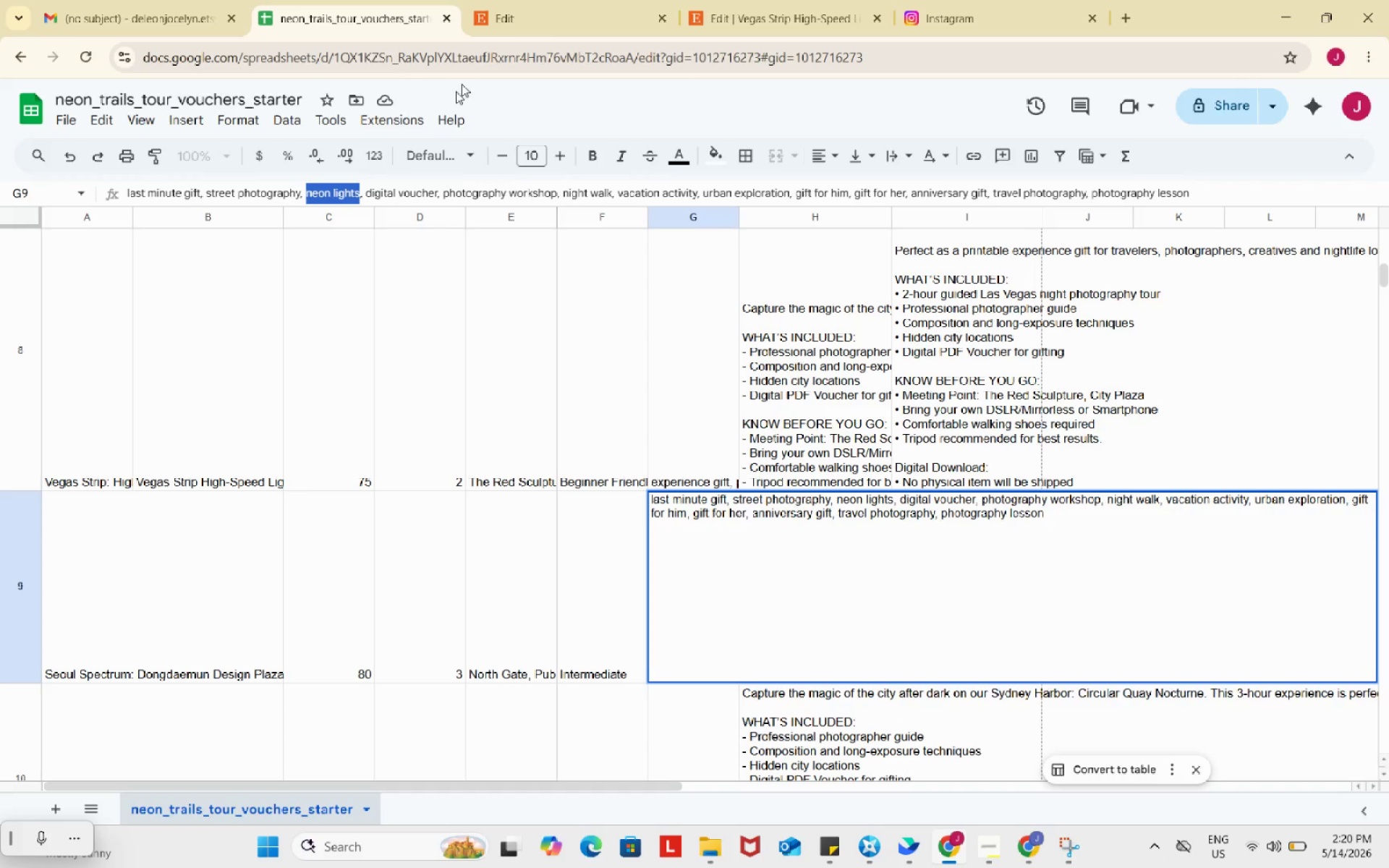 
key(Control+ControlLeft)
 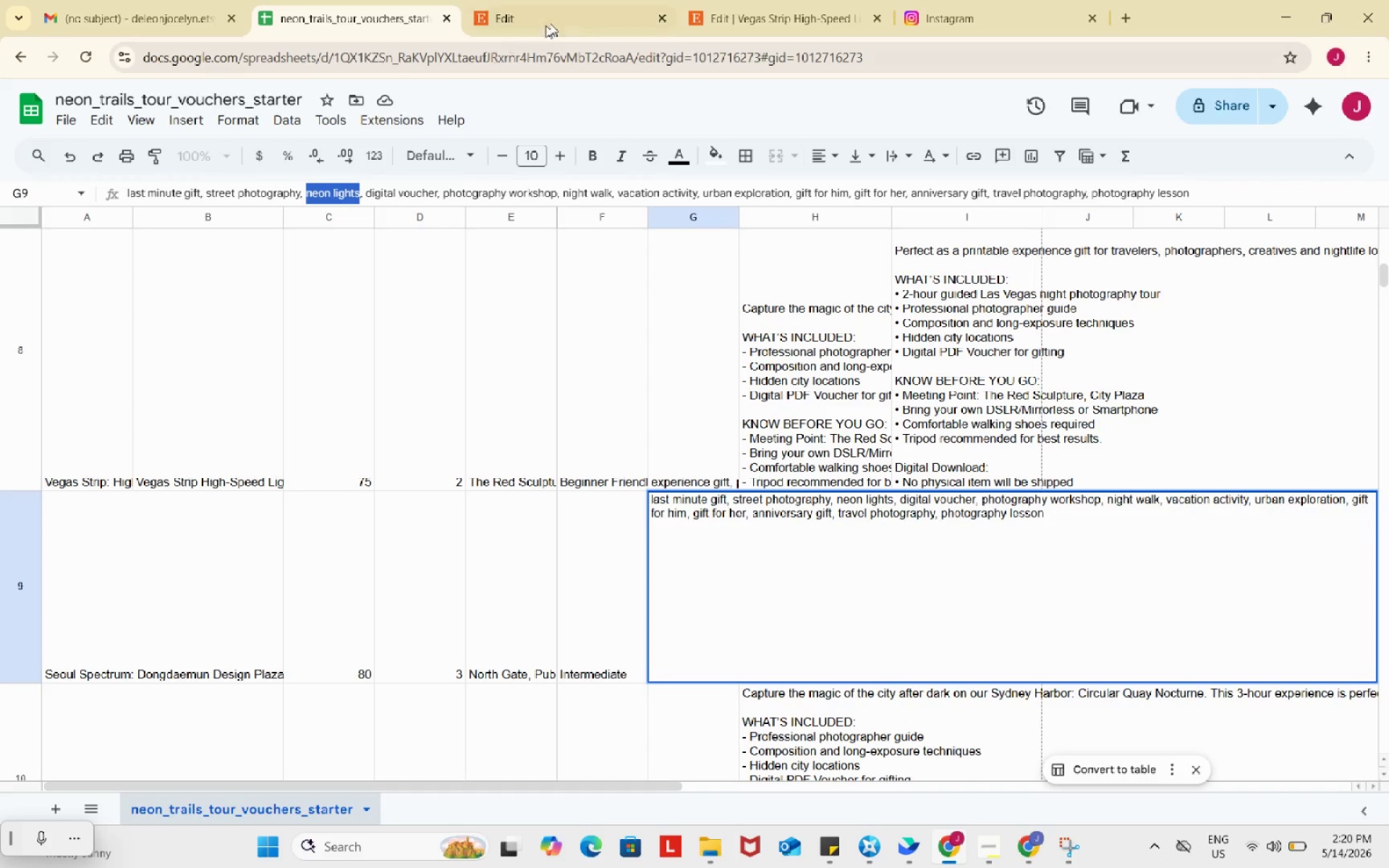 
key(Control+C)
 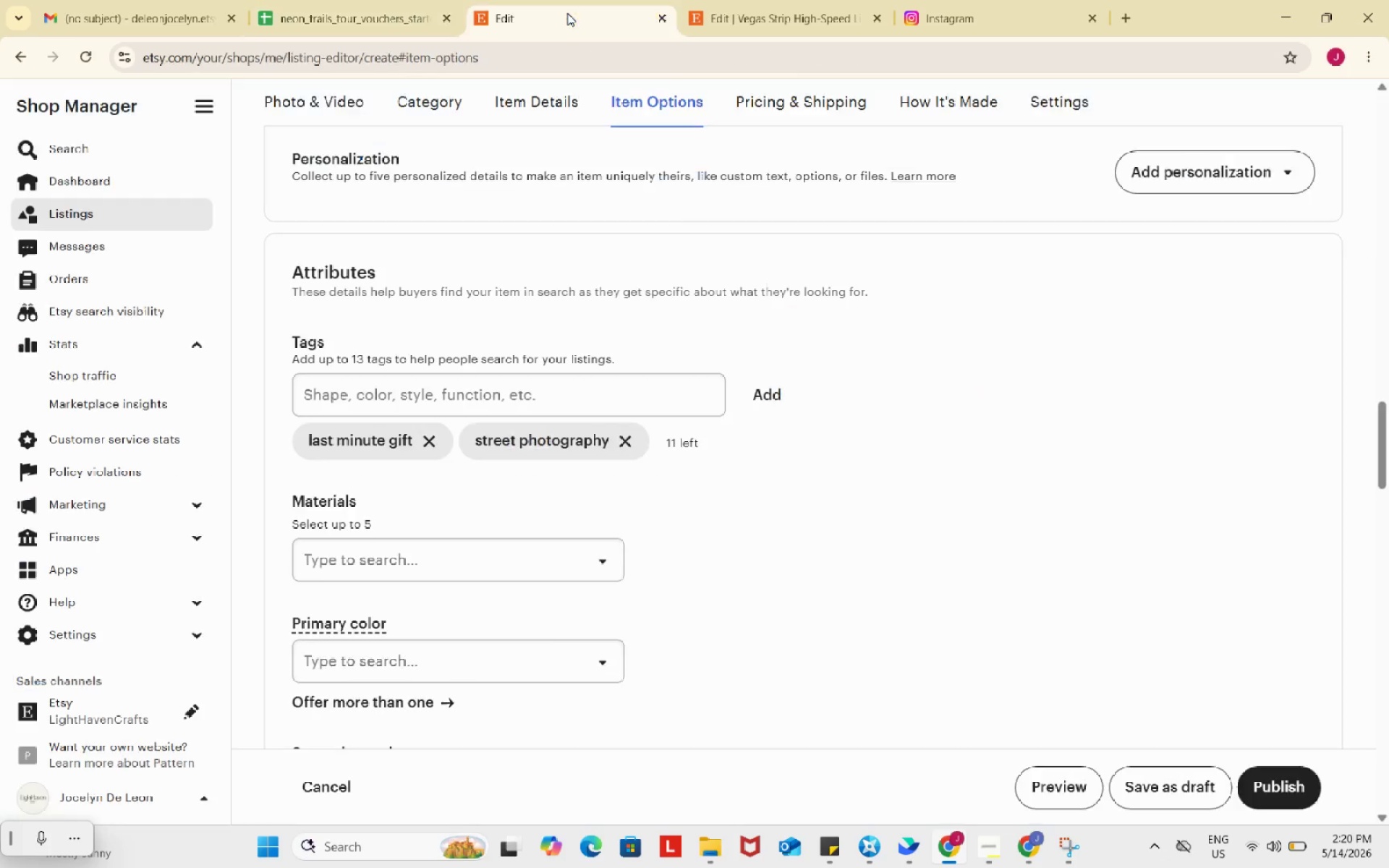 
left_click([567, 13])
 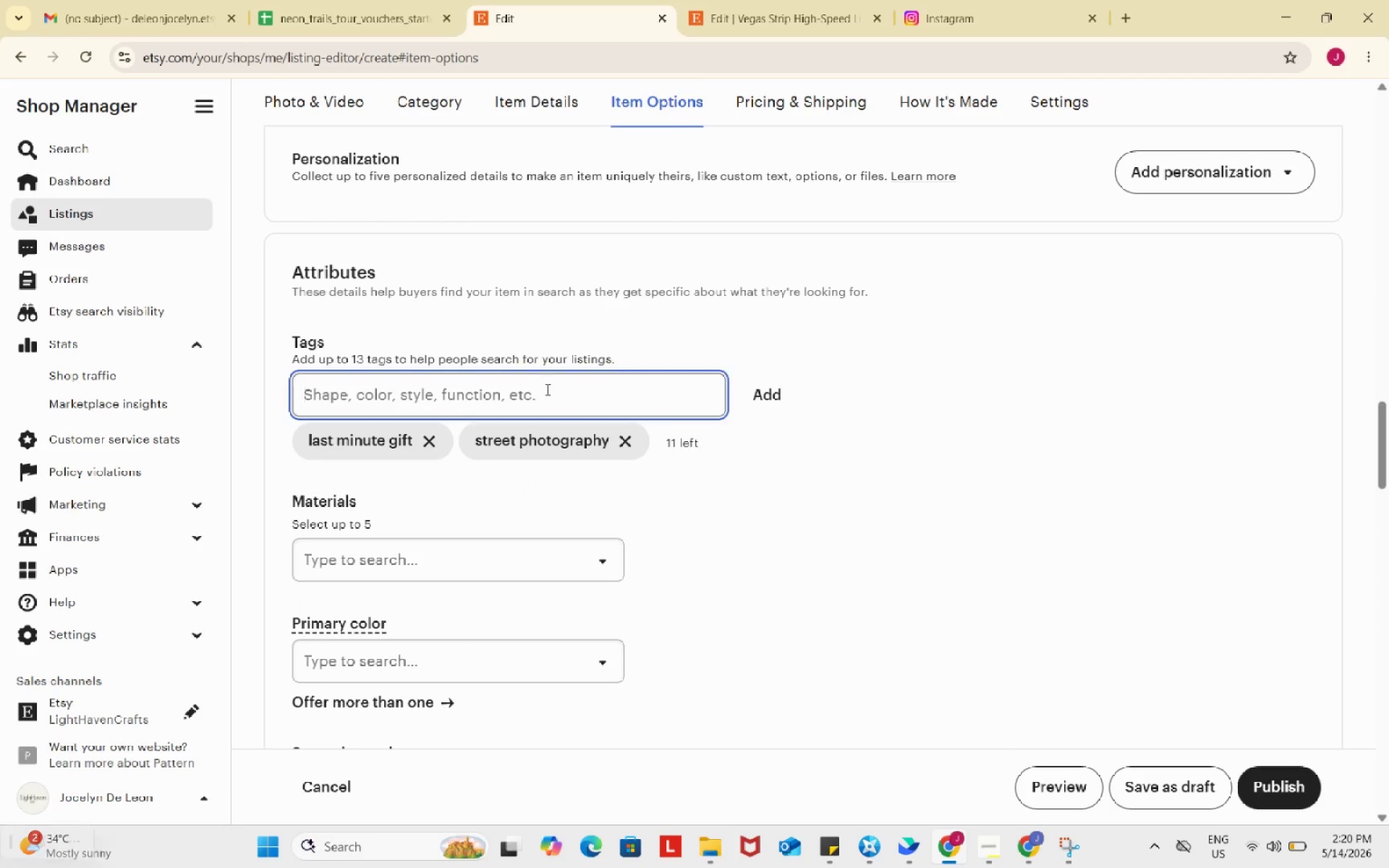 
key(Control+ControlLeft)
 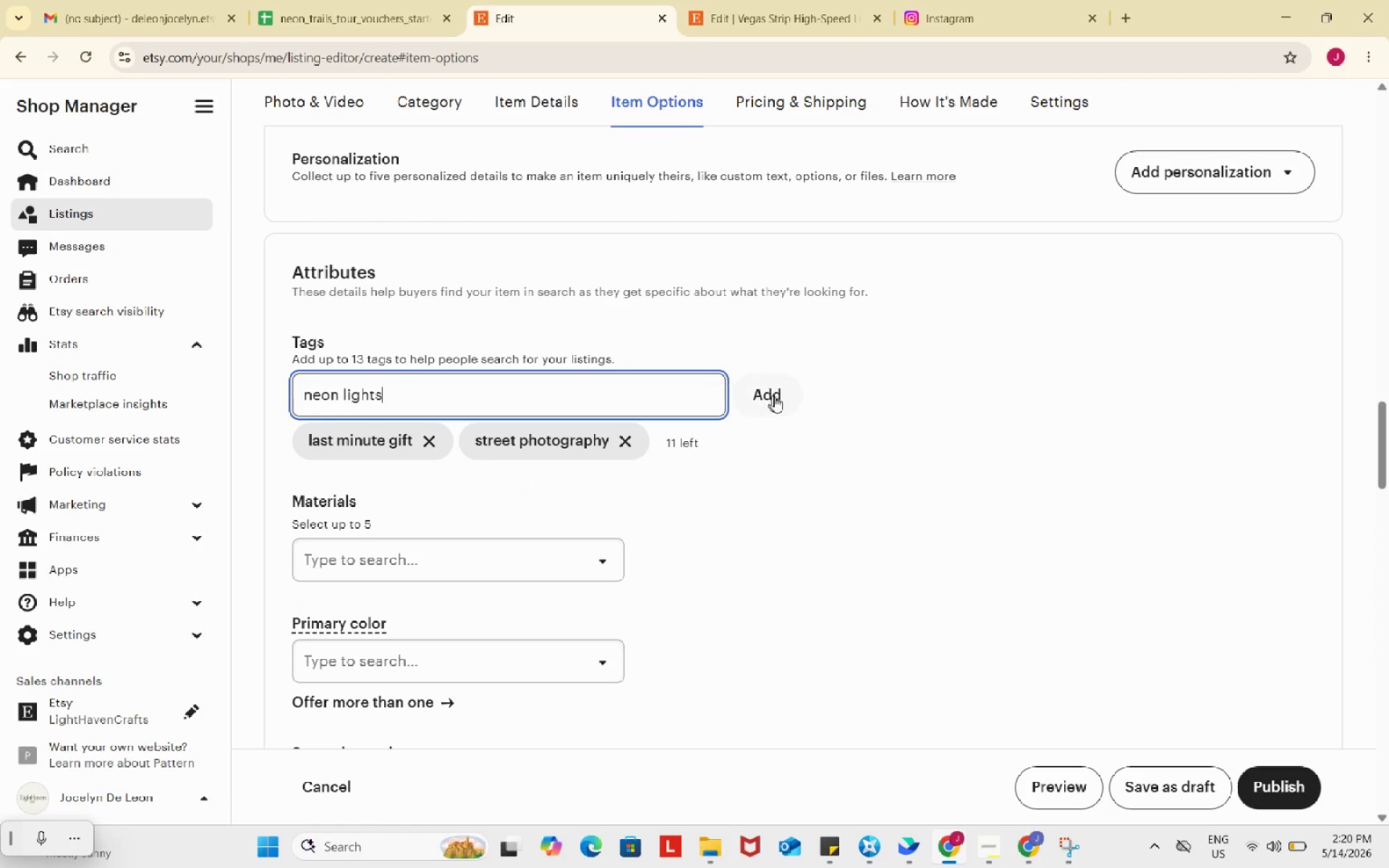 
key(Control+V)
 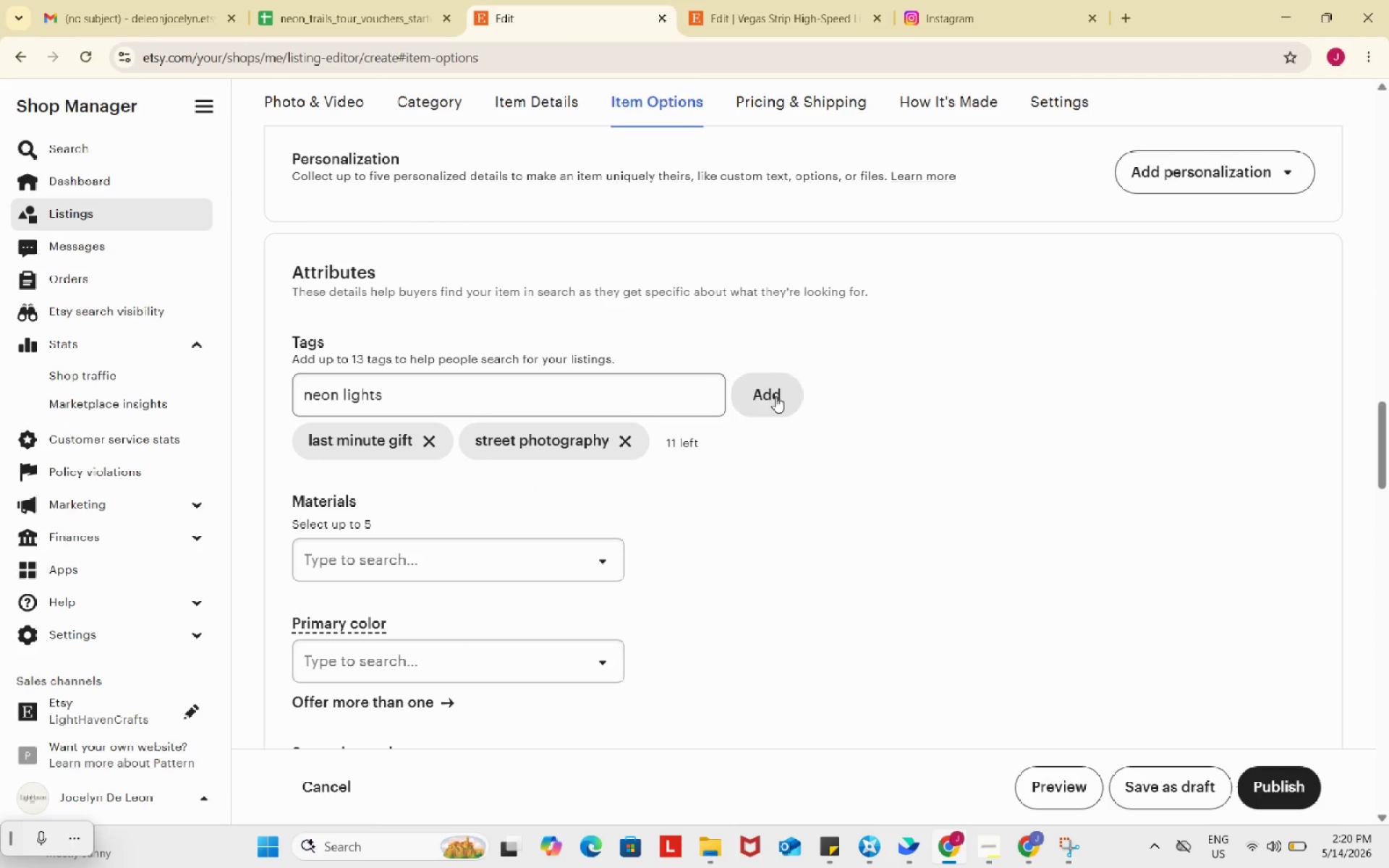 
left_click([776, 396])
 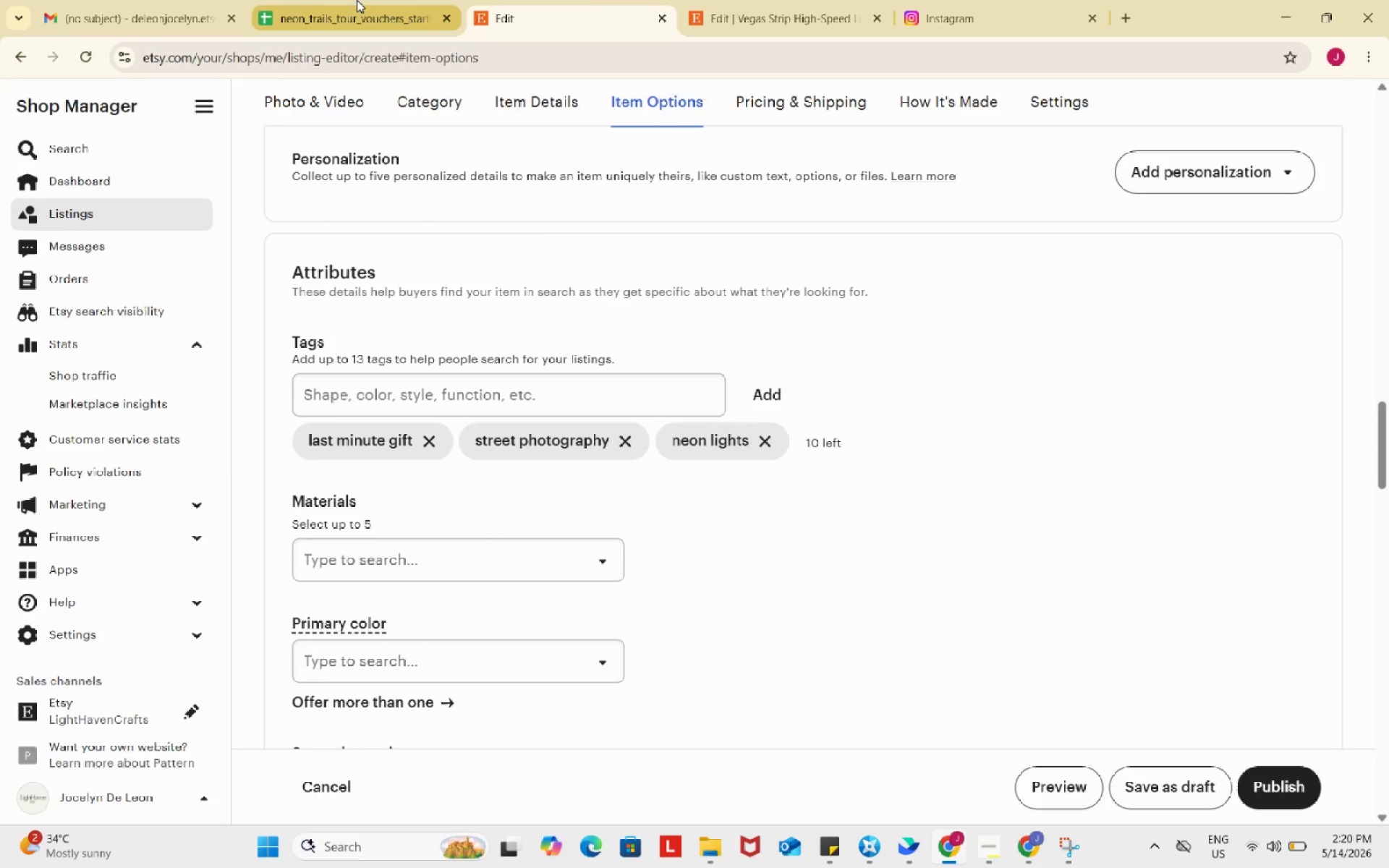 
left_click([357, 0])
 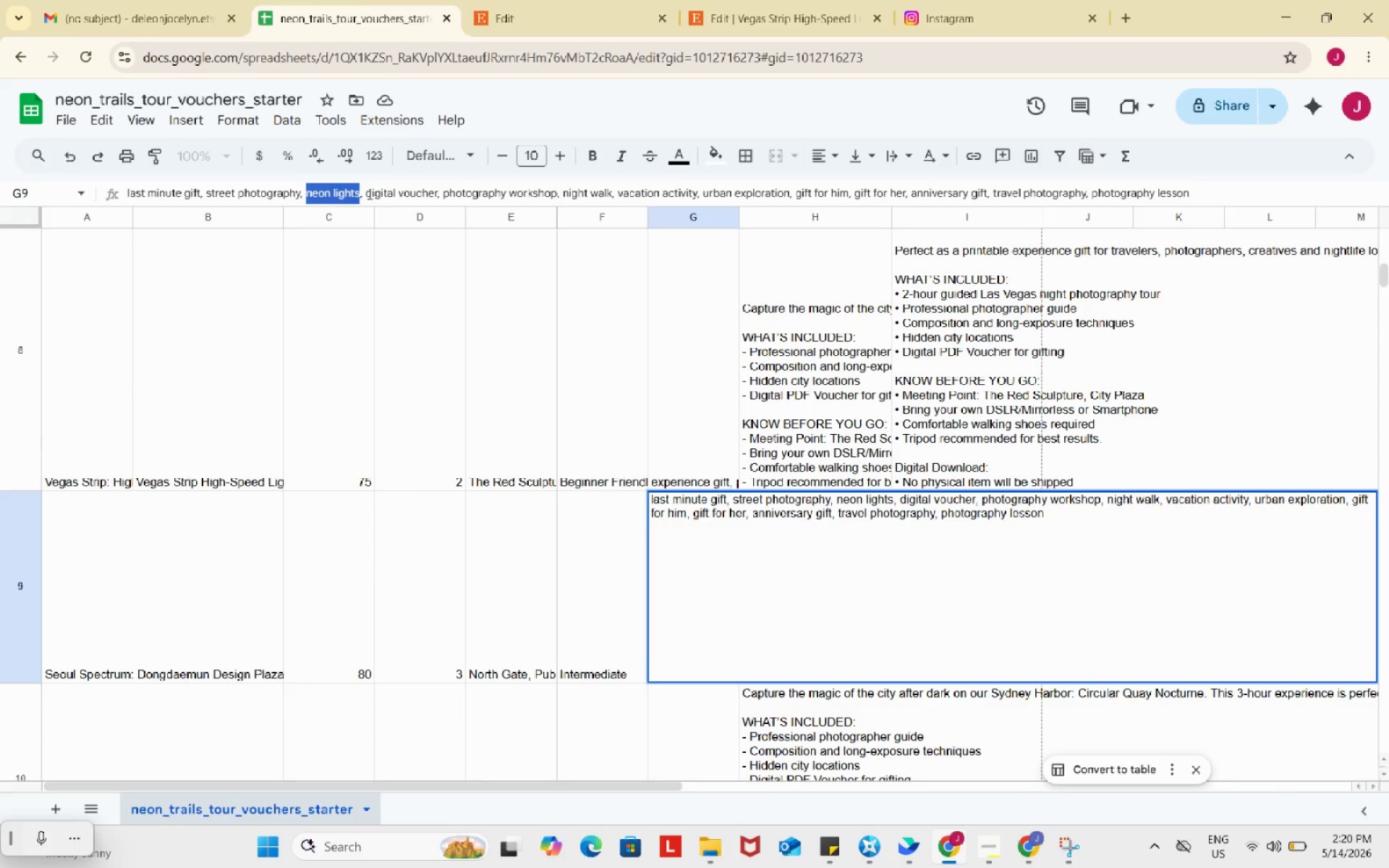 
left_click_drag(start_coordinate=[368, 192], to_coordinate=[438, 192])
 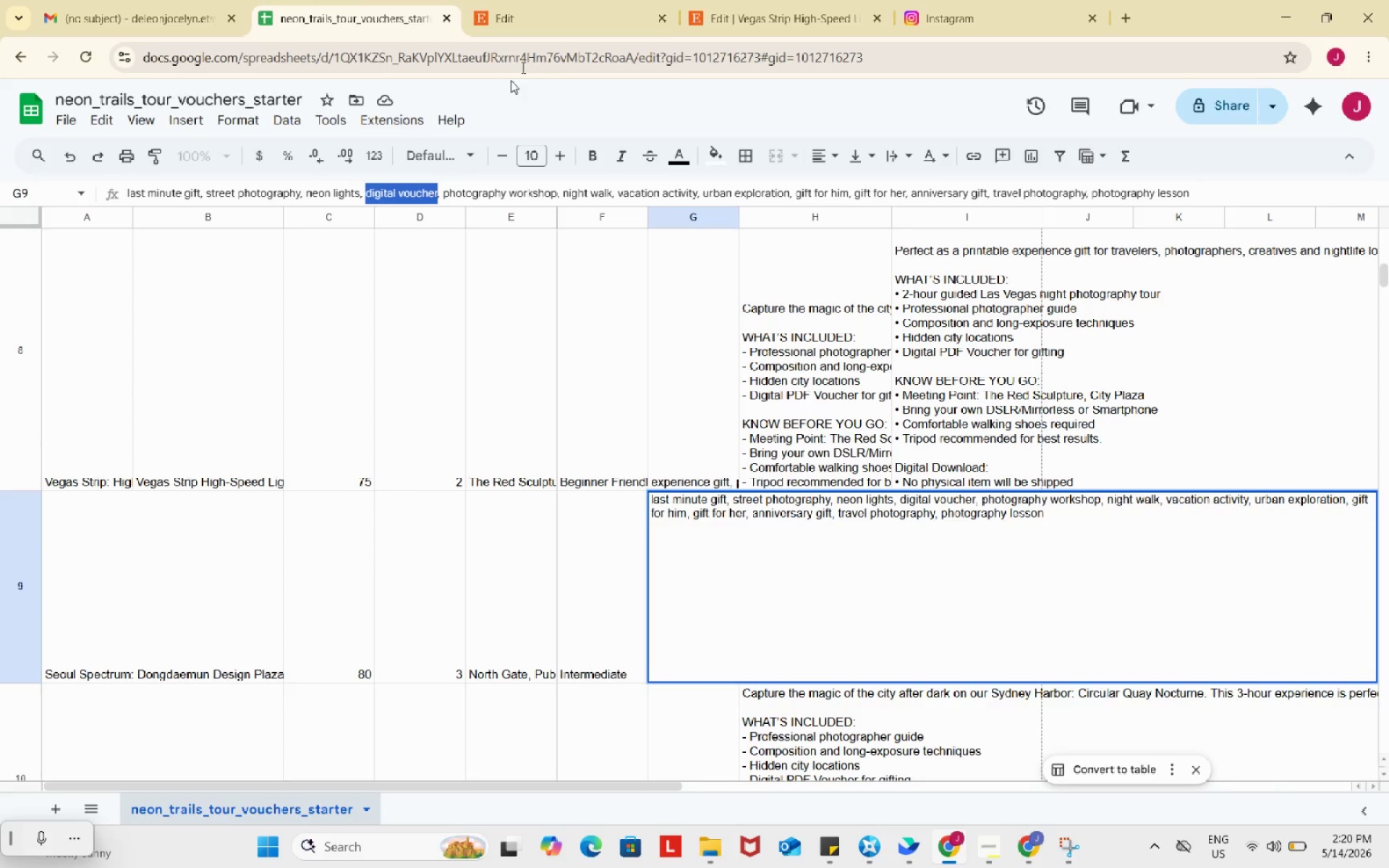 
key(Control+C)
 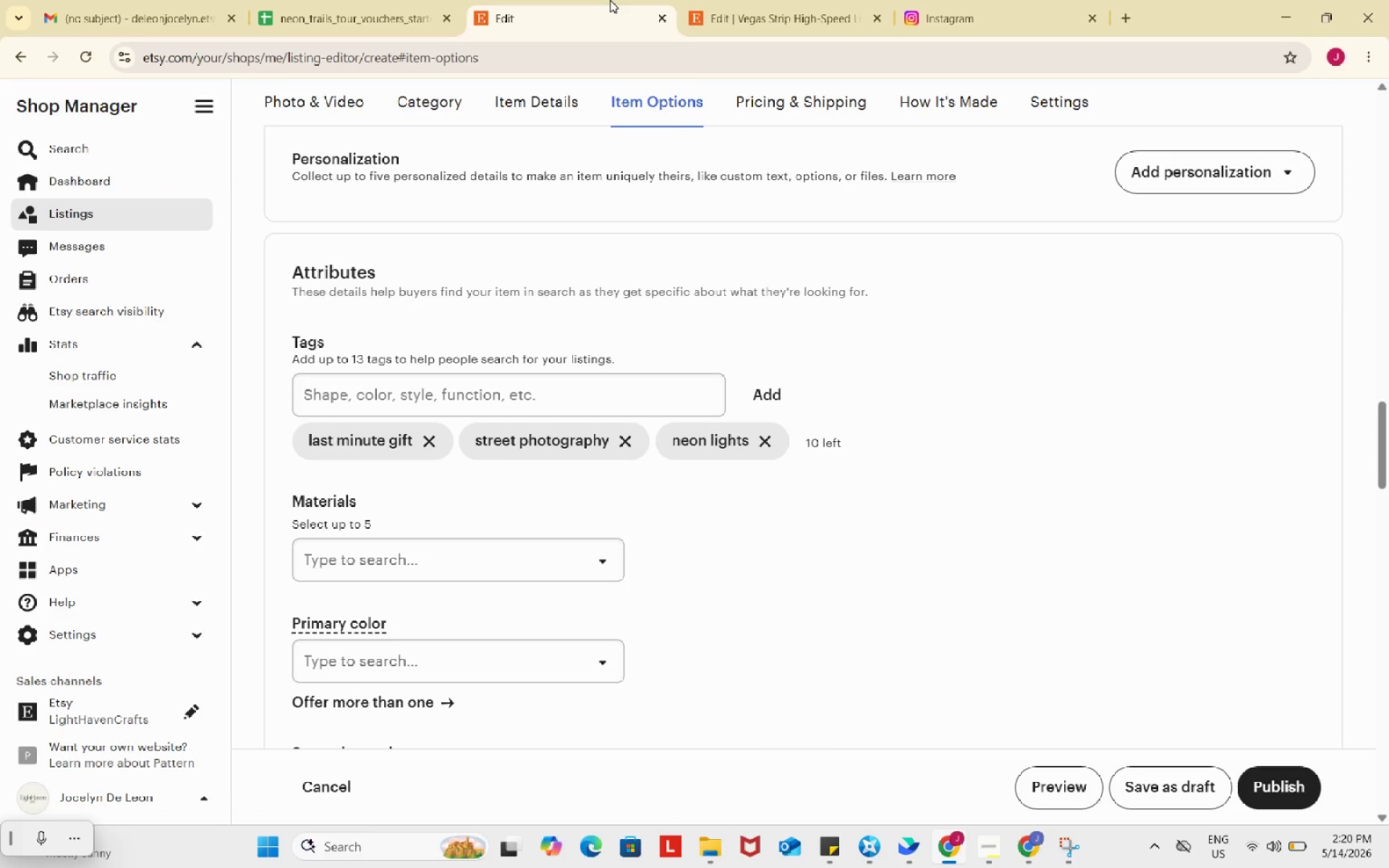 
left_click([610, 0])
 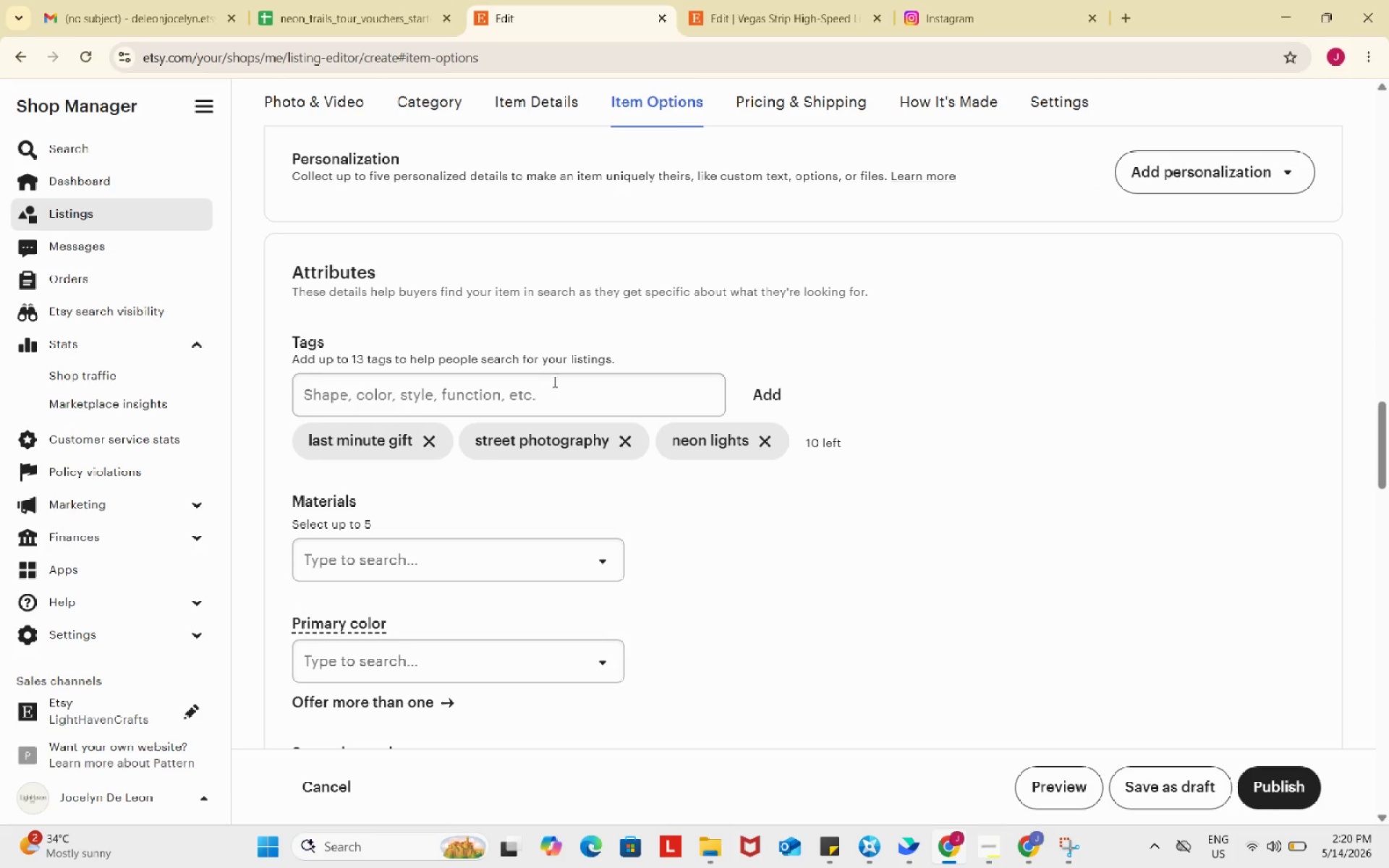 
left_click([553, 381])
 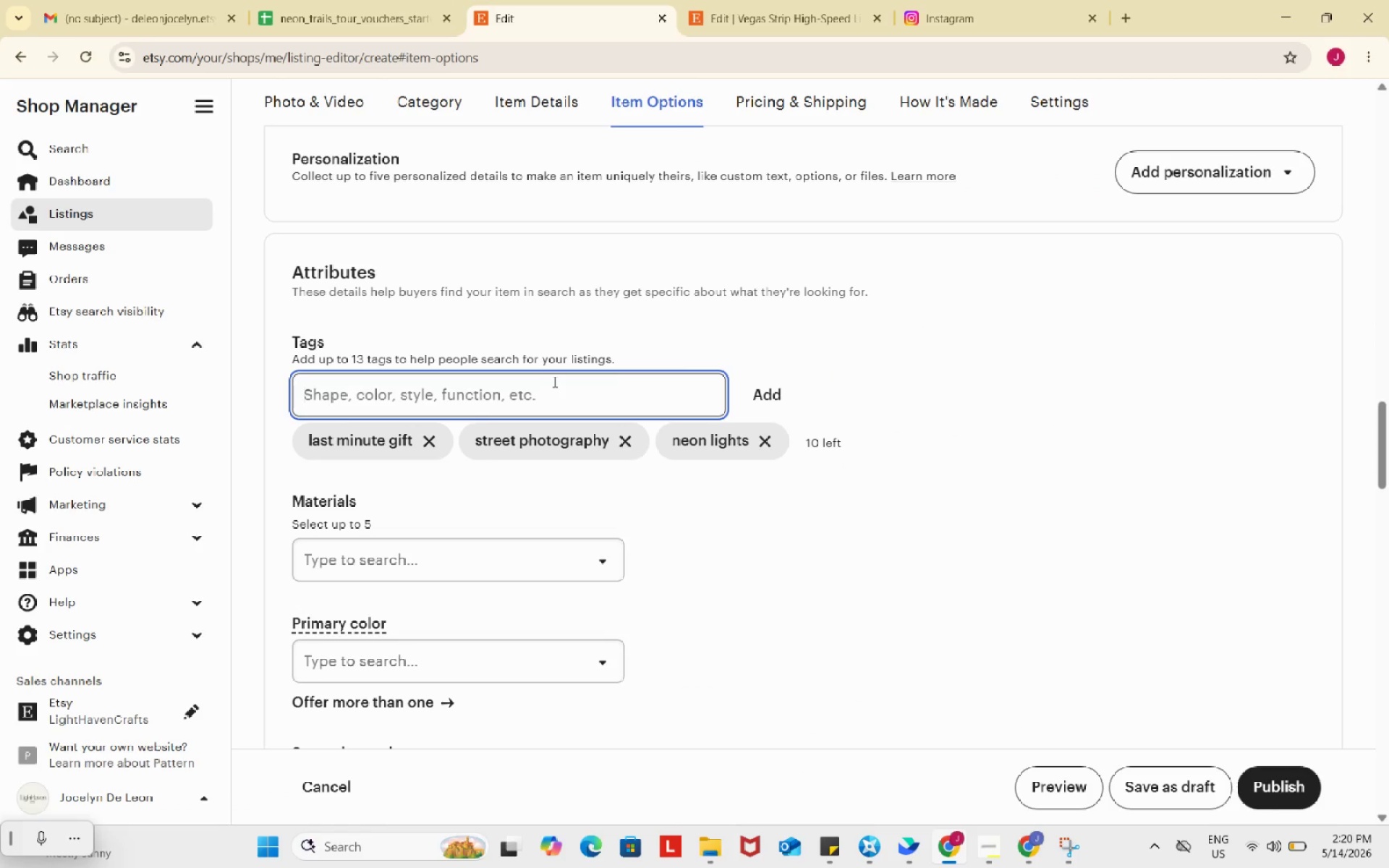 
key(Control+V)
 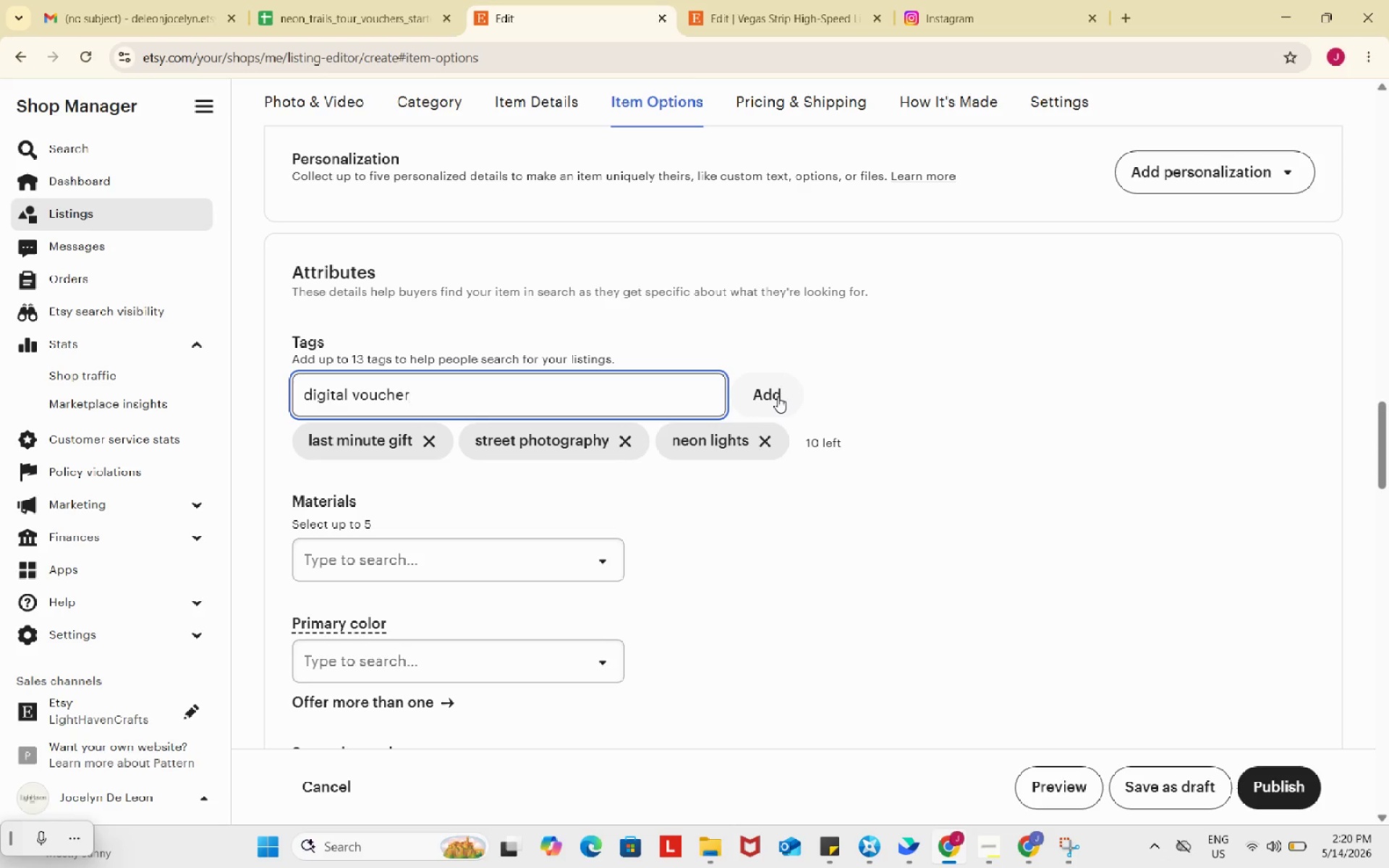 
left_click([778, 396])
 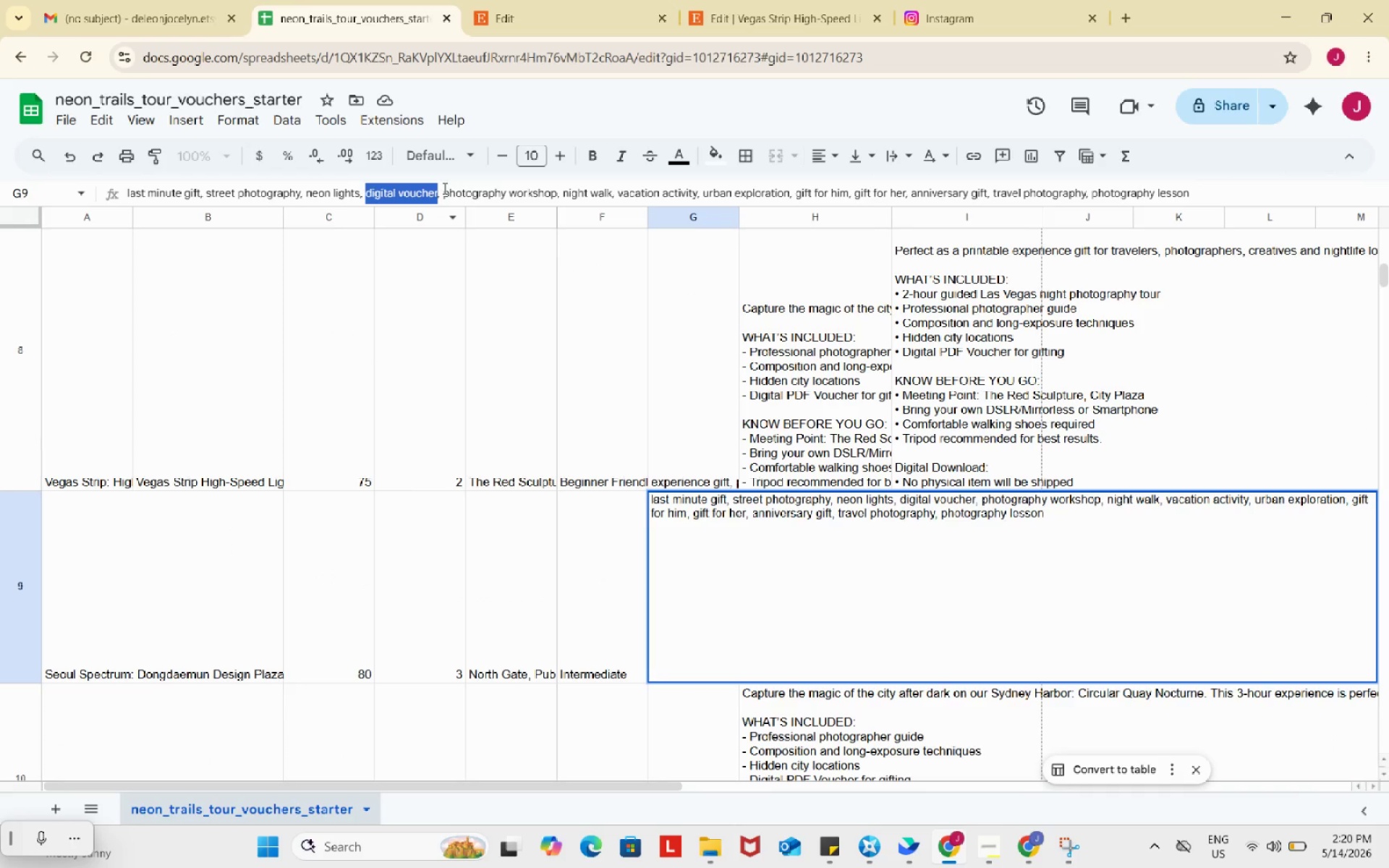 
left_click_drag(start_coordinate=[443, 190], to_coordinate=[555, 190])
 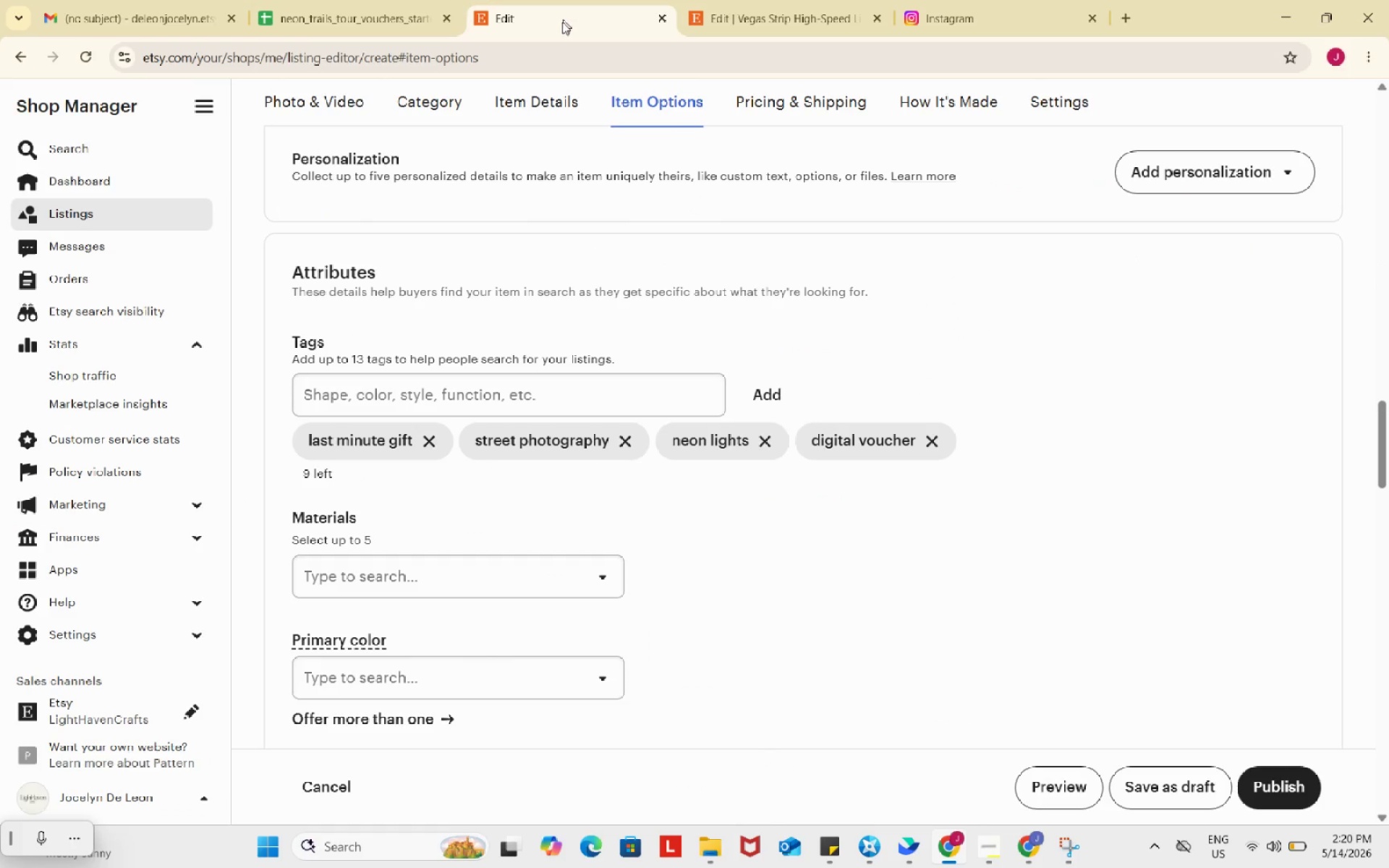 
key(Control+ControlLeft)
 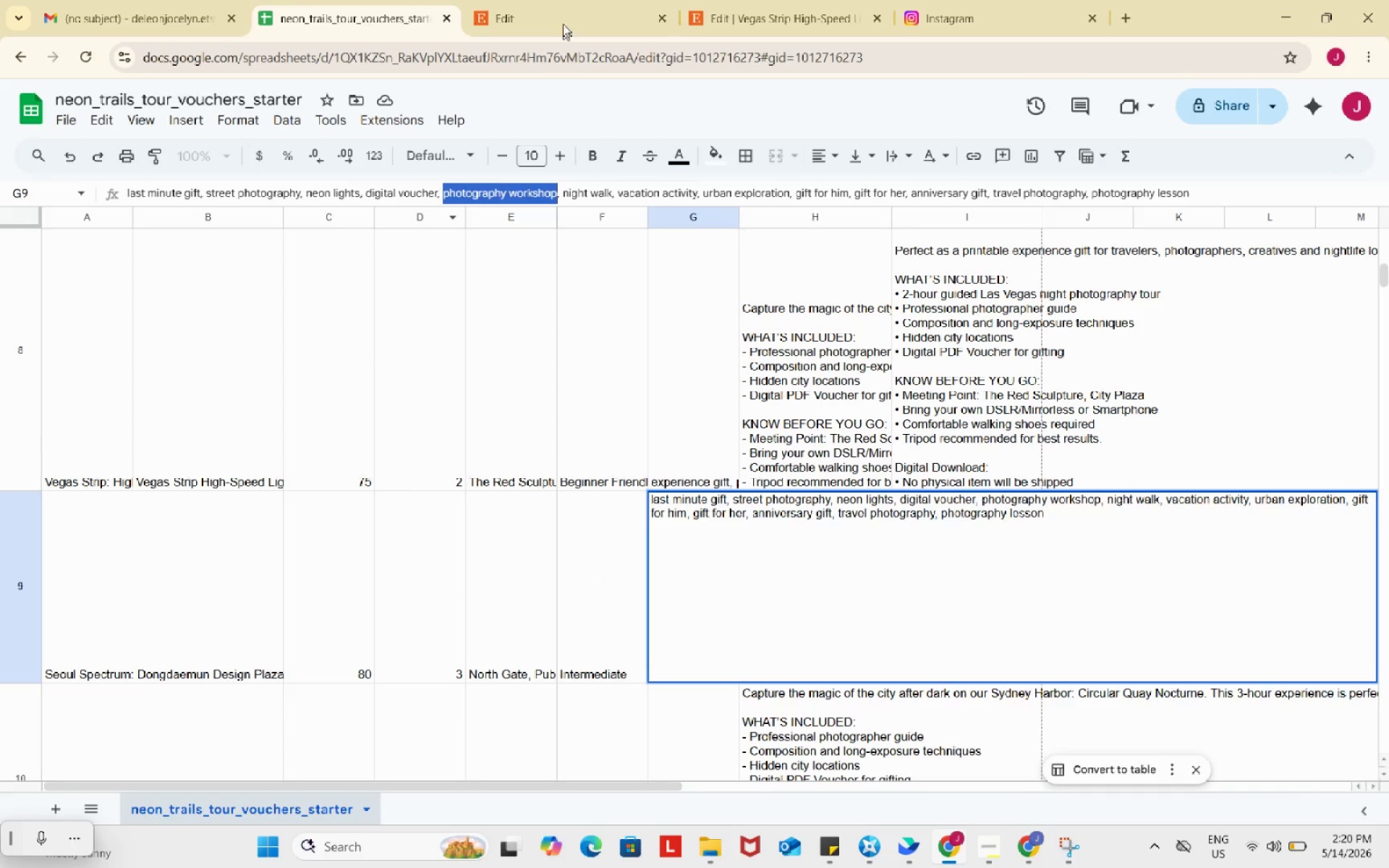 
key(Control+C)
 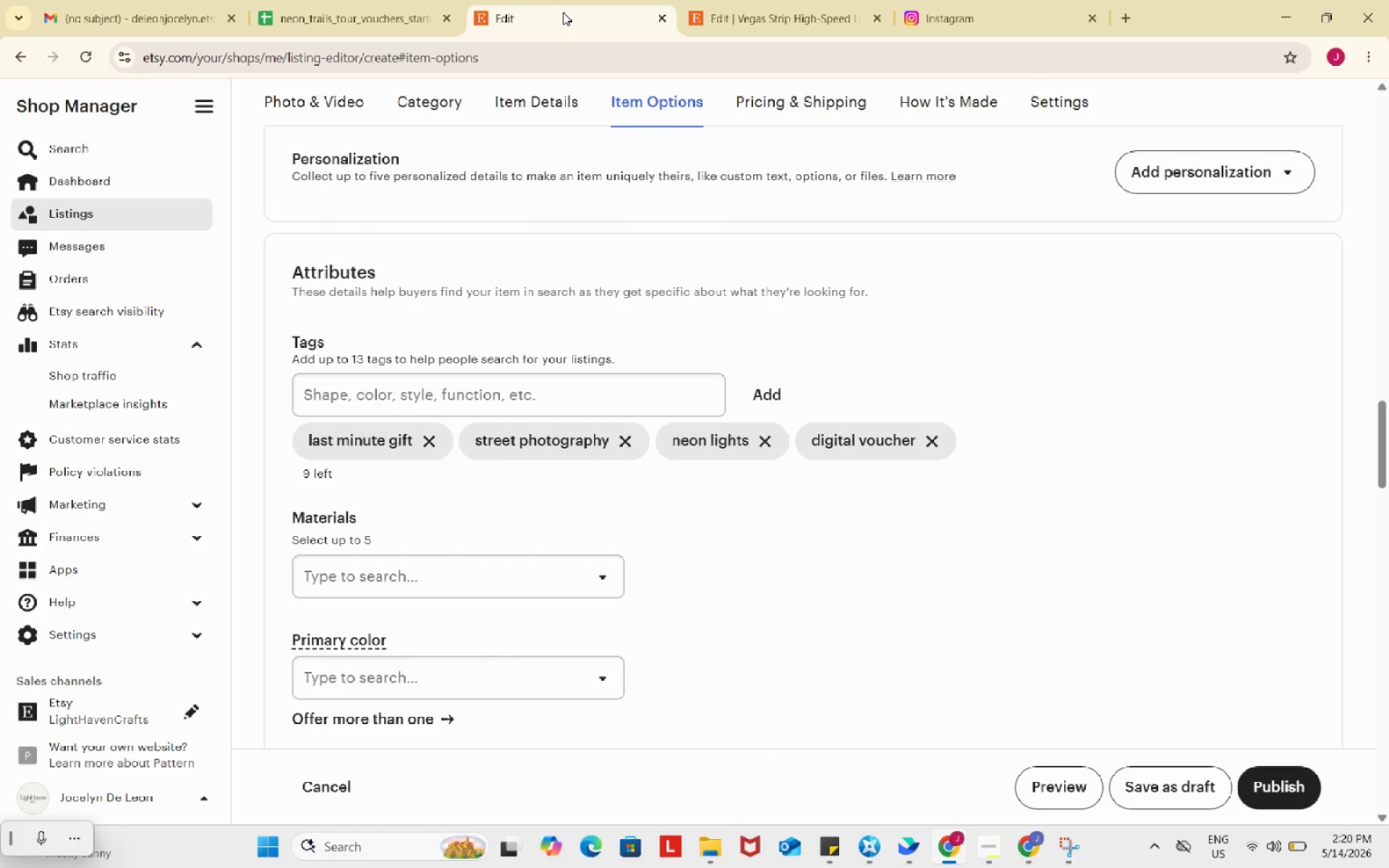 
left_click([563, 12])
 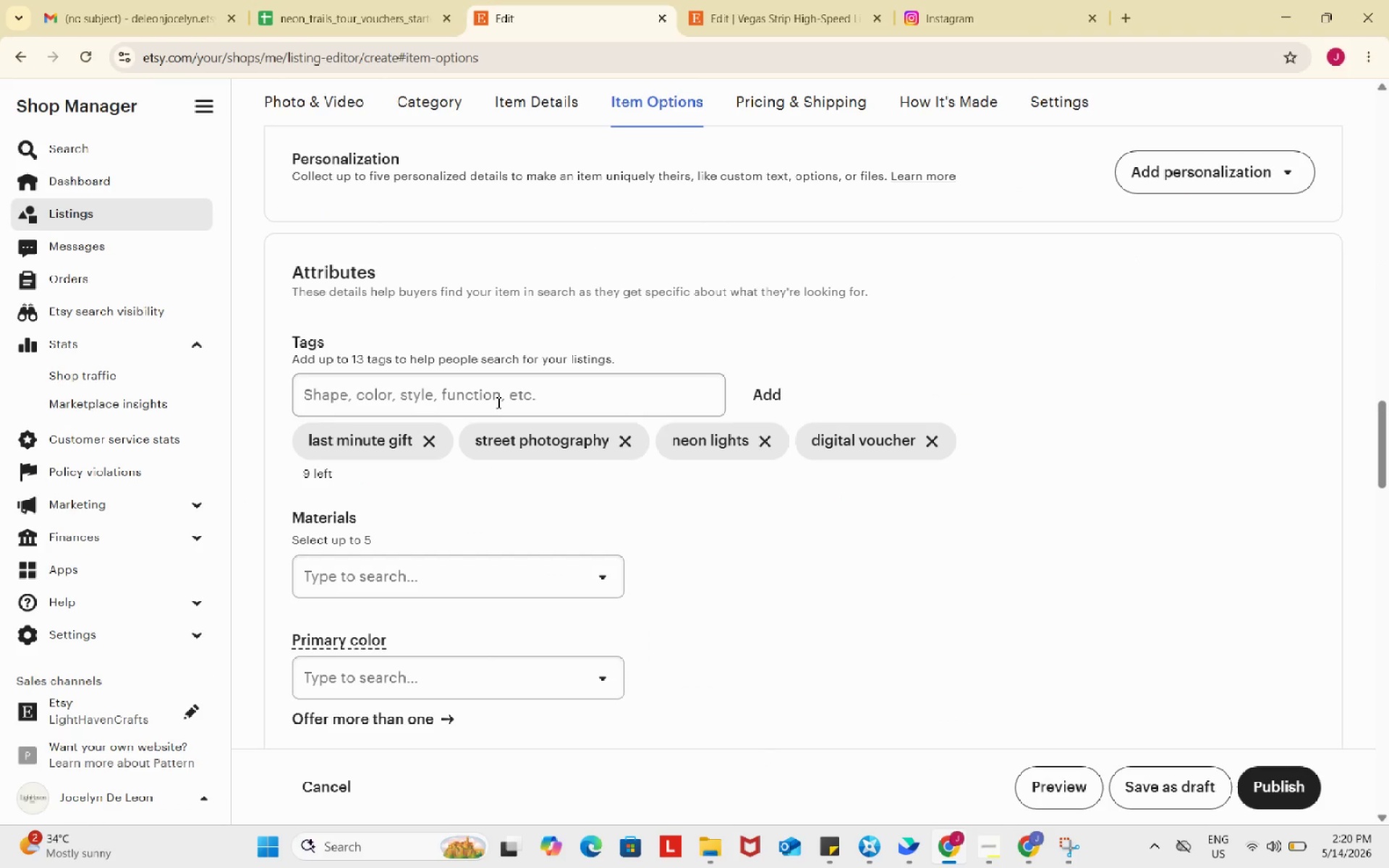 
left_click([497, 402])
 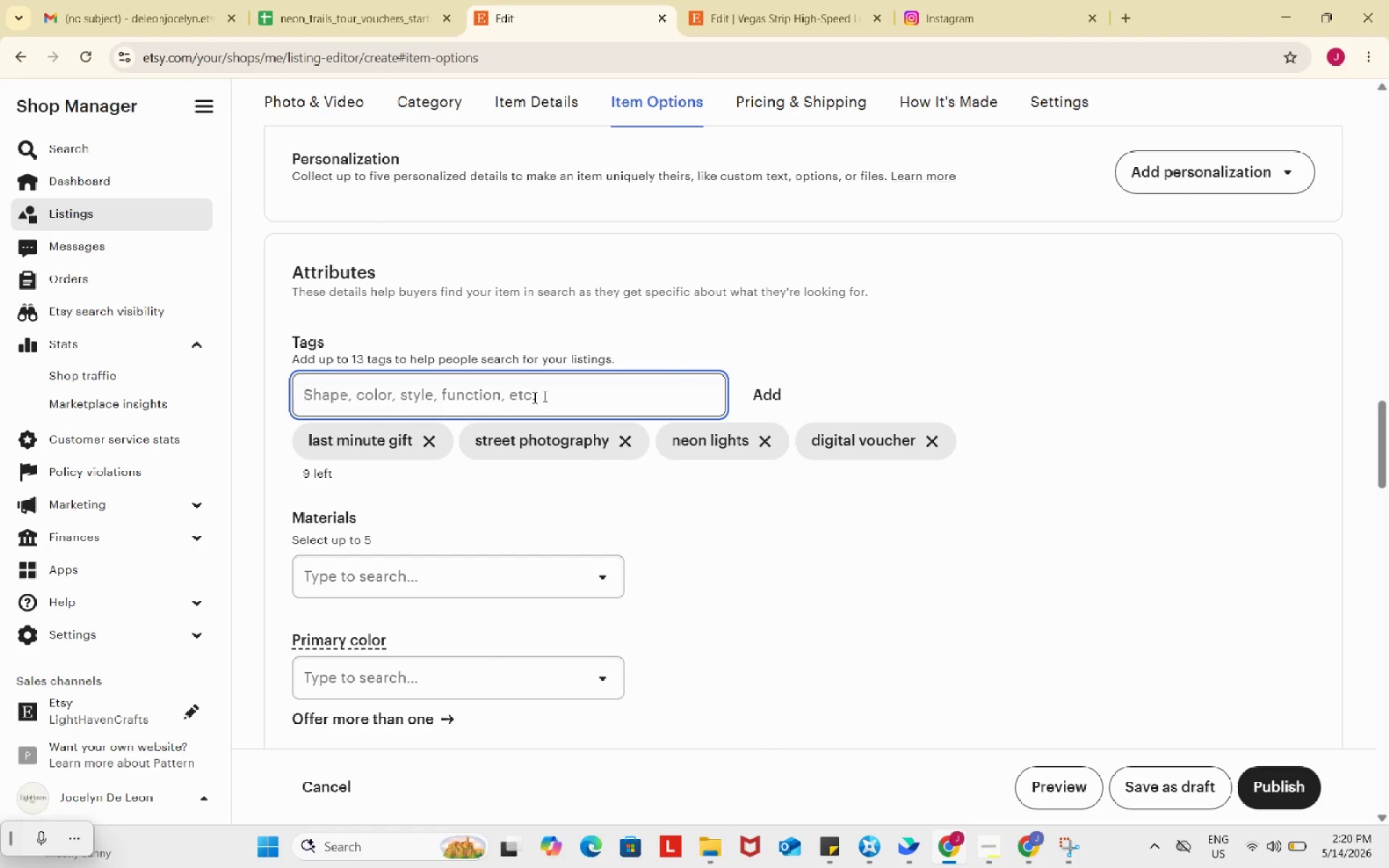 
key(Control+ControlLeft)
 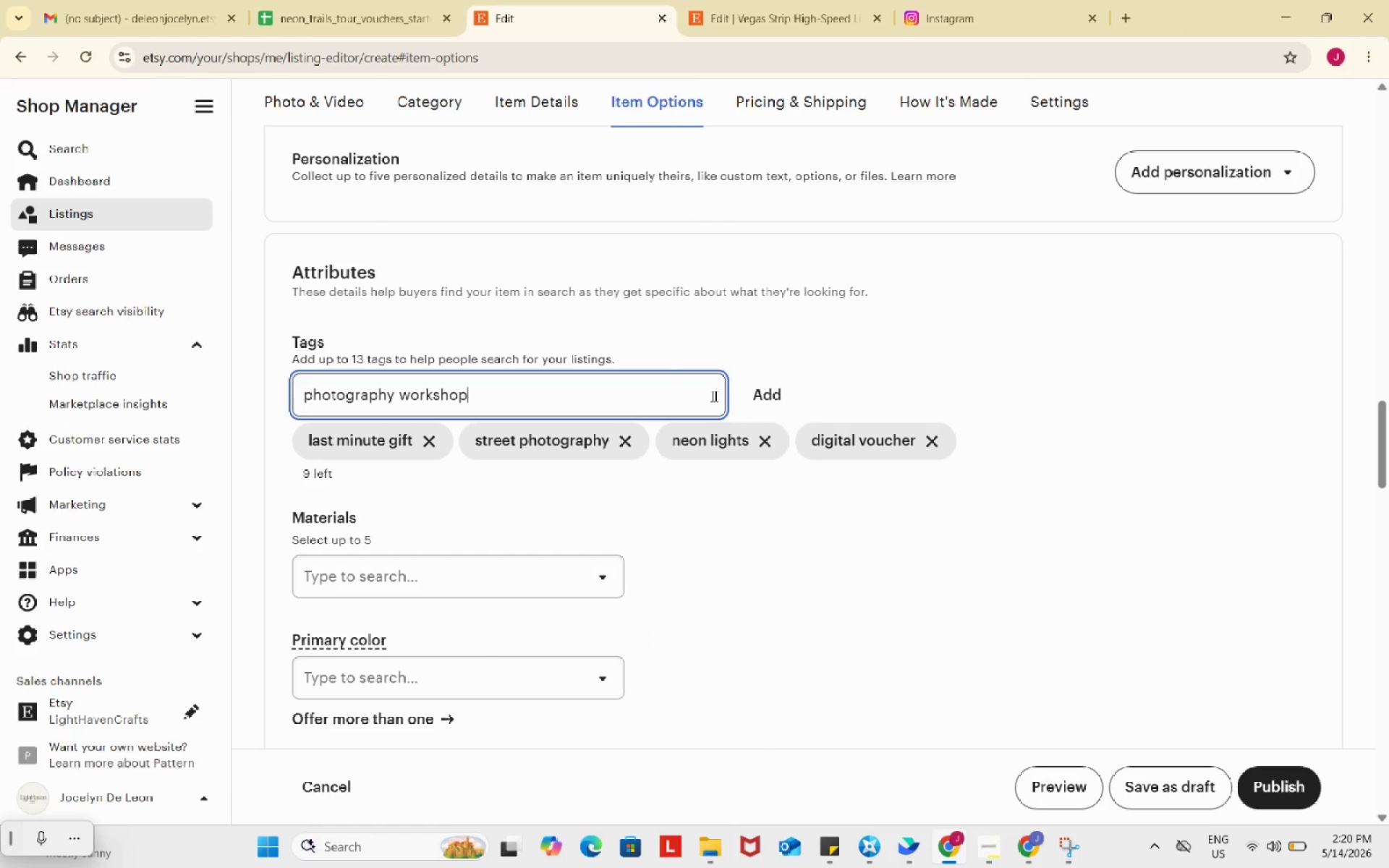 
key(Control+V)
 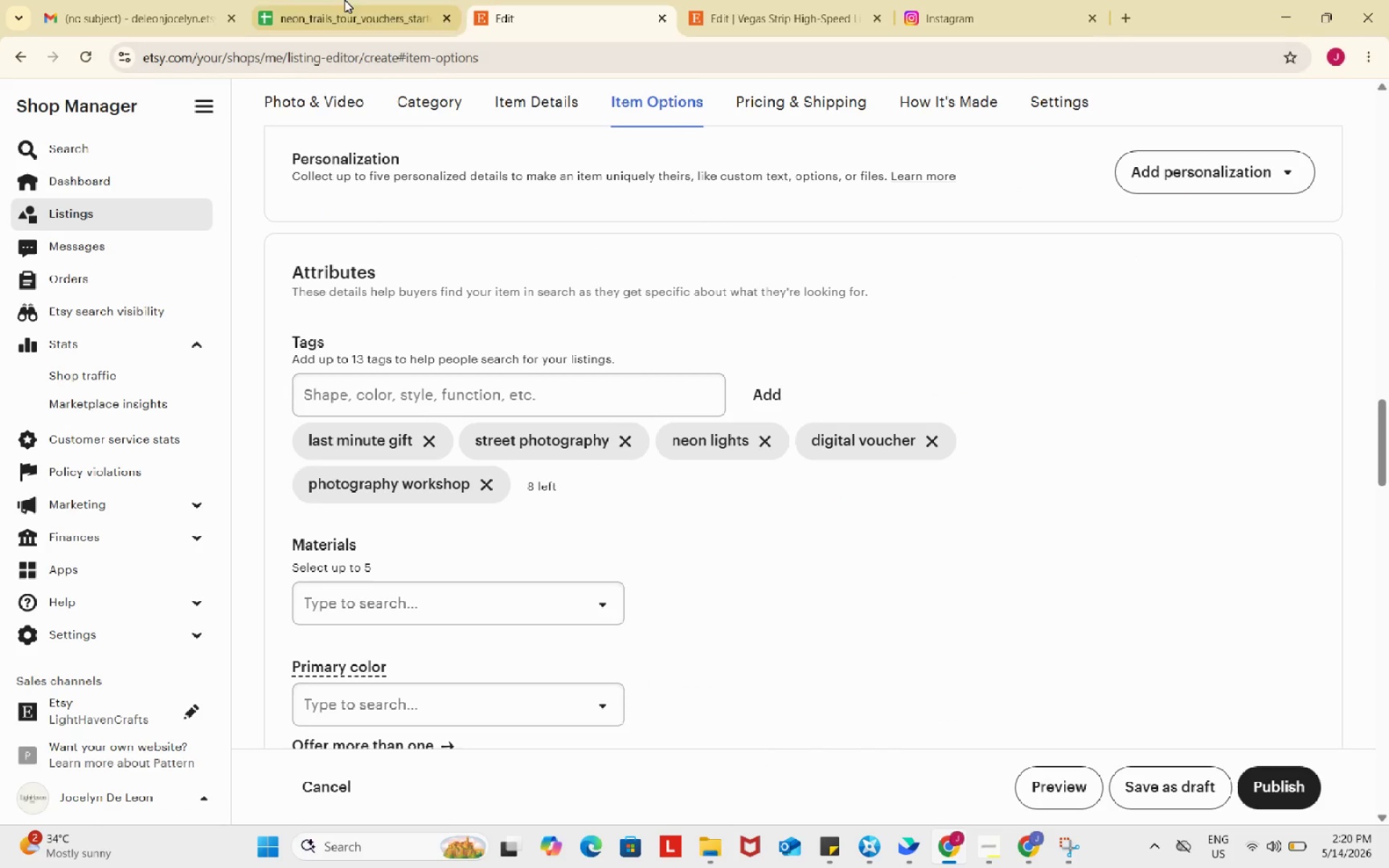 
left_click([341, 0])
 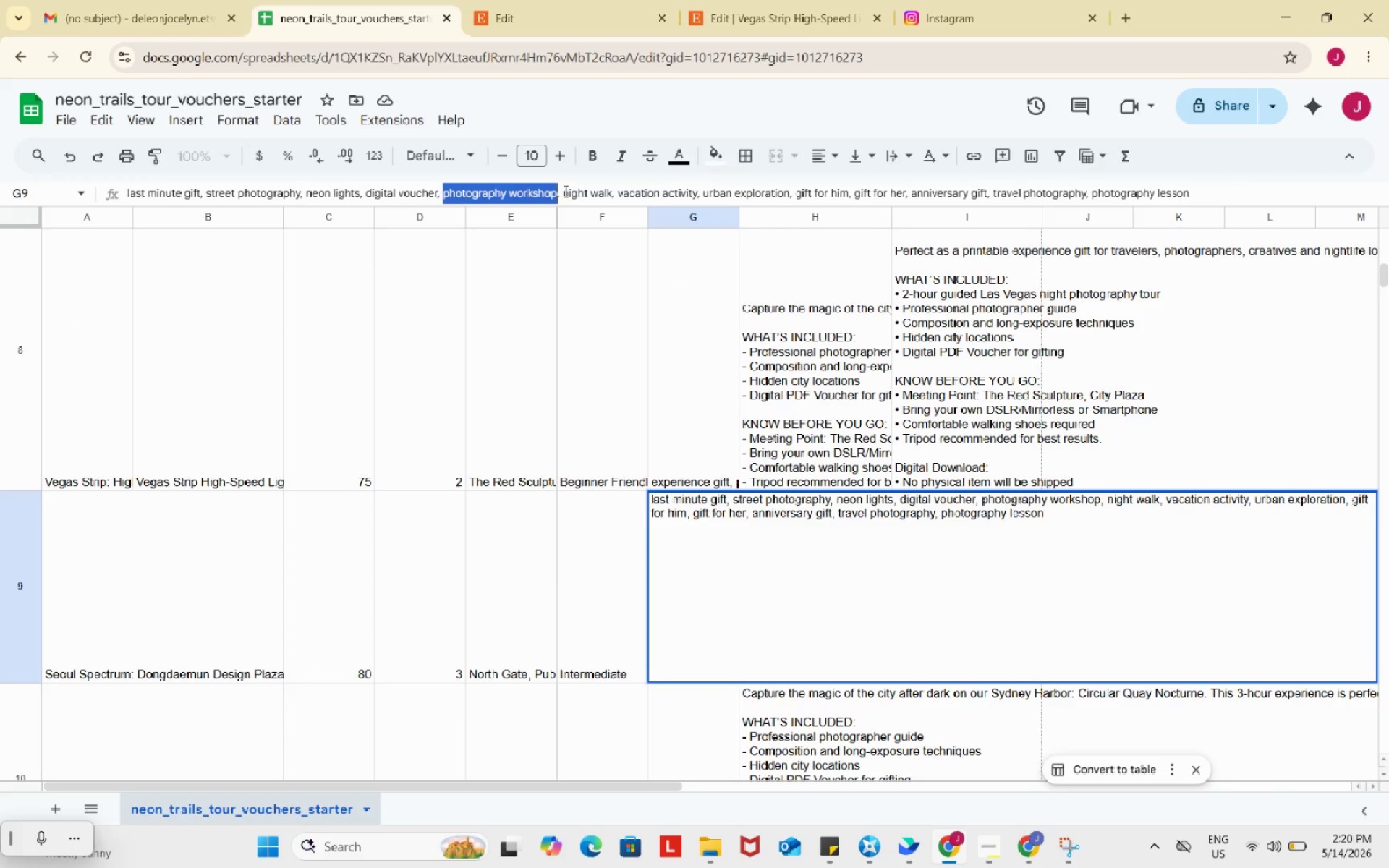 
left_click_drag(start_coordinate=[564, 191], to_coordinate=[611, 190])
 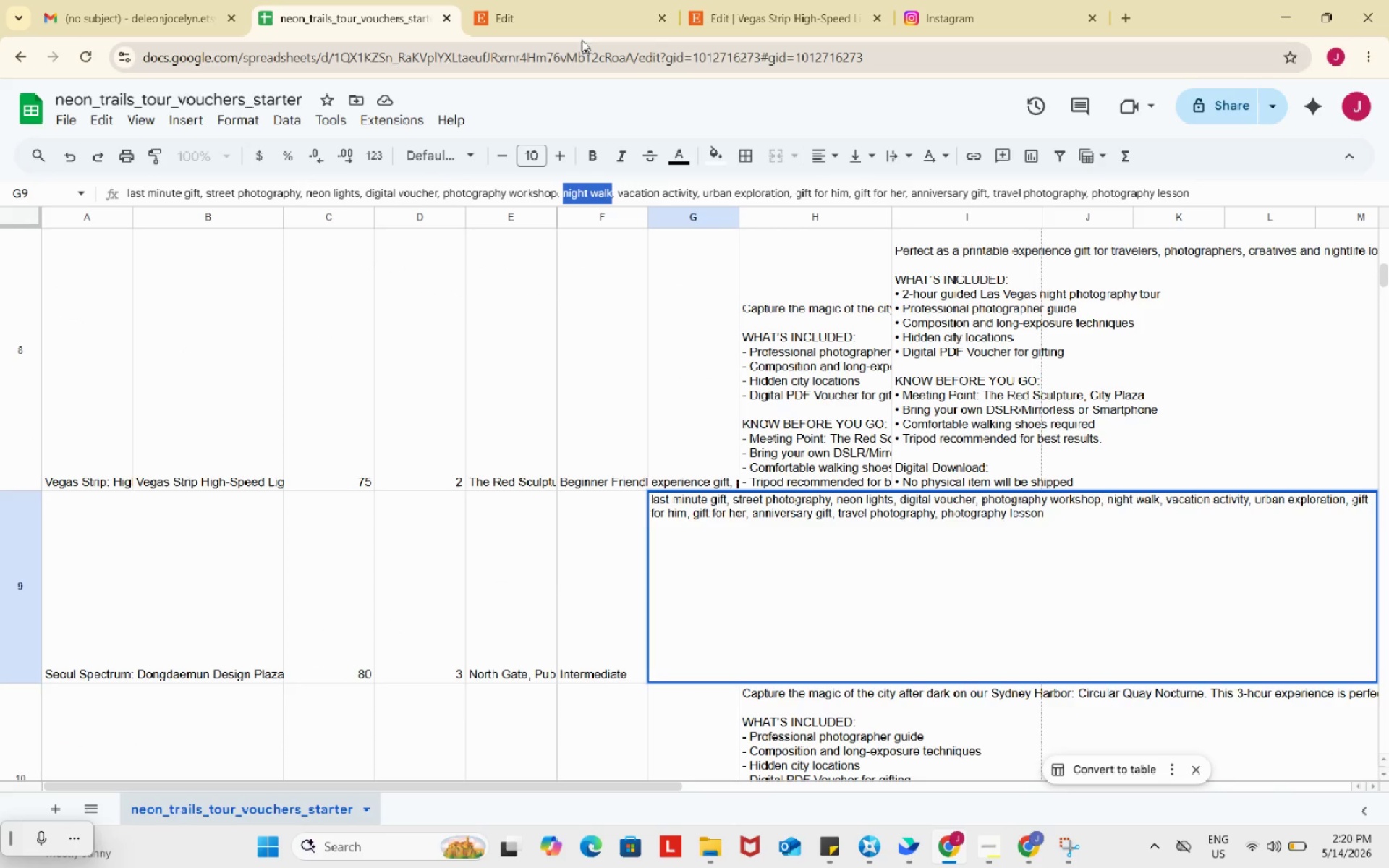 
key(Control+ControlLeft)
 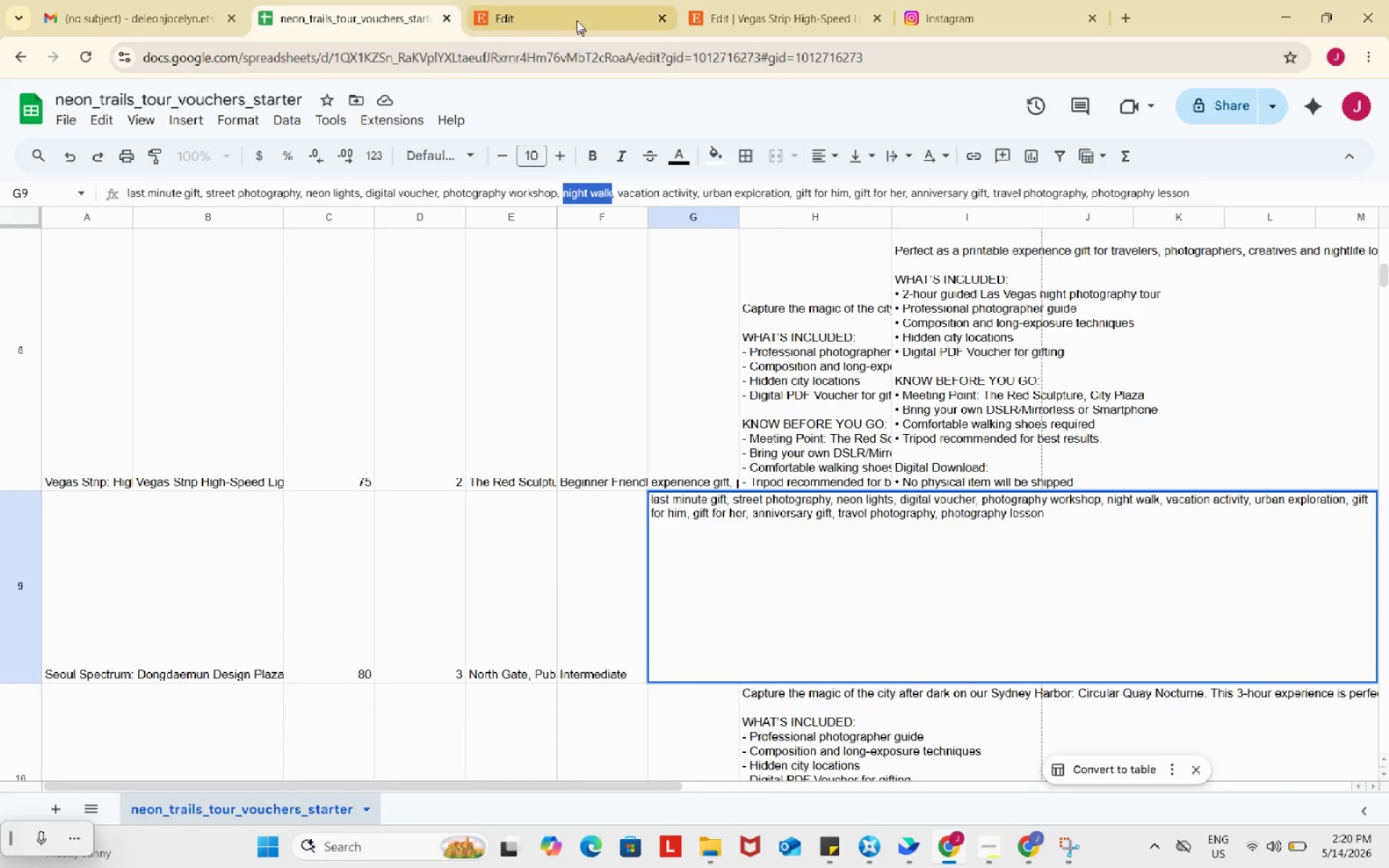 
key(Control+C)
 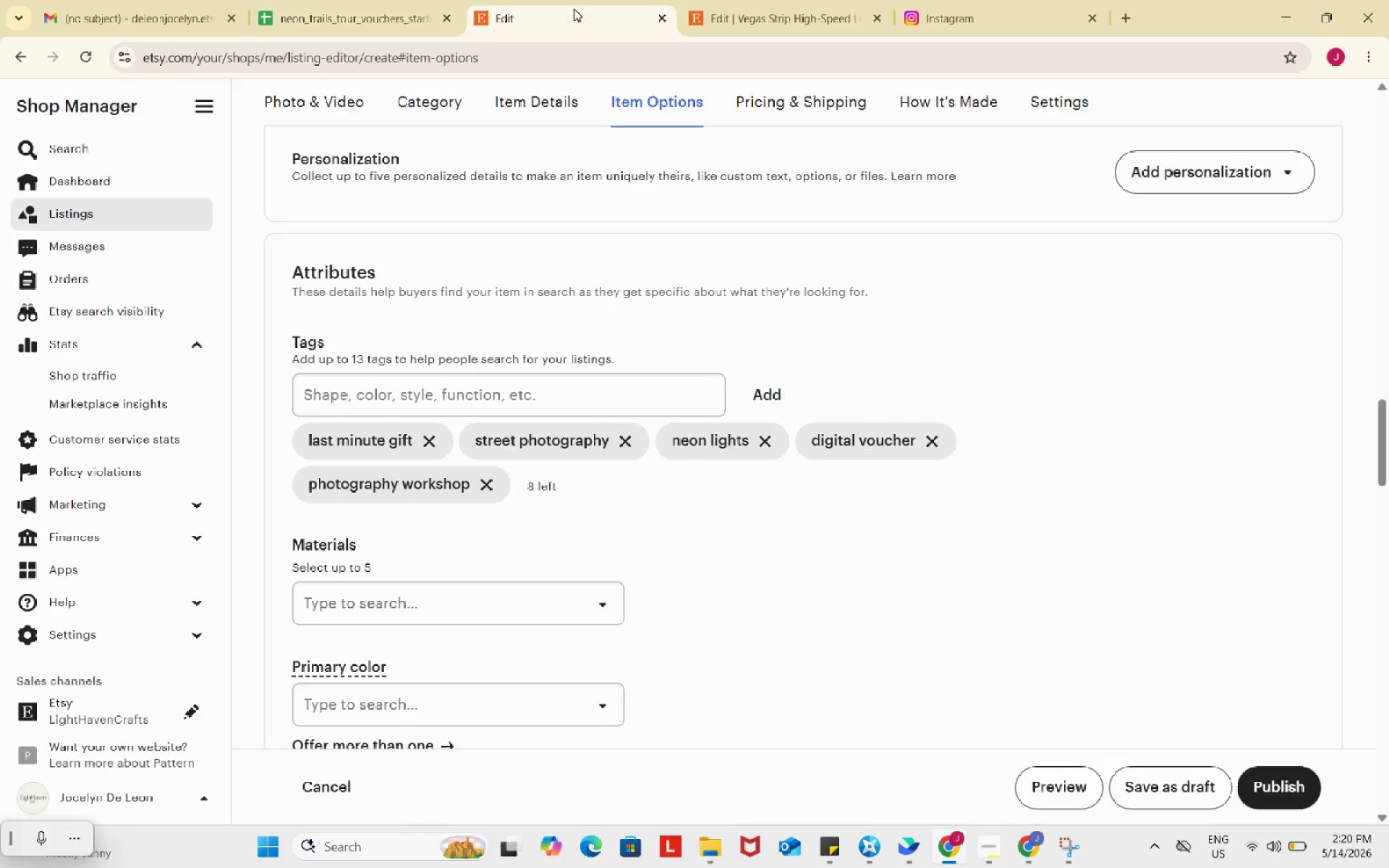 
left_click([574, 9])
 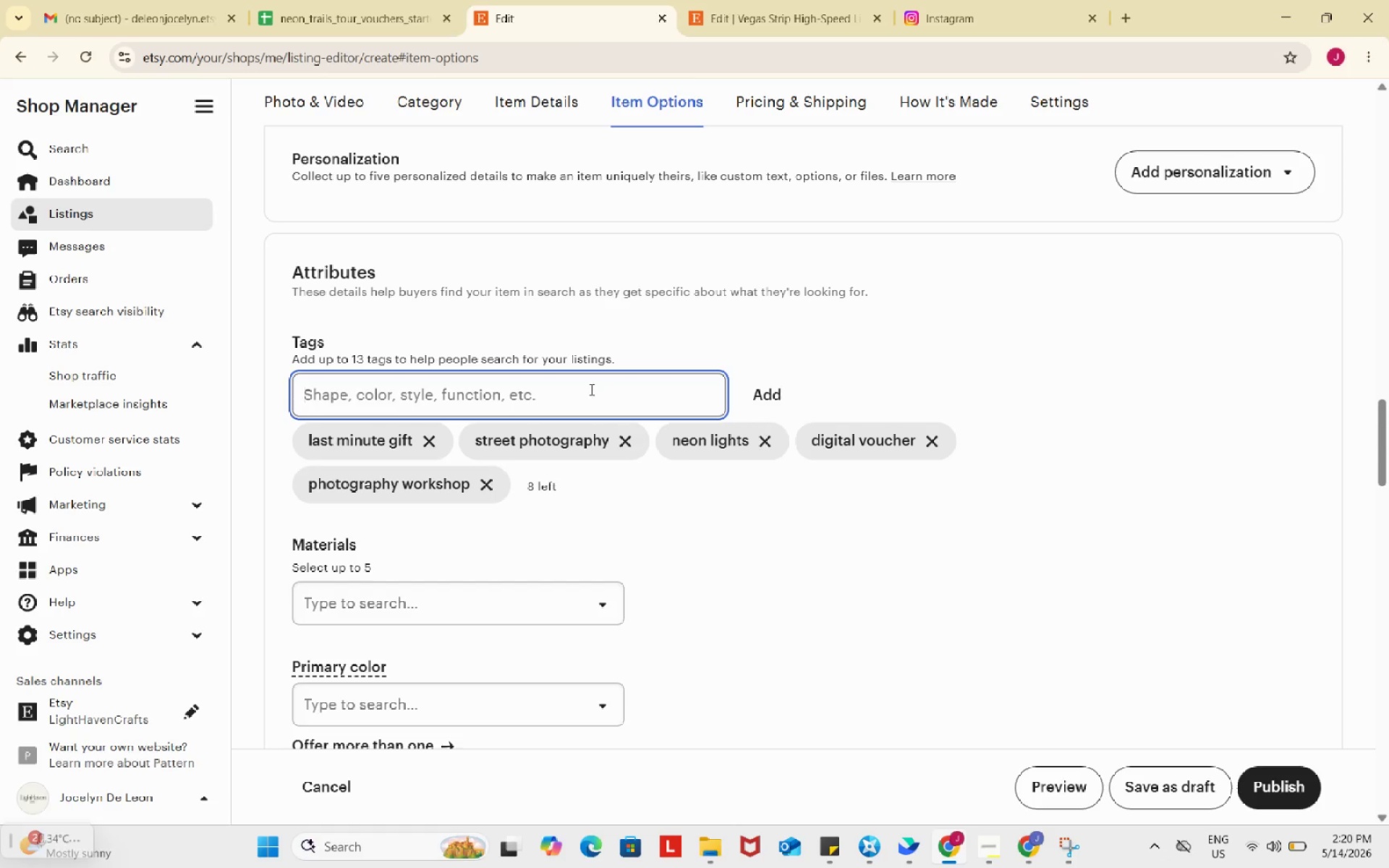 
key(Control+ControlLeft)
 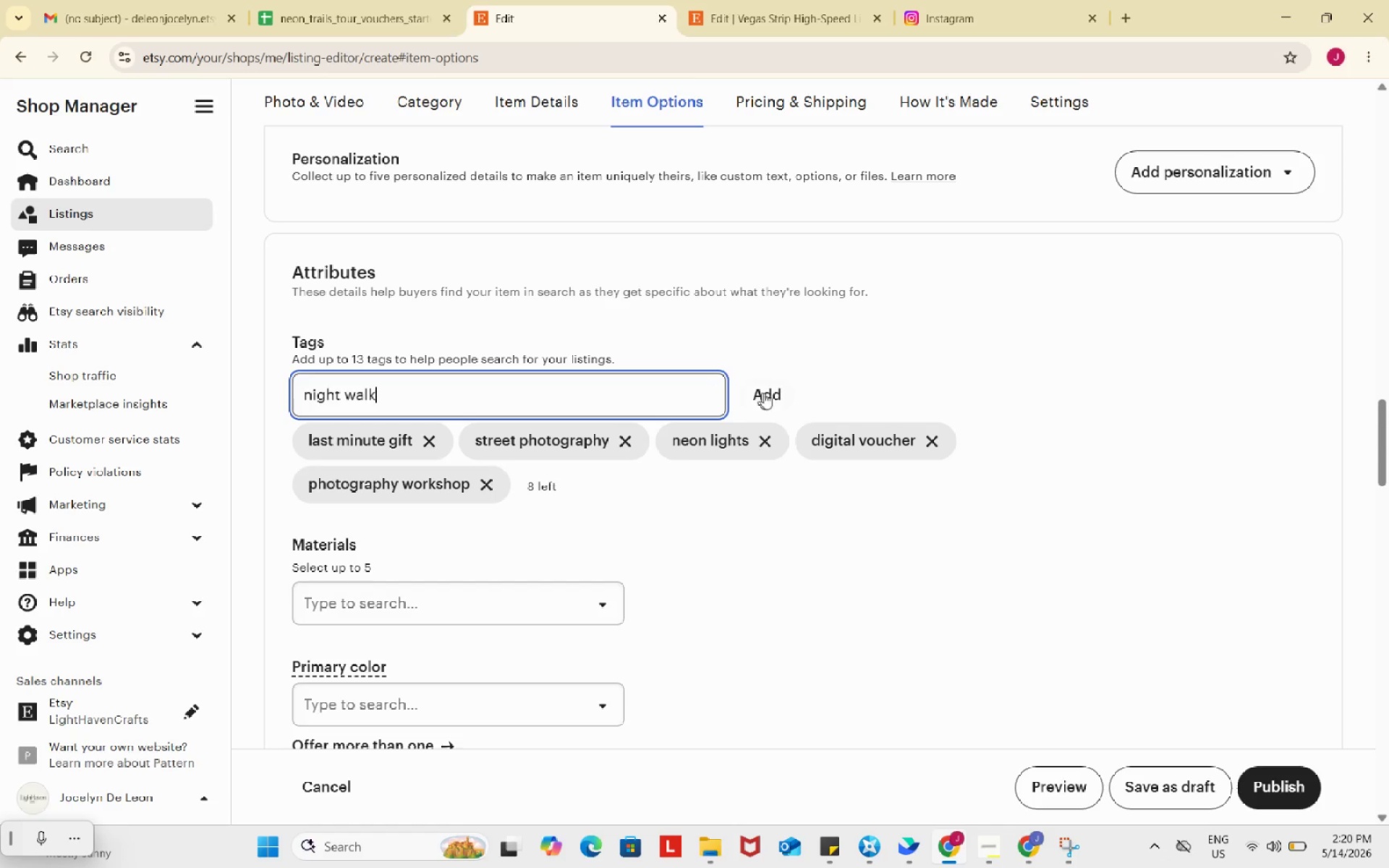 
key(Control+V)
 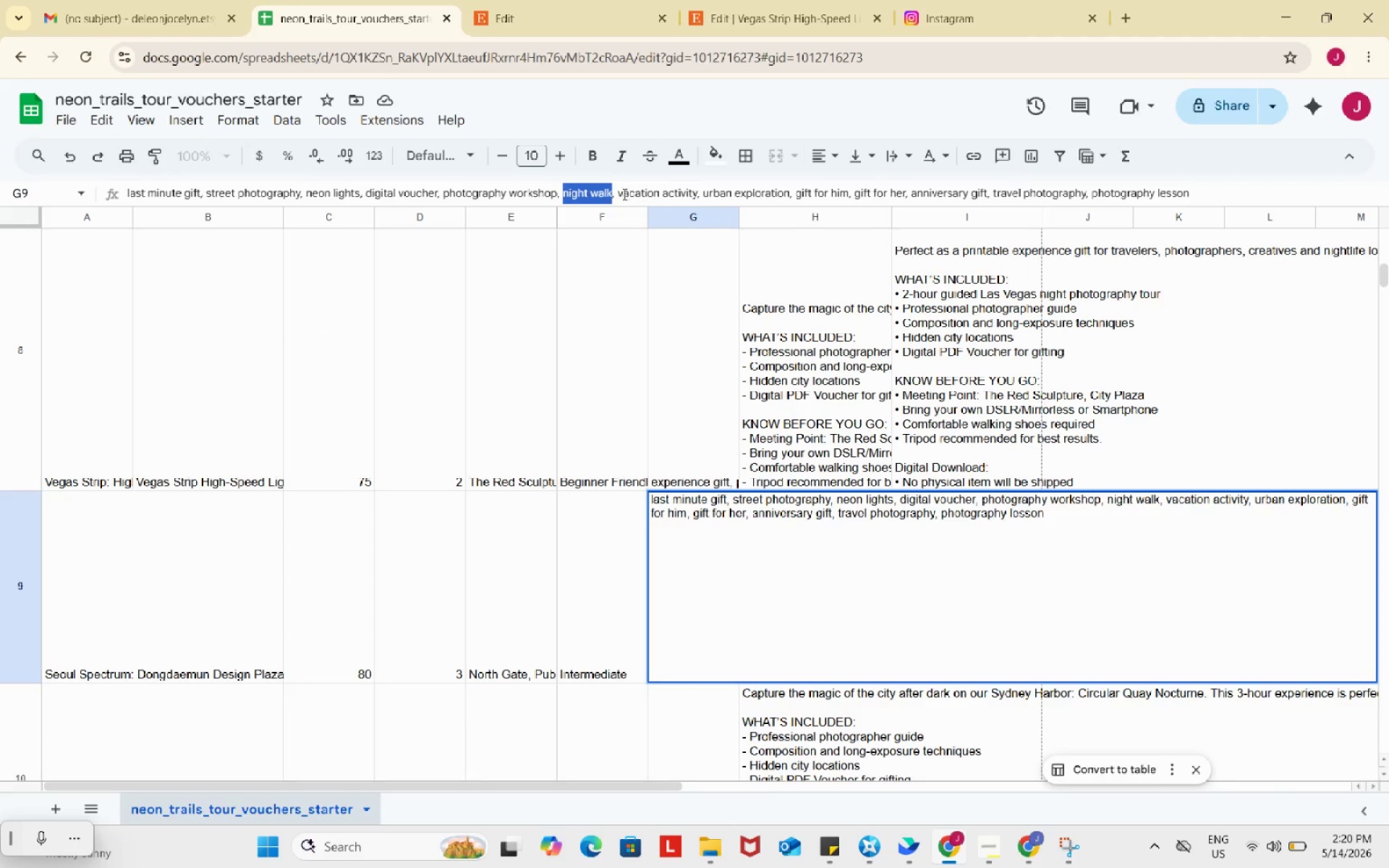 
left_click_drag(start_coordinate=[620, 194], to_coordinate=[697, 192])
 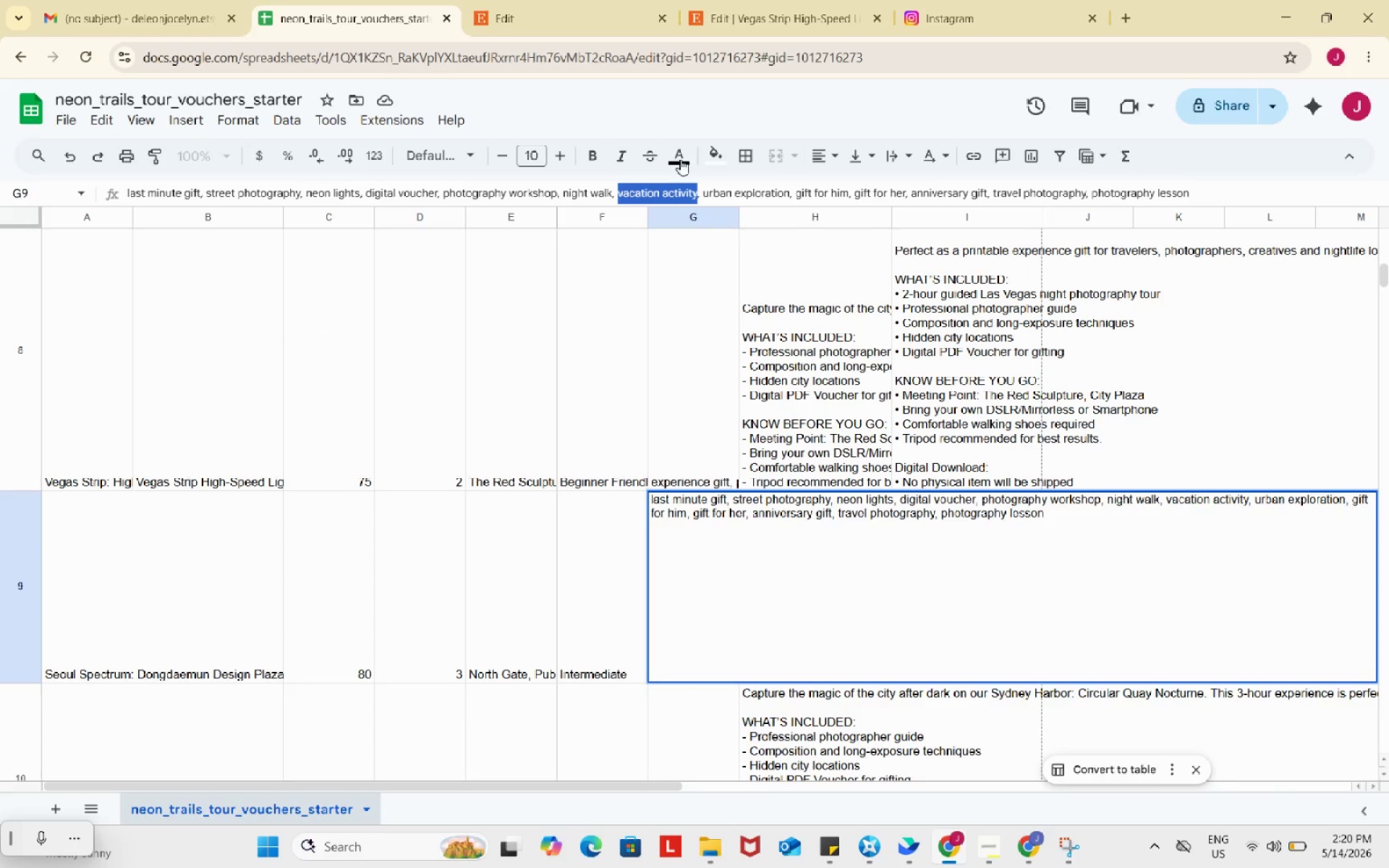 
key(Control+ControlLeft)
 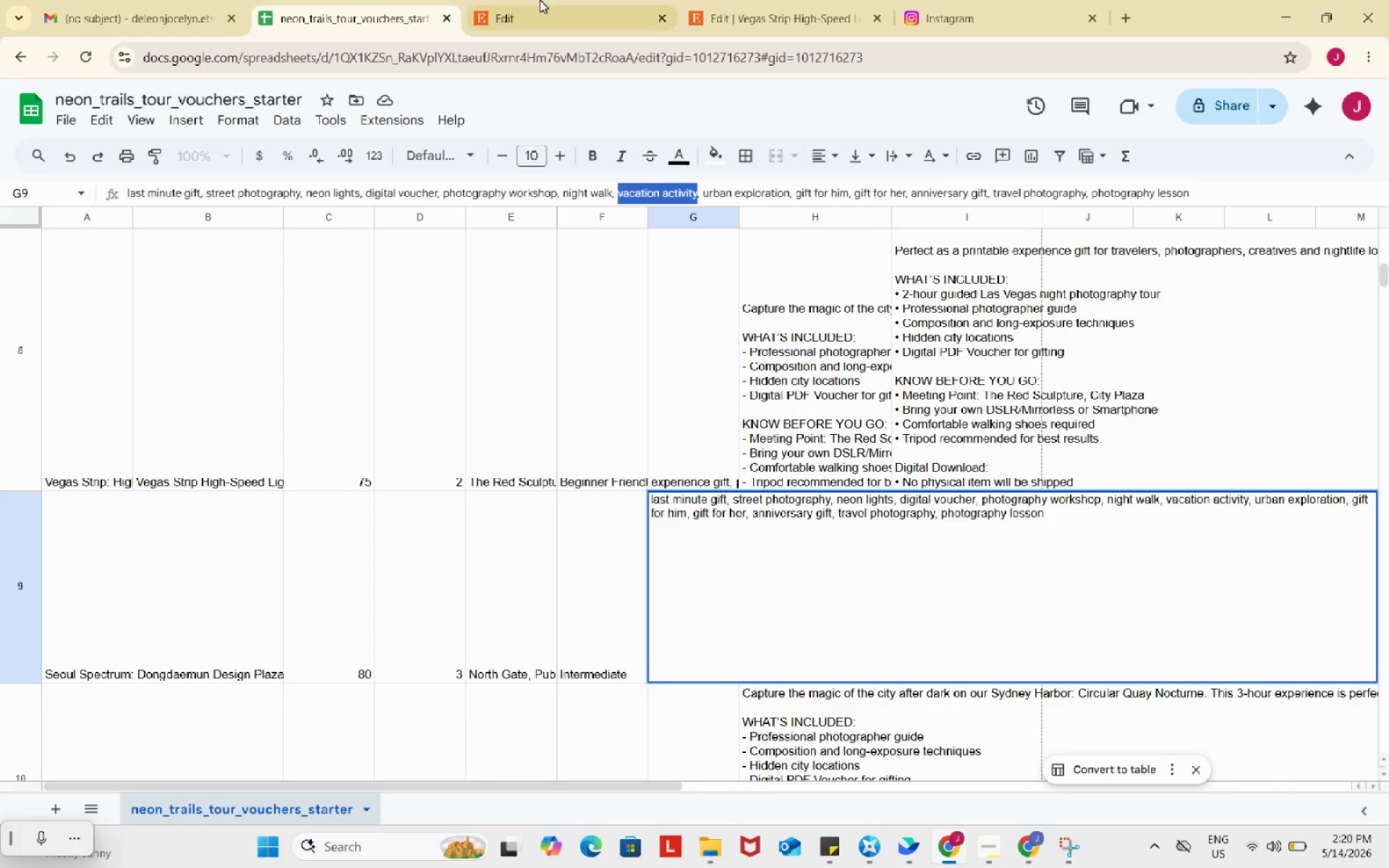 
key(Control+C)
 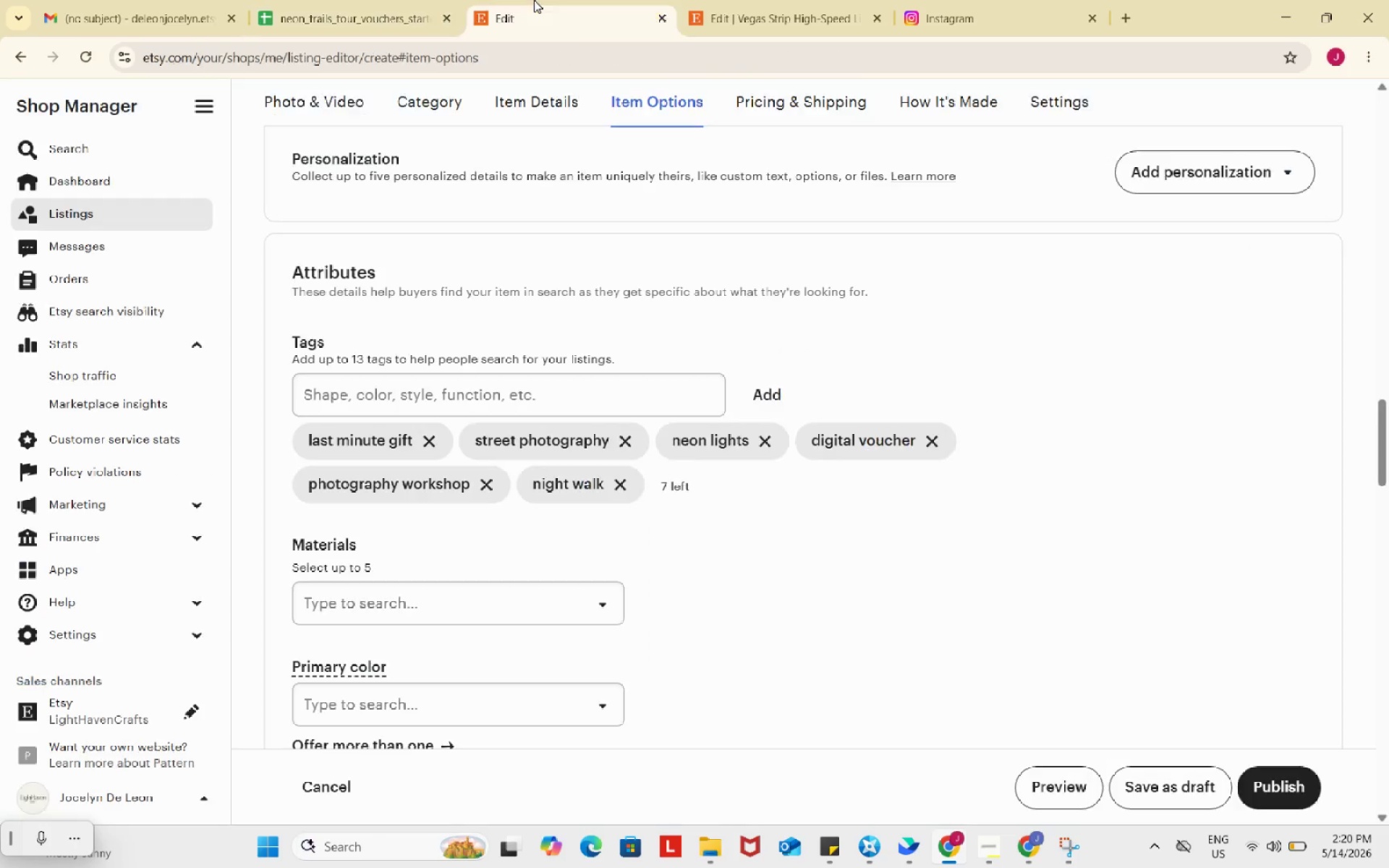 
left_click([534, 0])
 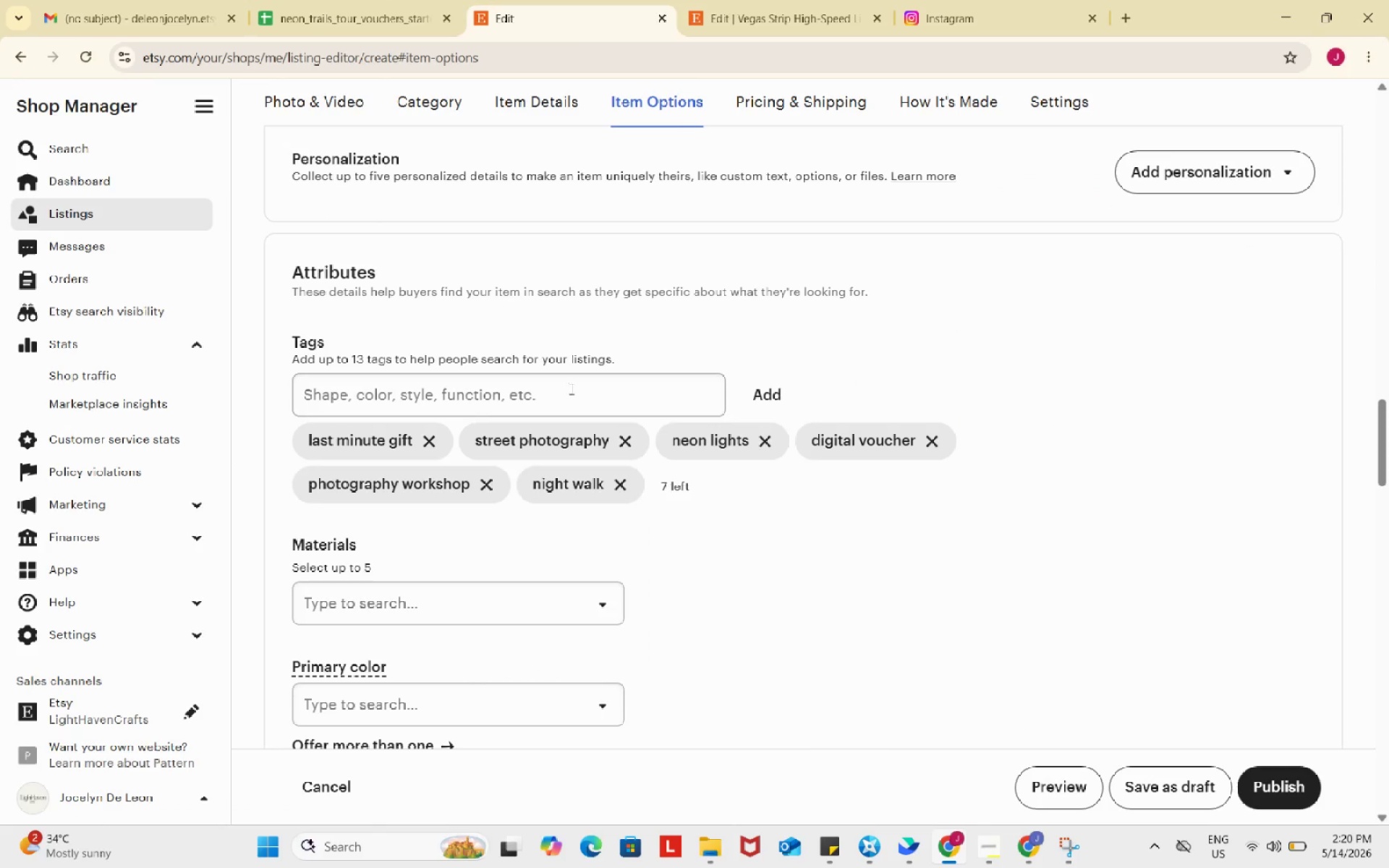 
left_click([570, 388])
 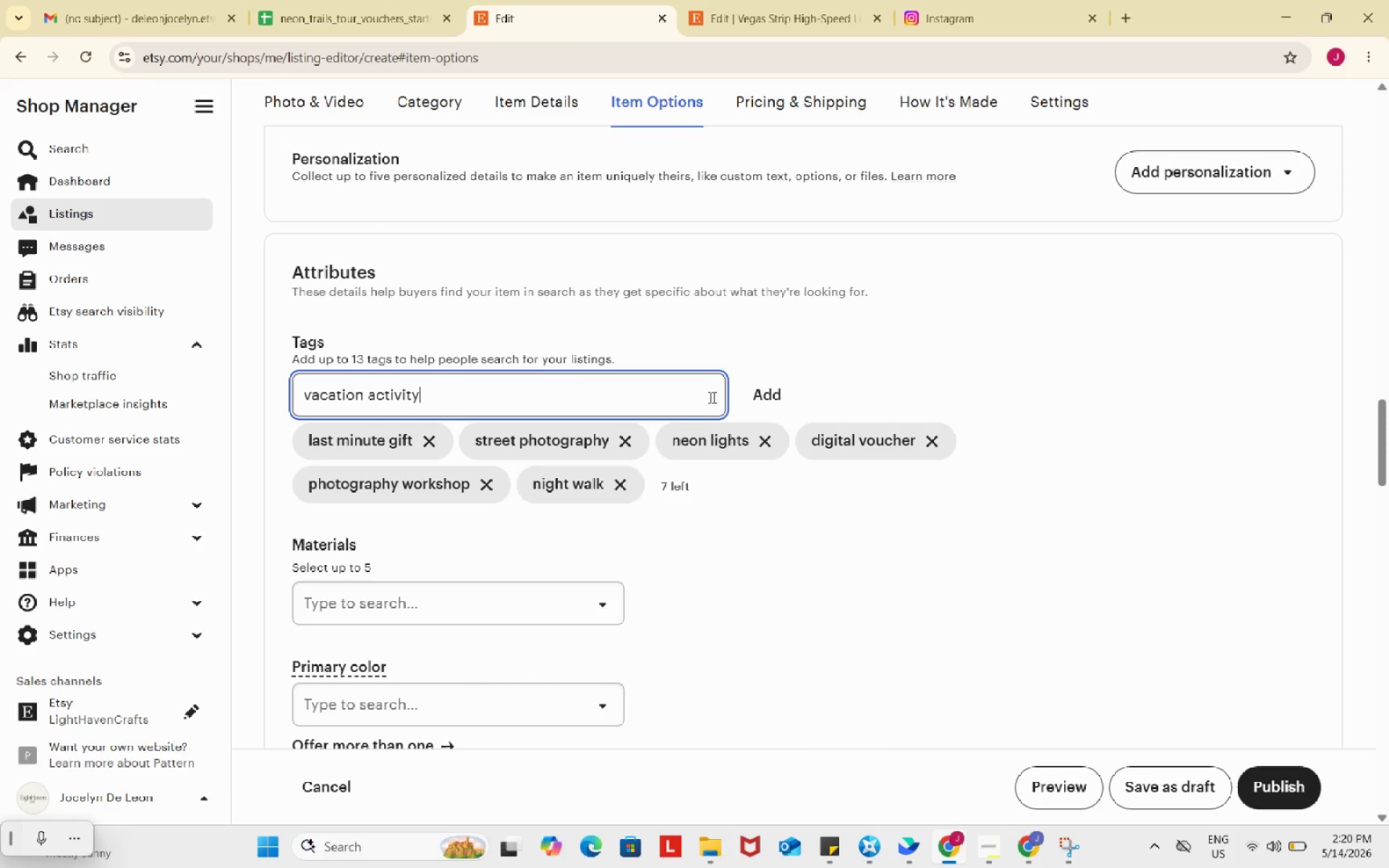 
key(Control+ControlLeft)
 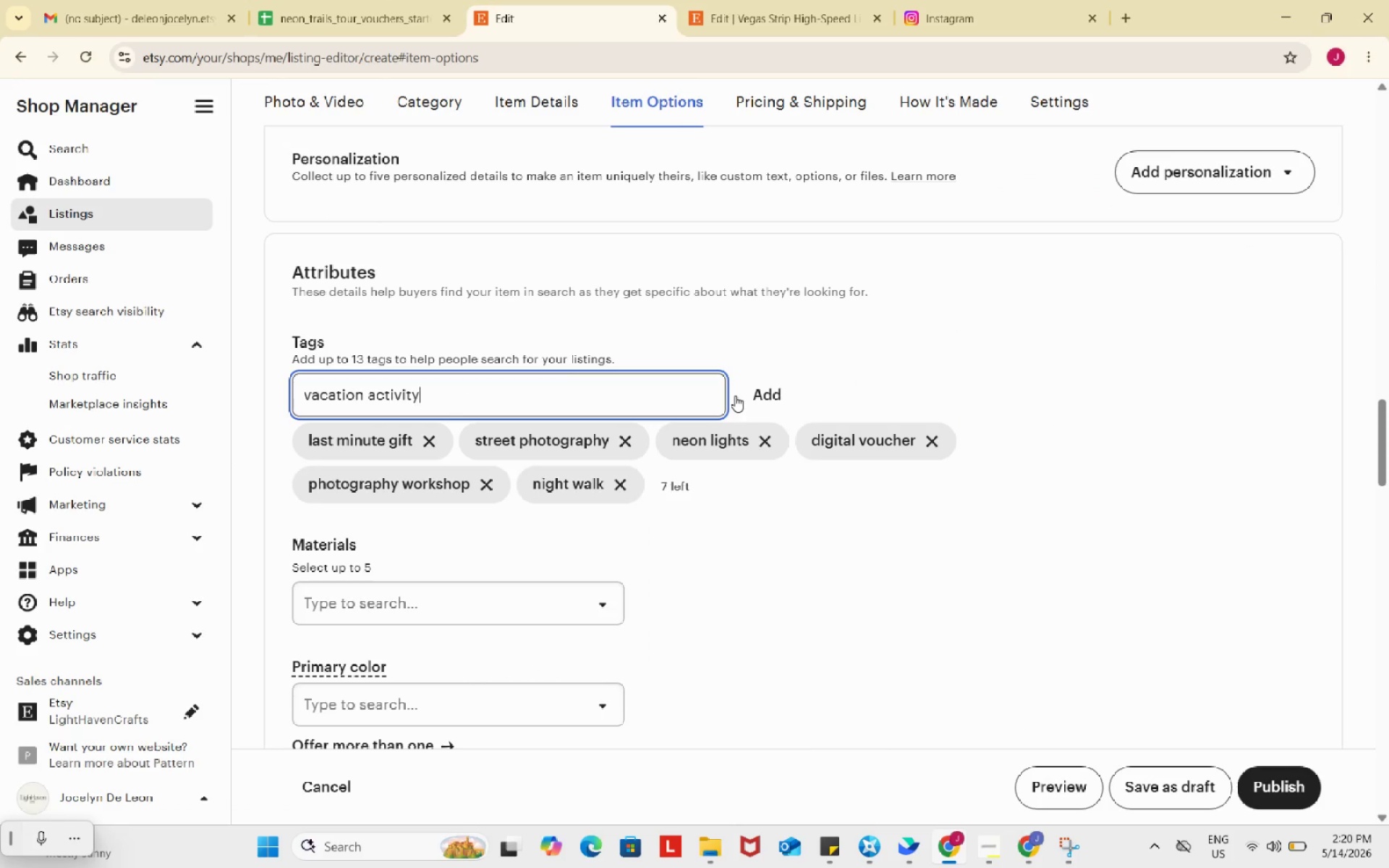 
key(Control+V)
 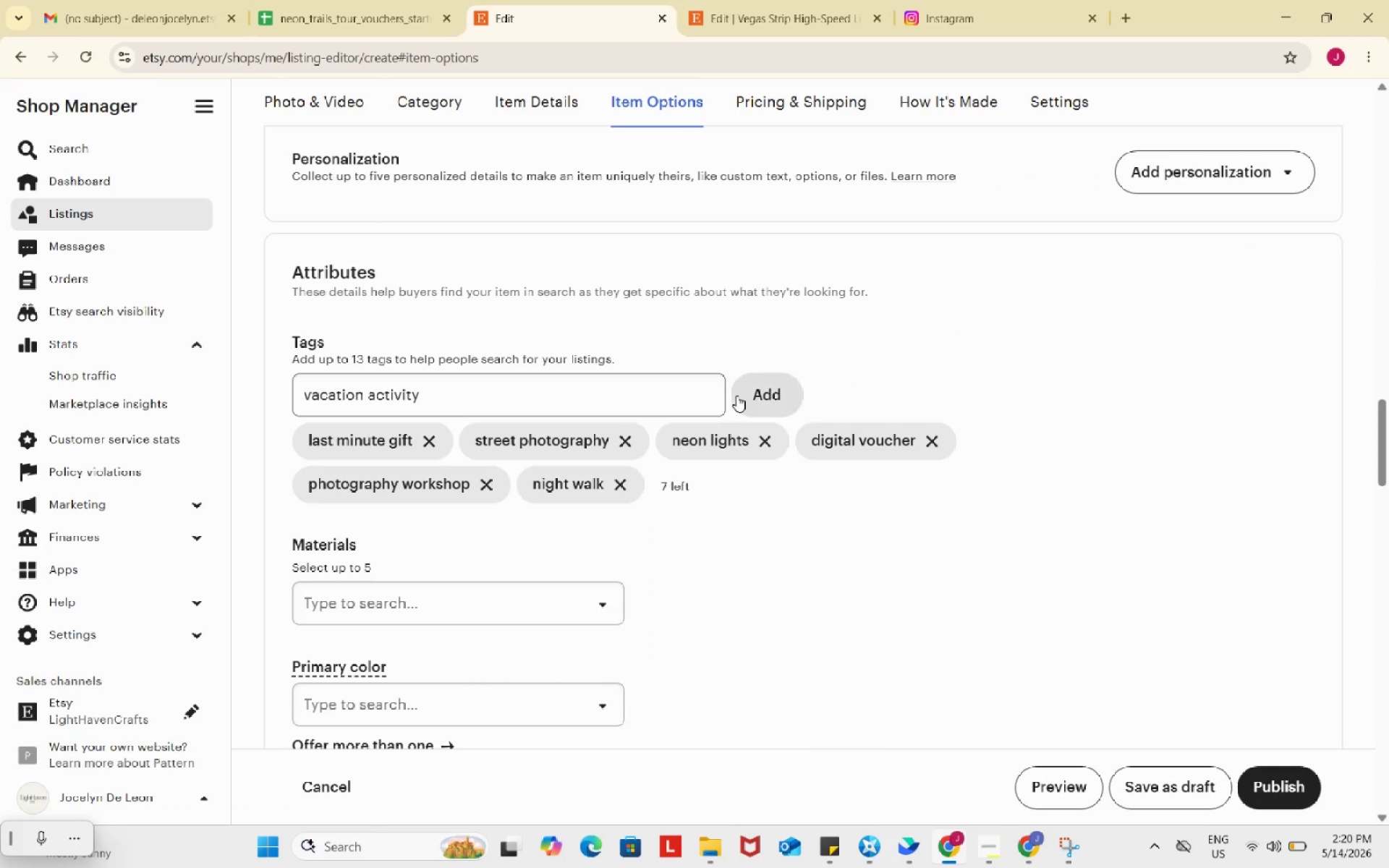 
left_click([736, 396])
 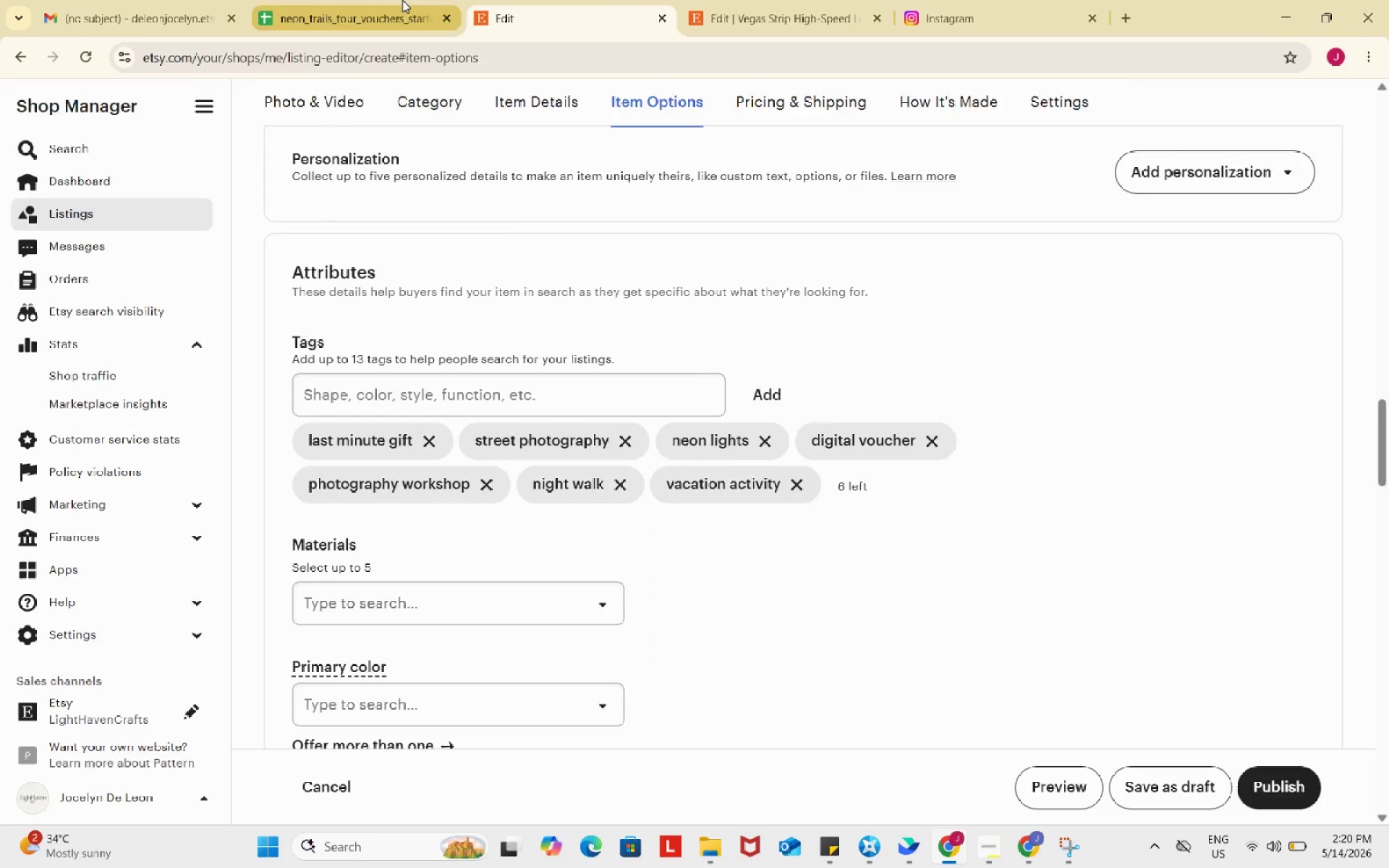 
left_click([402, 0])
 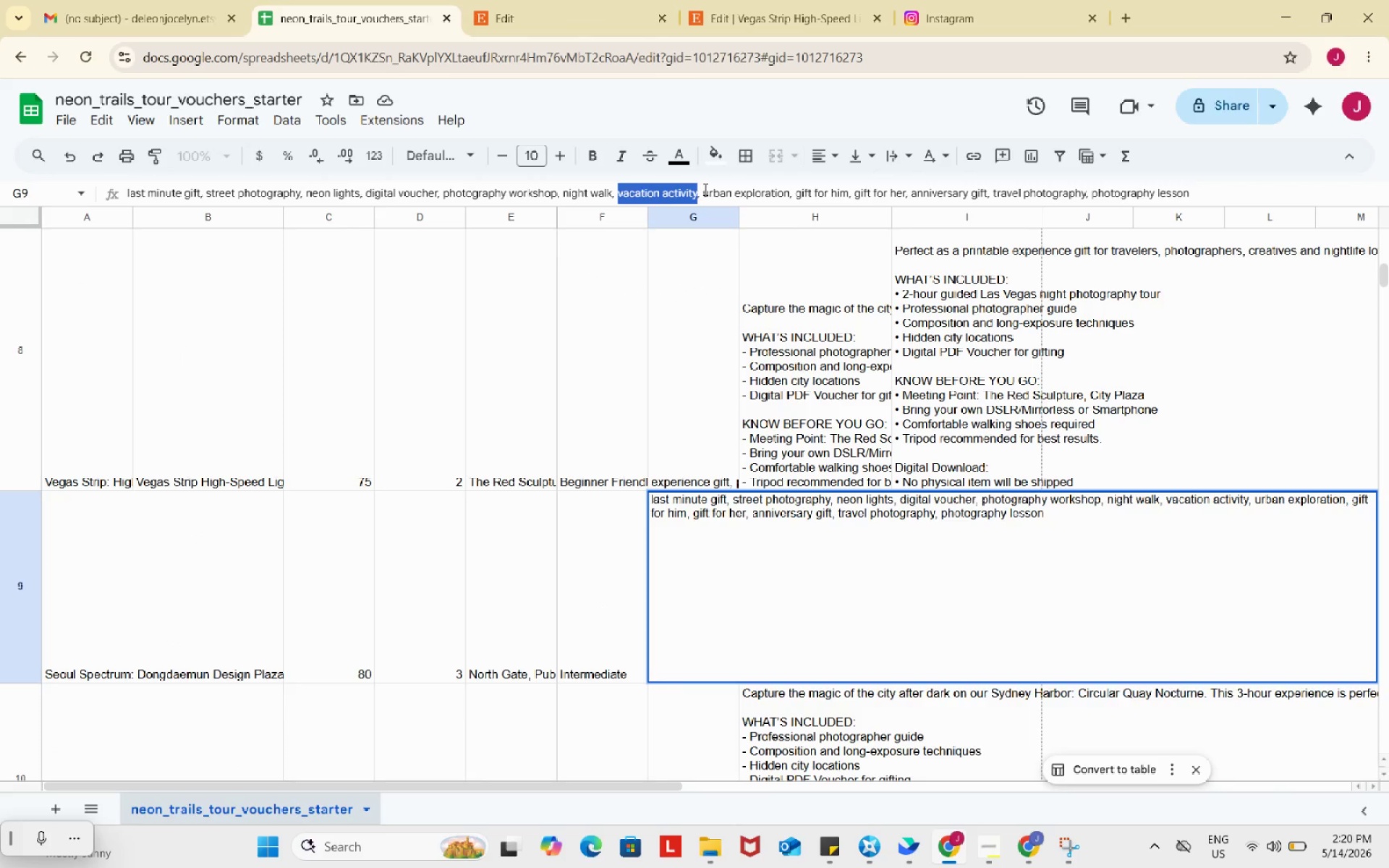 
left_click_drag(start_coordinate=[704, 189], to_coordinate=[787, 189])
 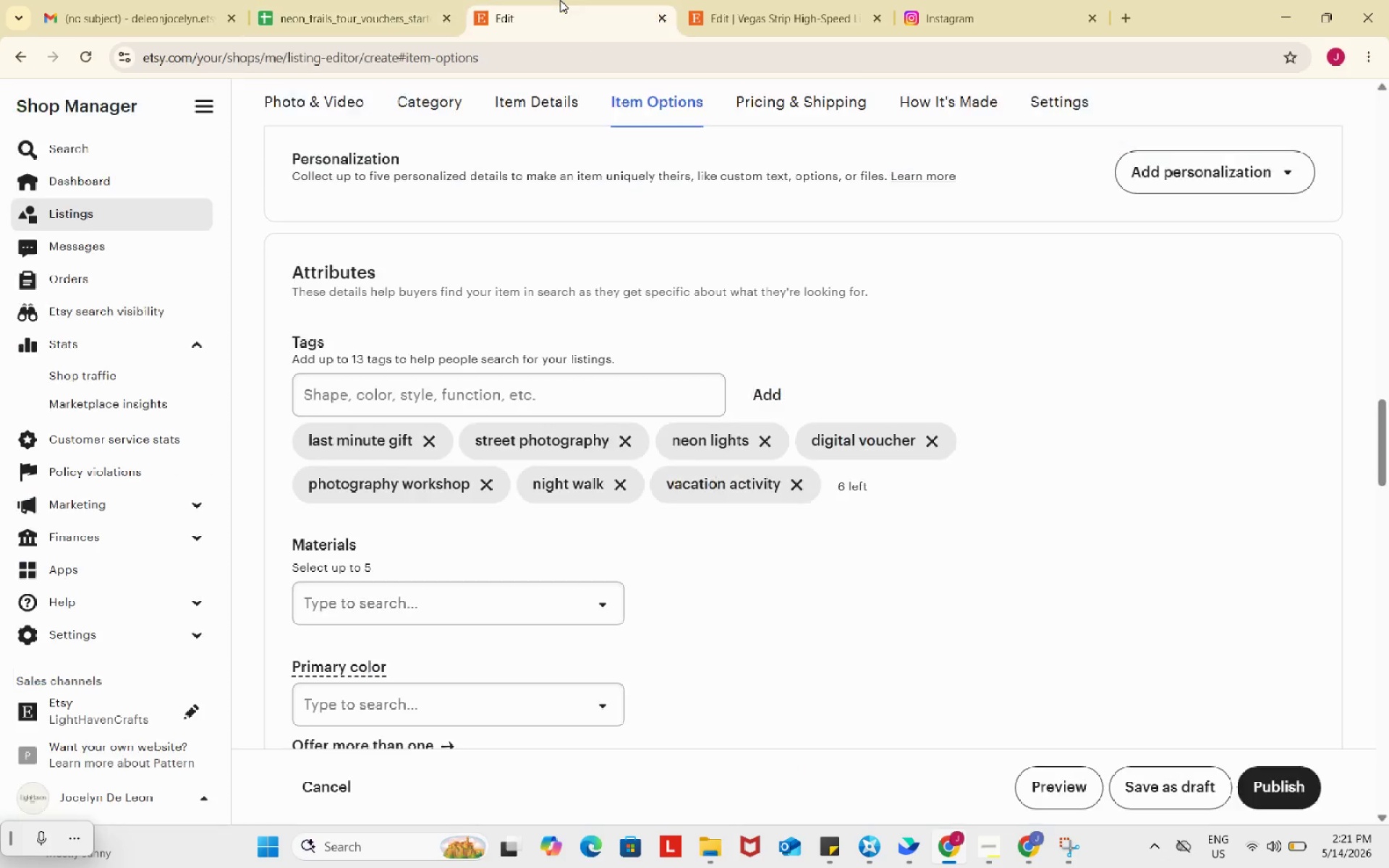 
key(Control+ControlLeft)
 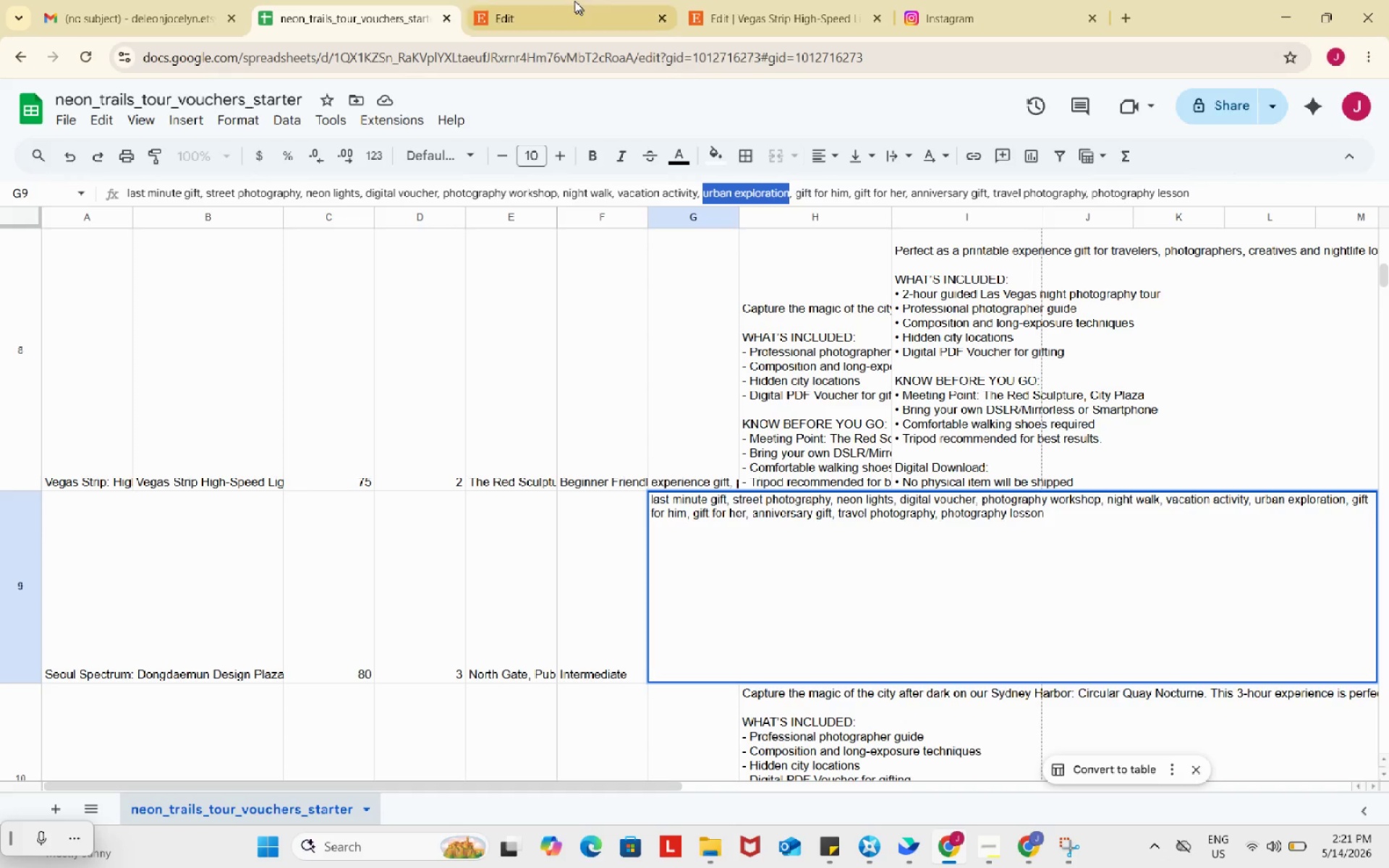 
key(Control+C)
 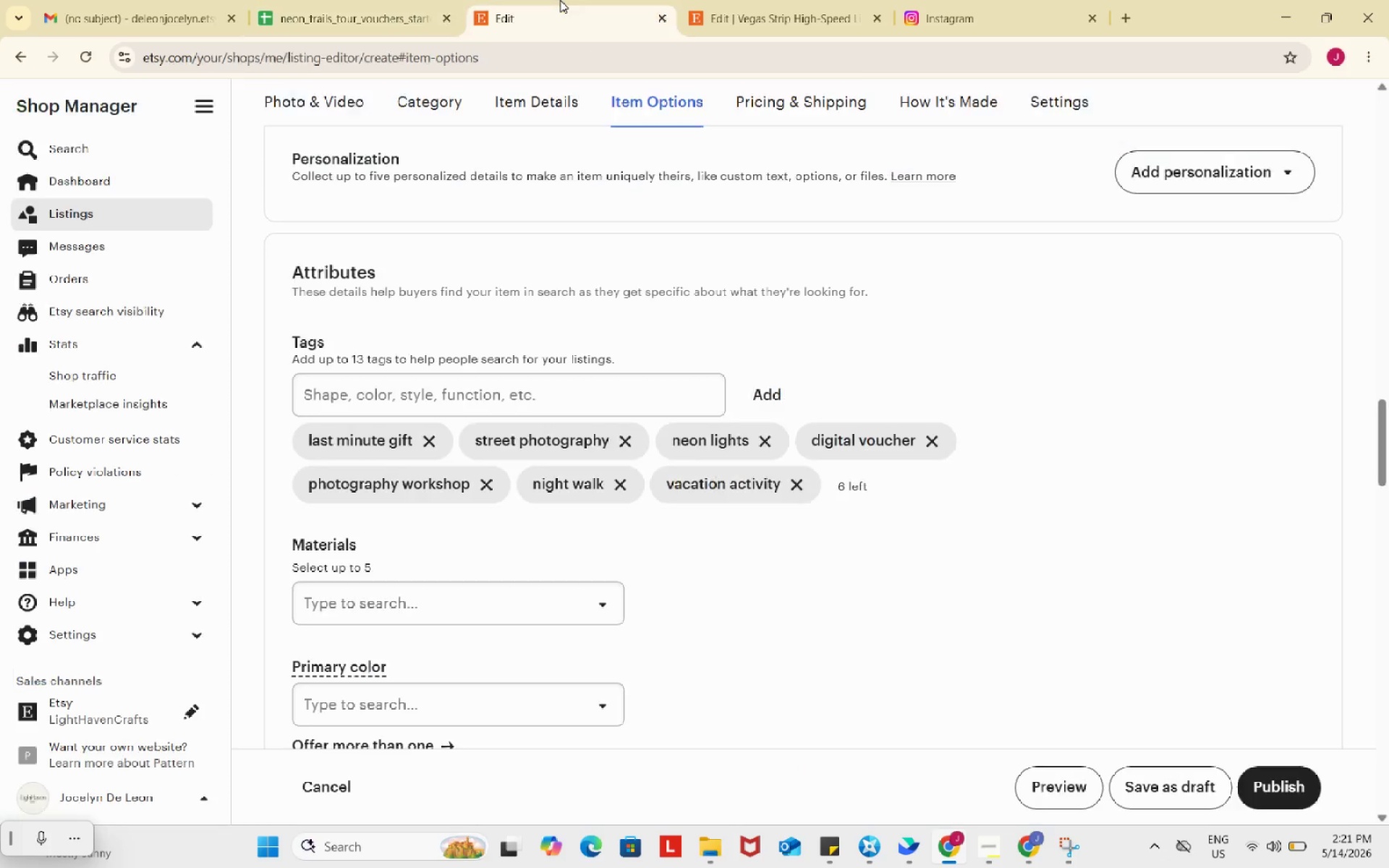 
left_click([560, 0])
 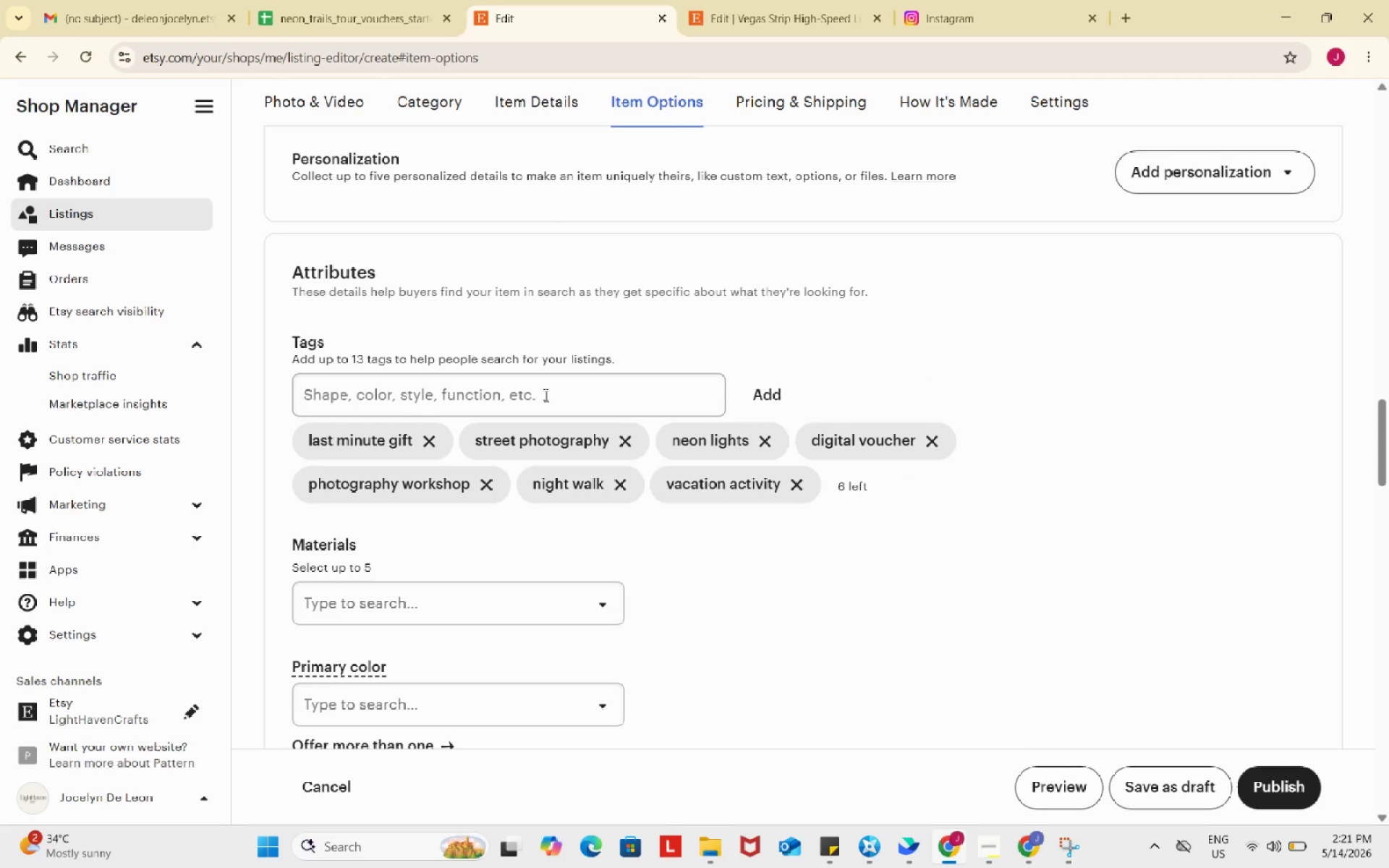 
left_click_drag(start_coordinate=[545, 396], to_coordinate=[550, 396])
 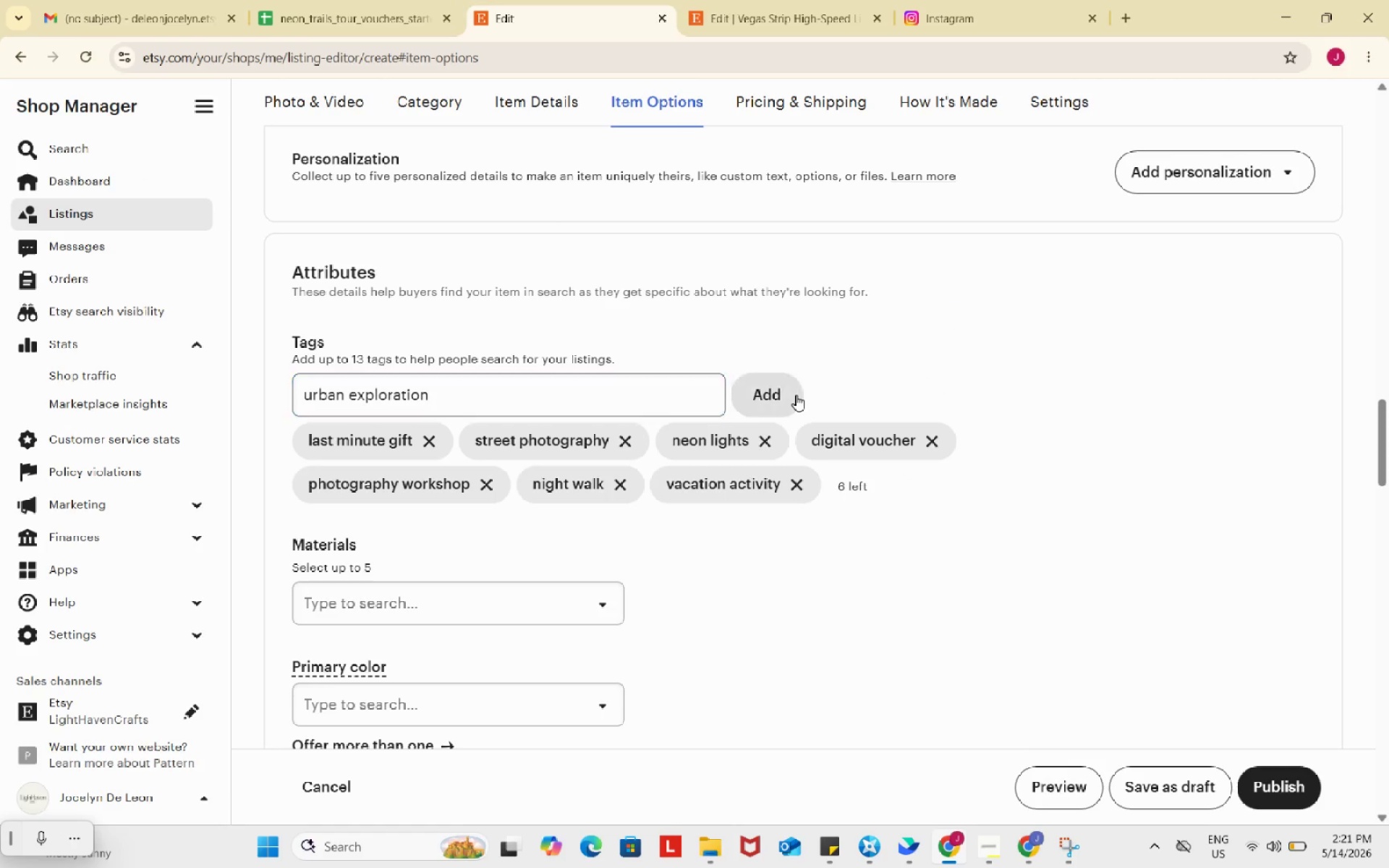 
key(Control+ControlLeft)
 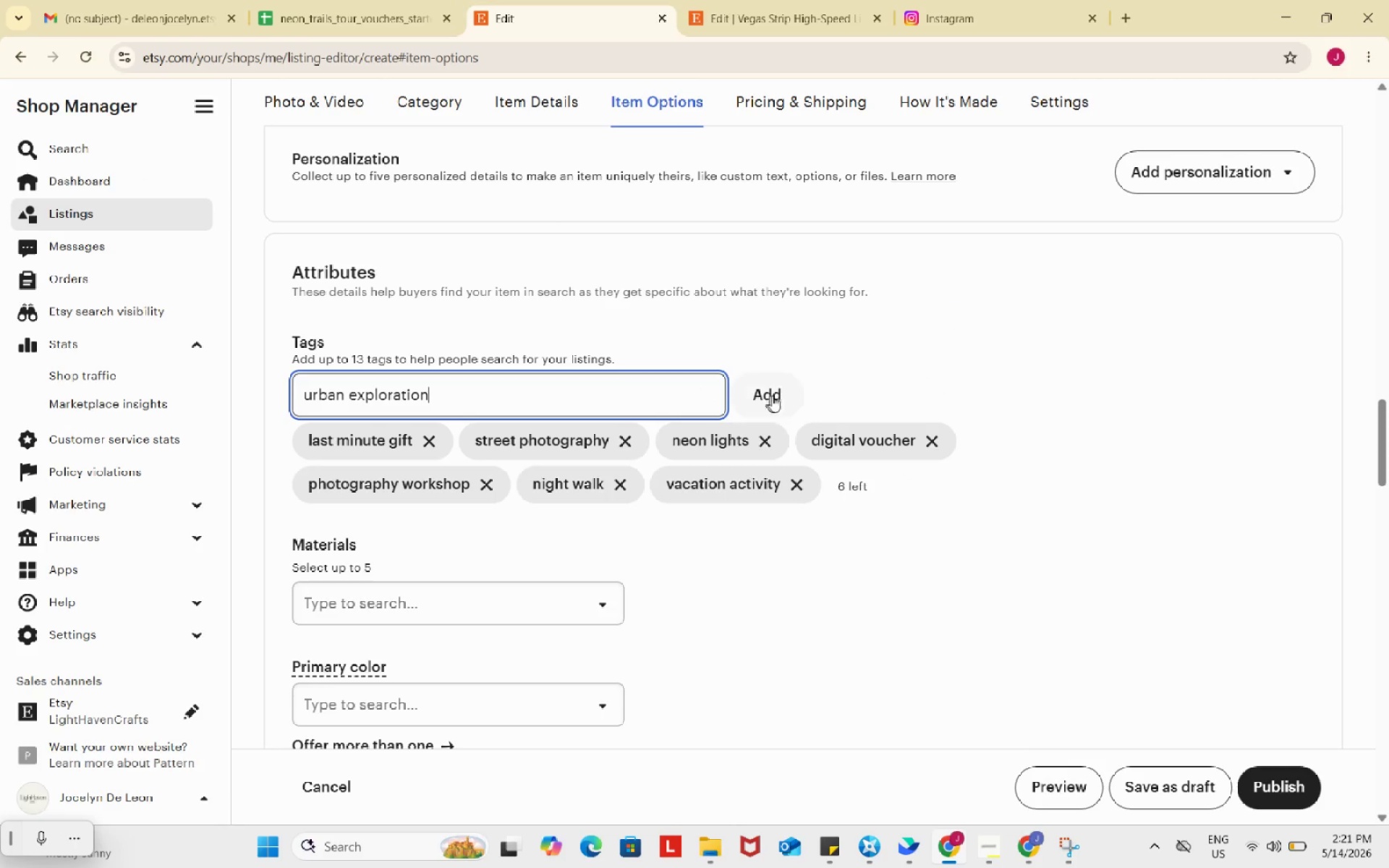 
key(Control+V)
 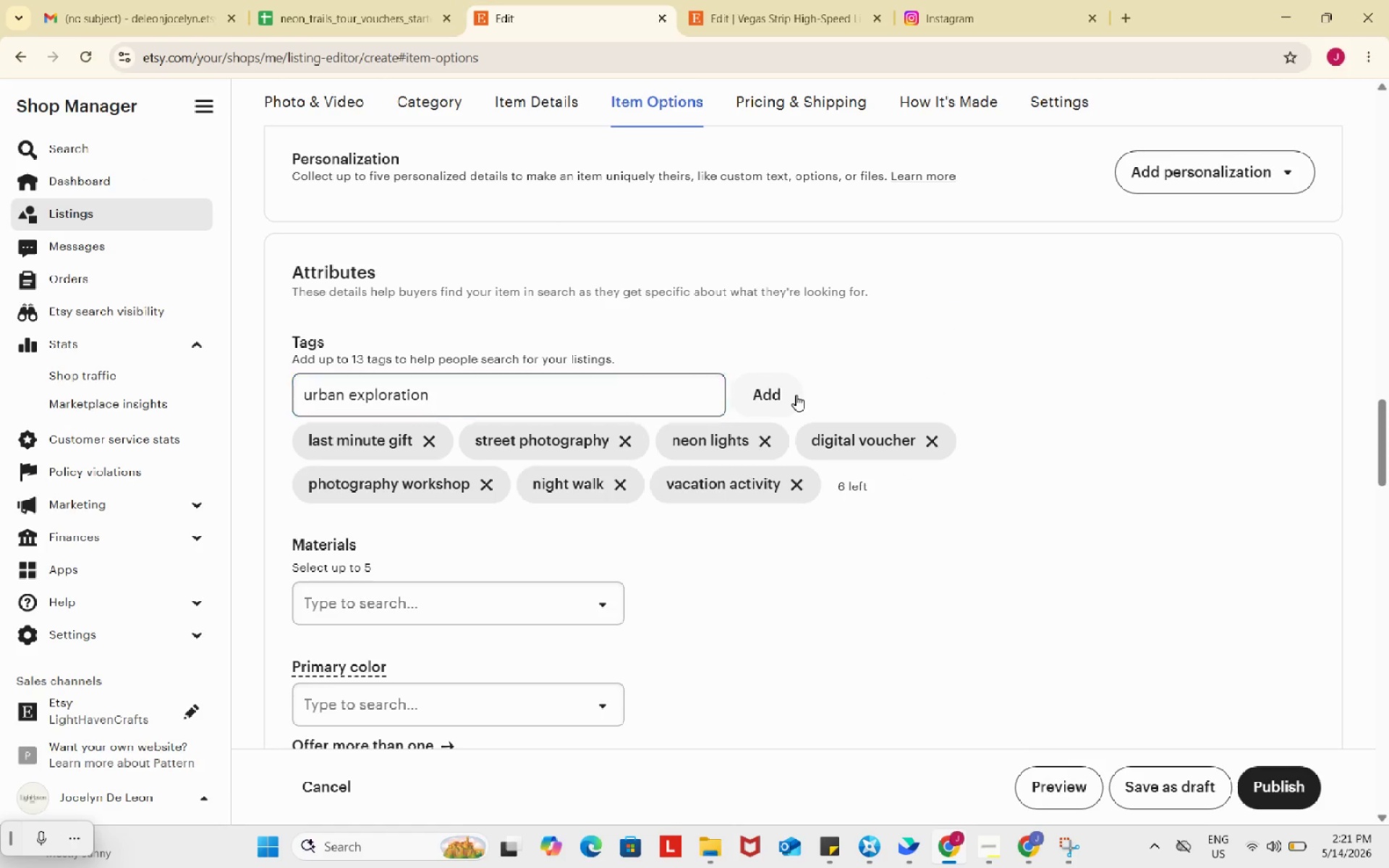 
left_click([796, 395])
 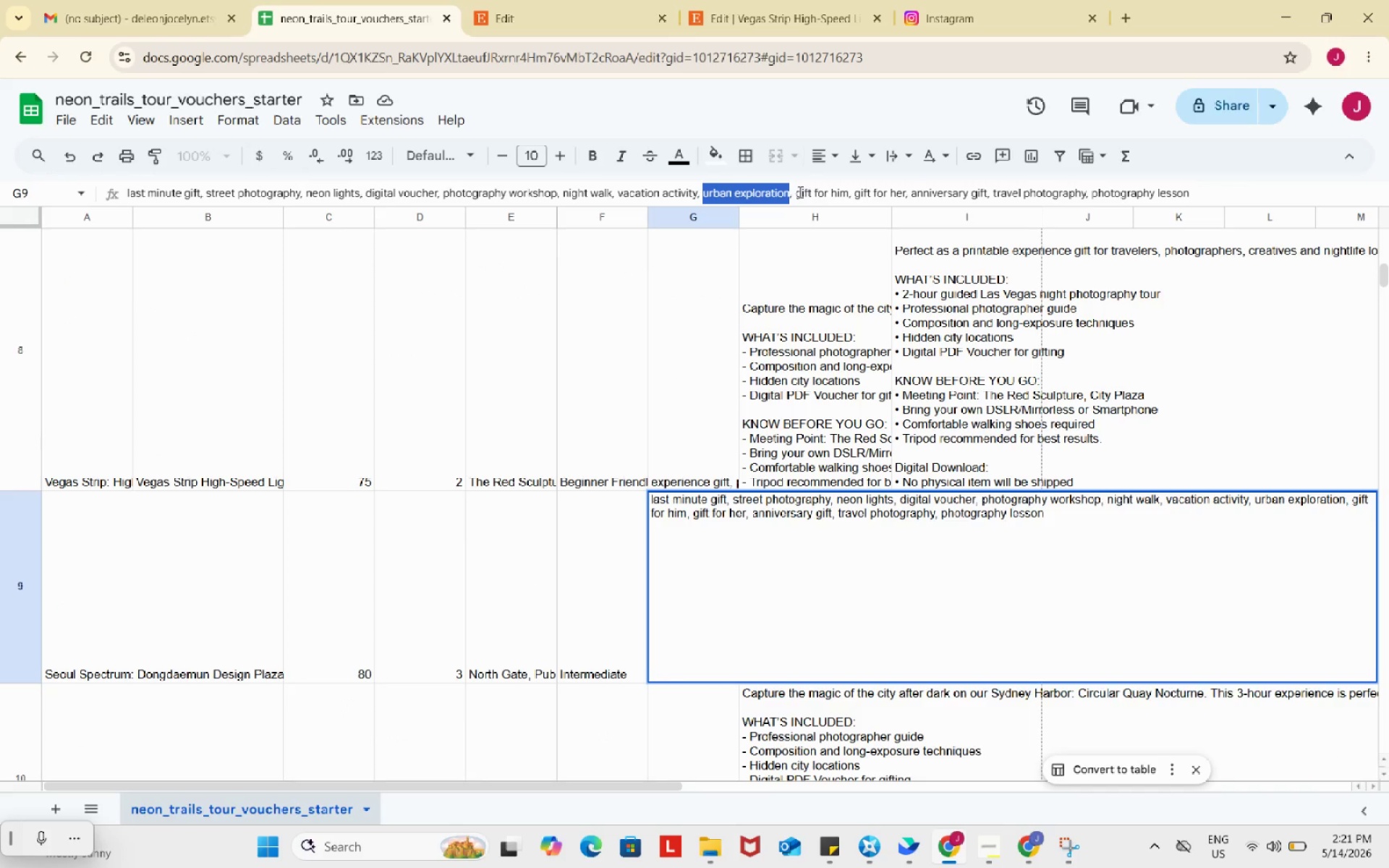 
left_click_drag(start_coordinate=[799, 192], to_coordinate=[843, 192])
 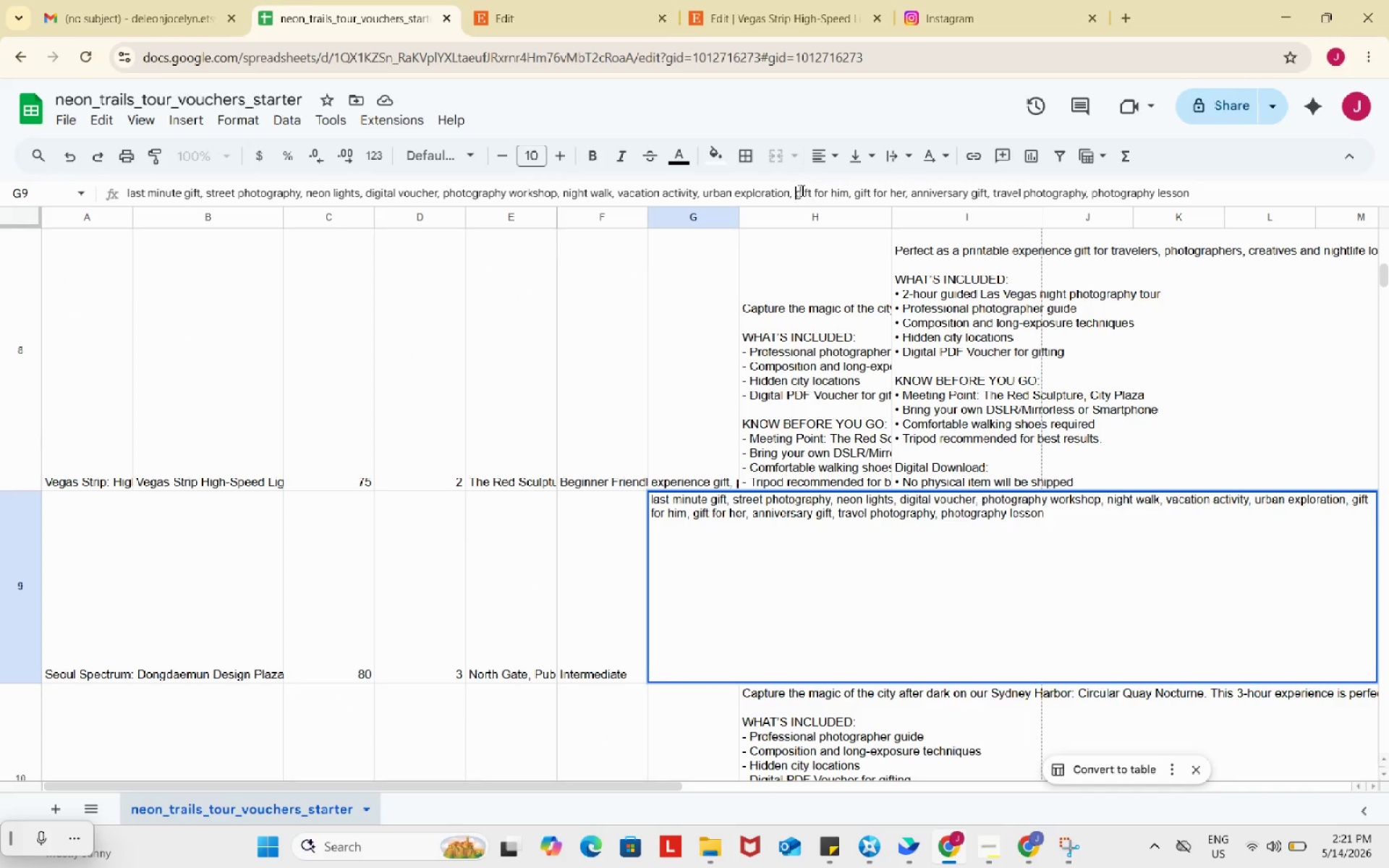 
left_click_drag(start_coordinate=[796, 190], to_coordinate=[846, 195])
 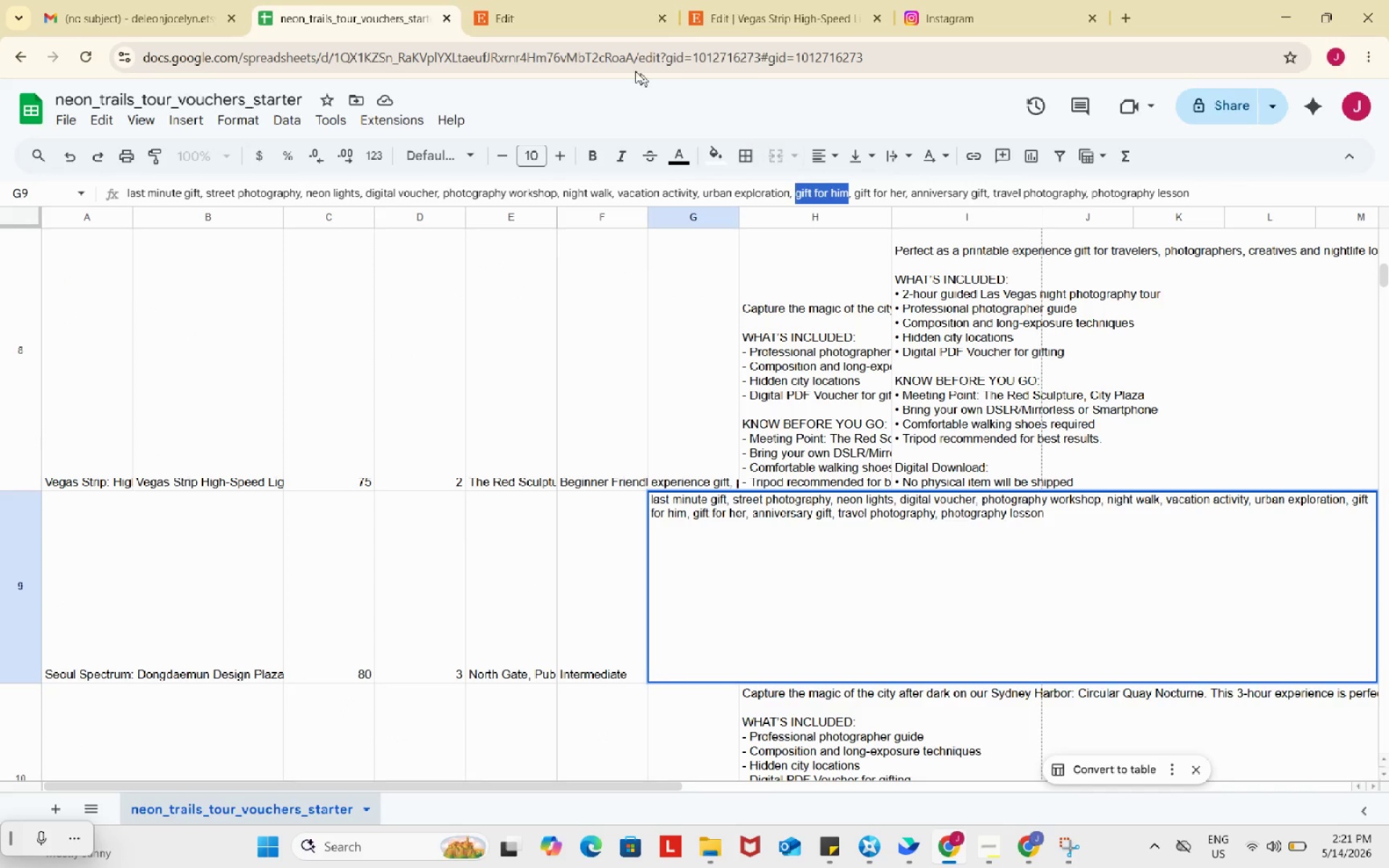 
key(Control+ControlLeft)
 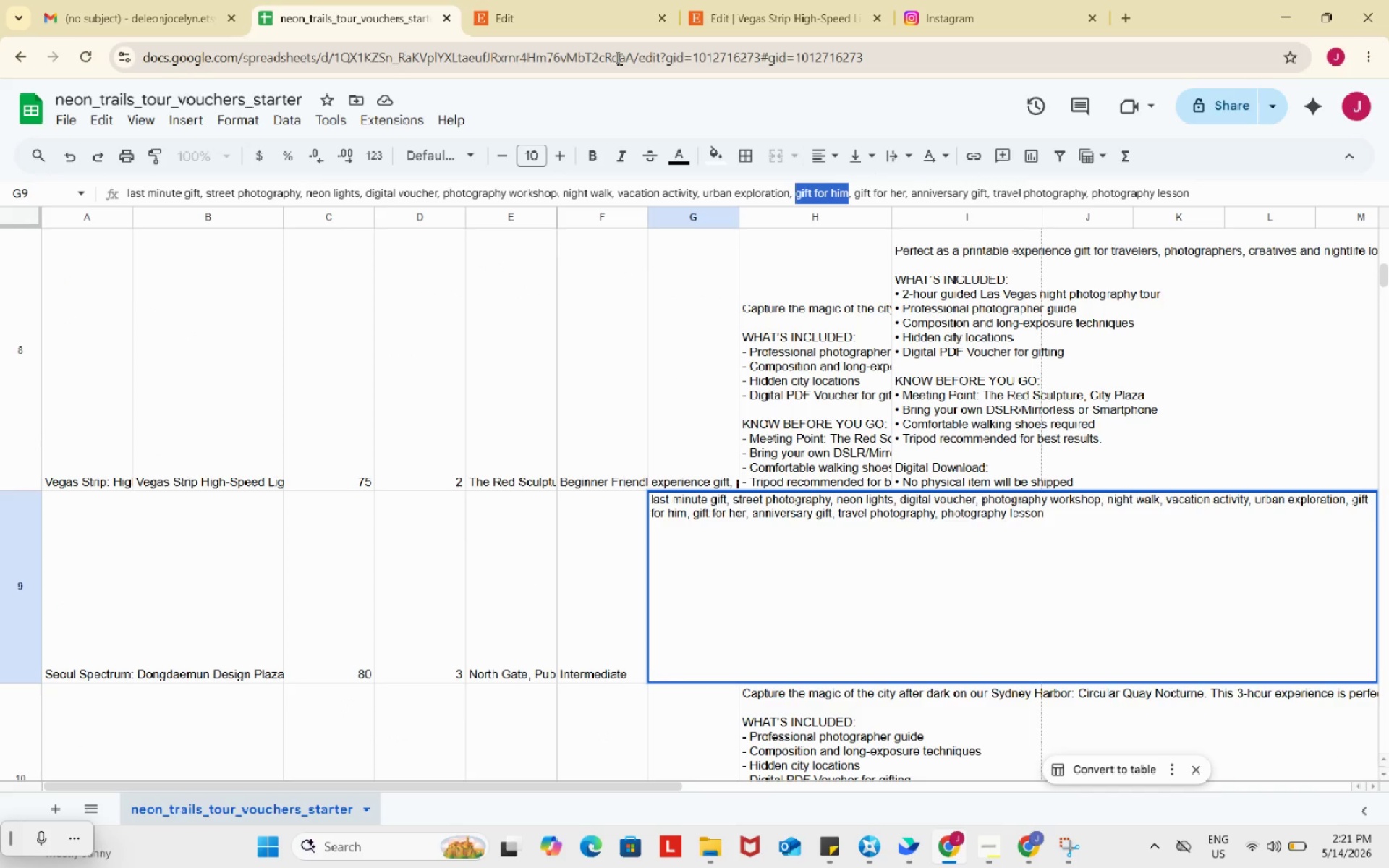 
key(Control+C)
 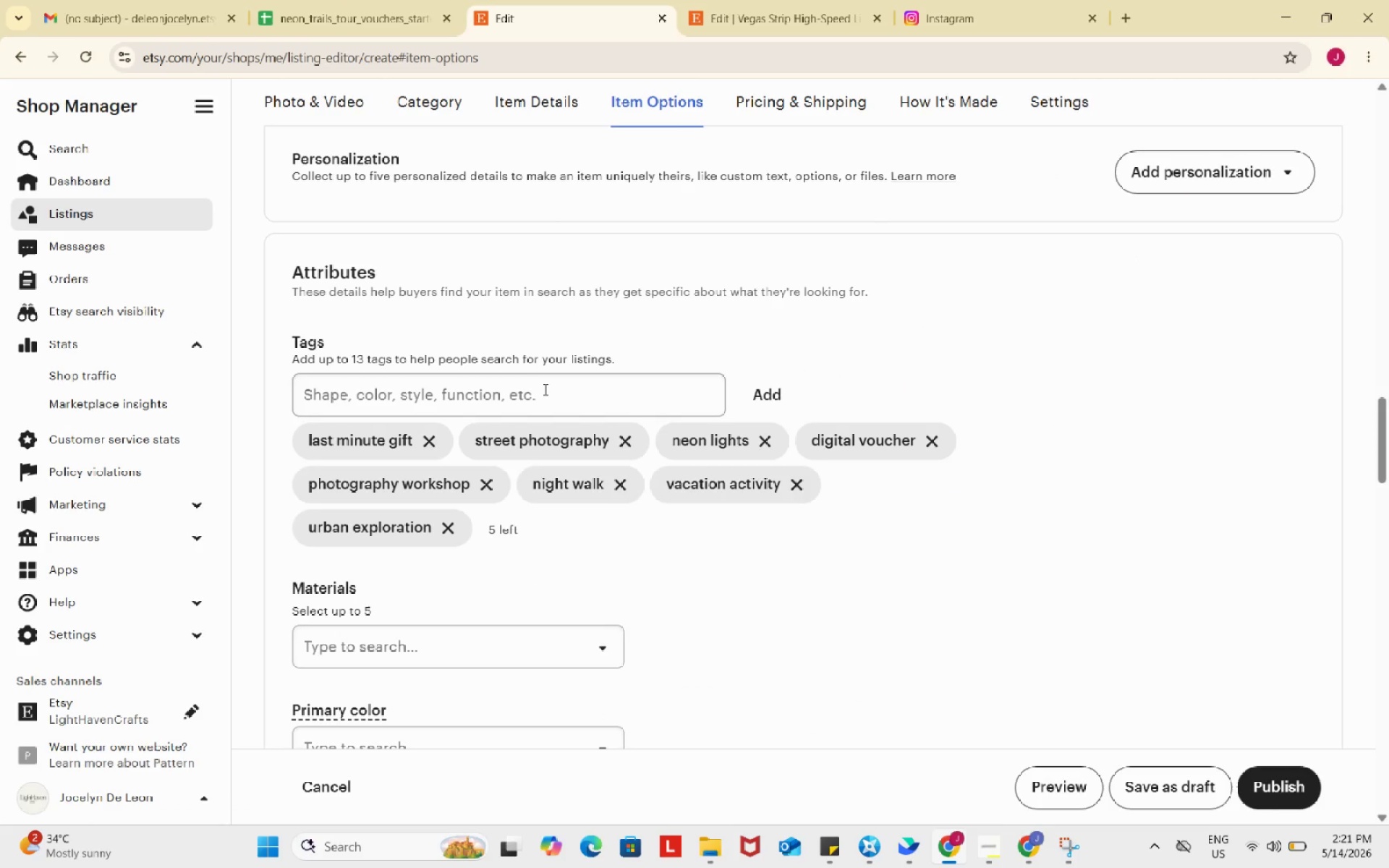 
key(Control+ControlLeft)
 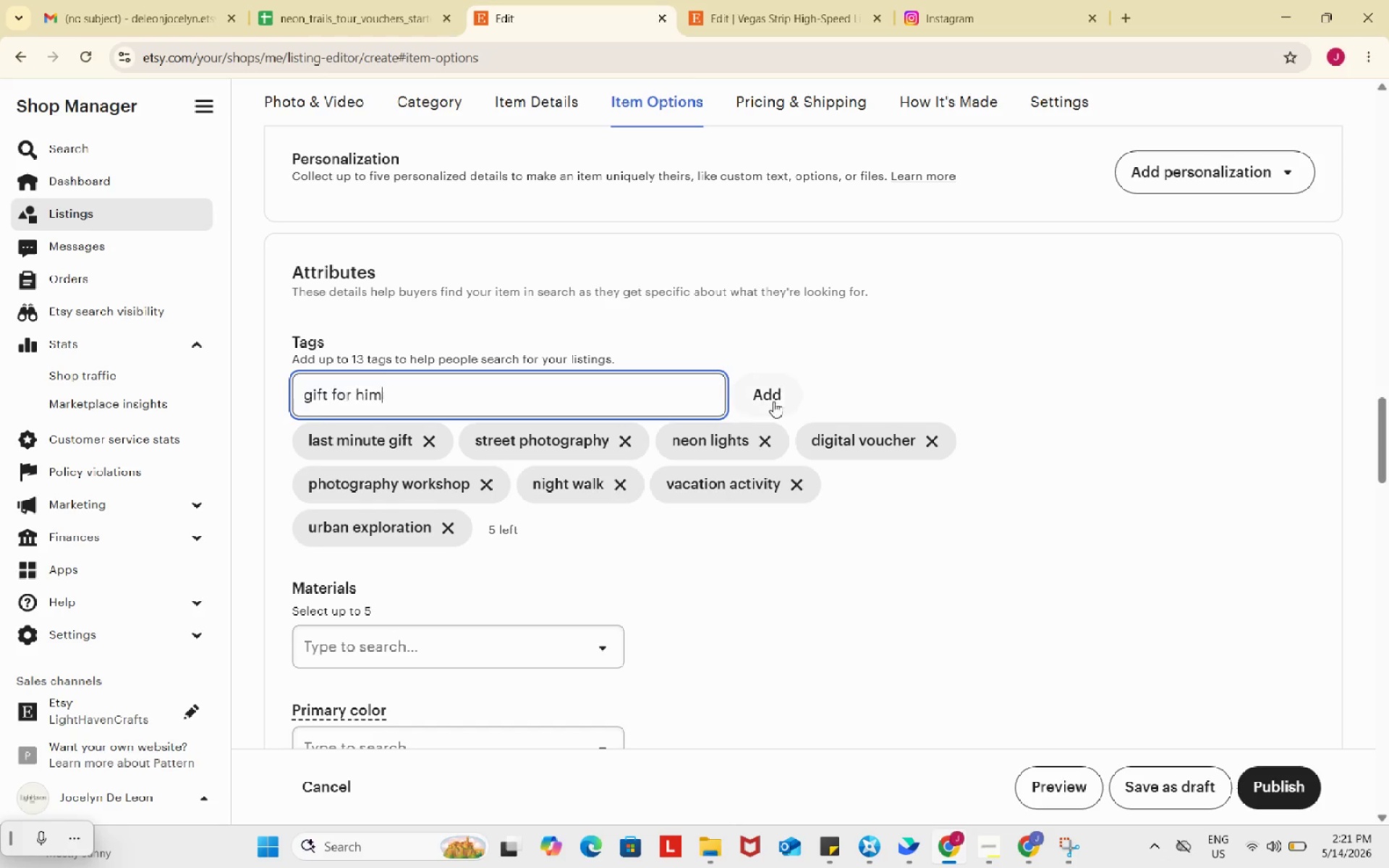 
key(Control+V)
 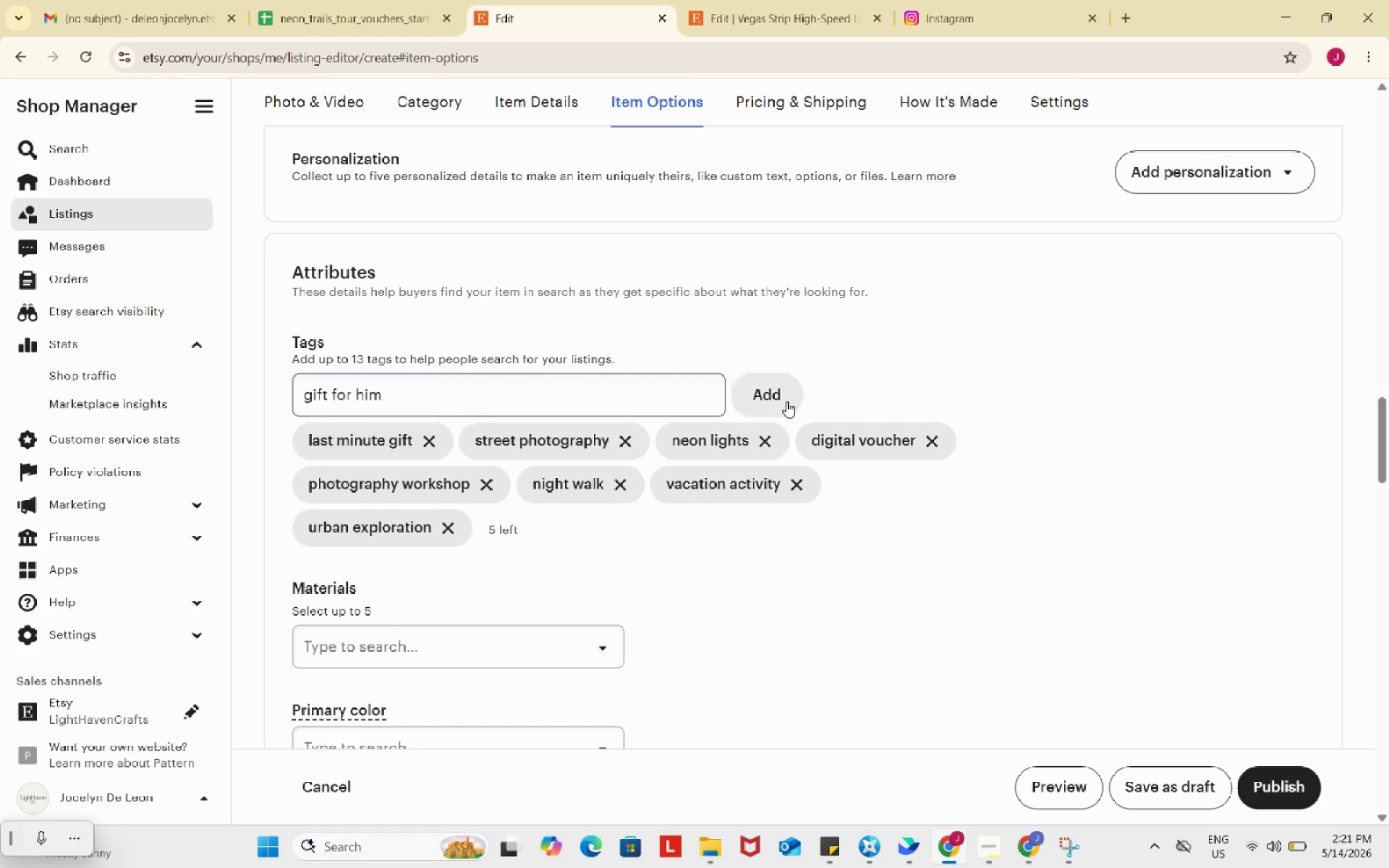 
left_click([786, 401])
 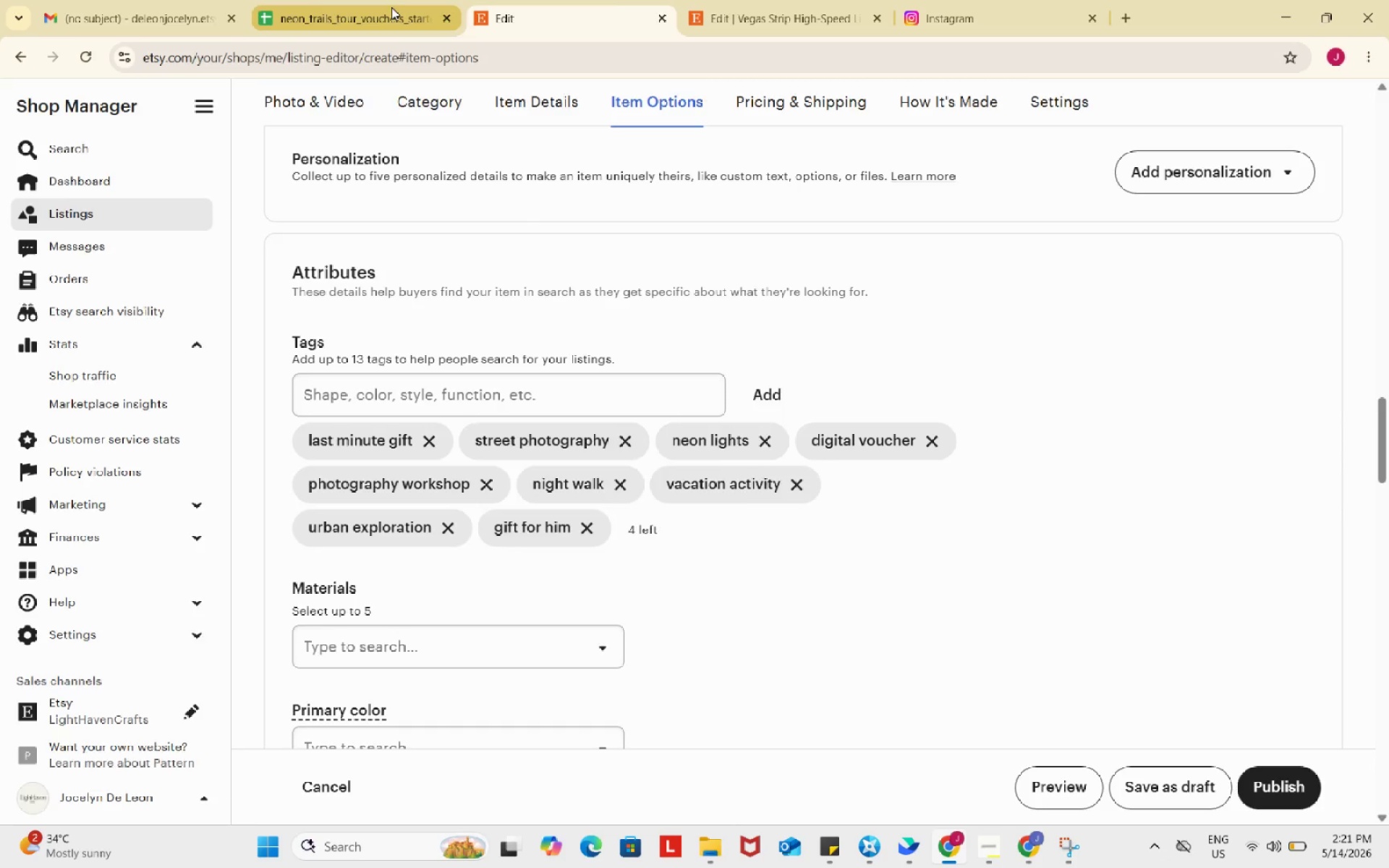 
left_click_drag(start_coordinate=[391, 7], to_coordinate=[394, 11])
 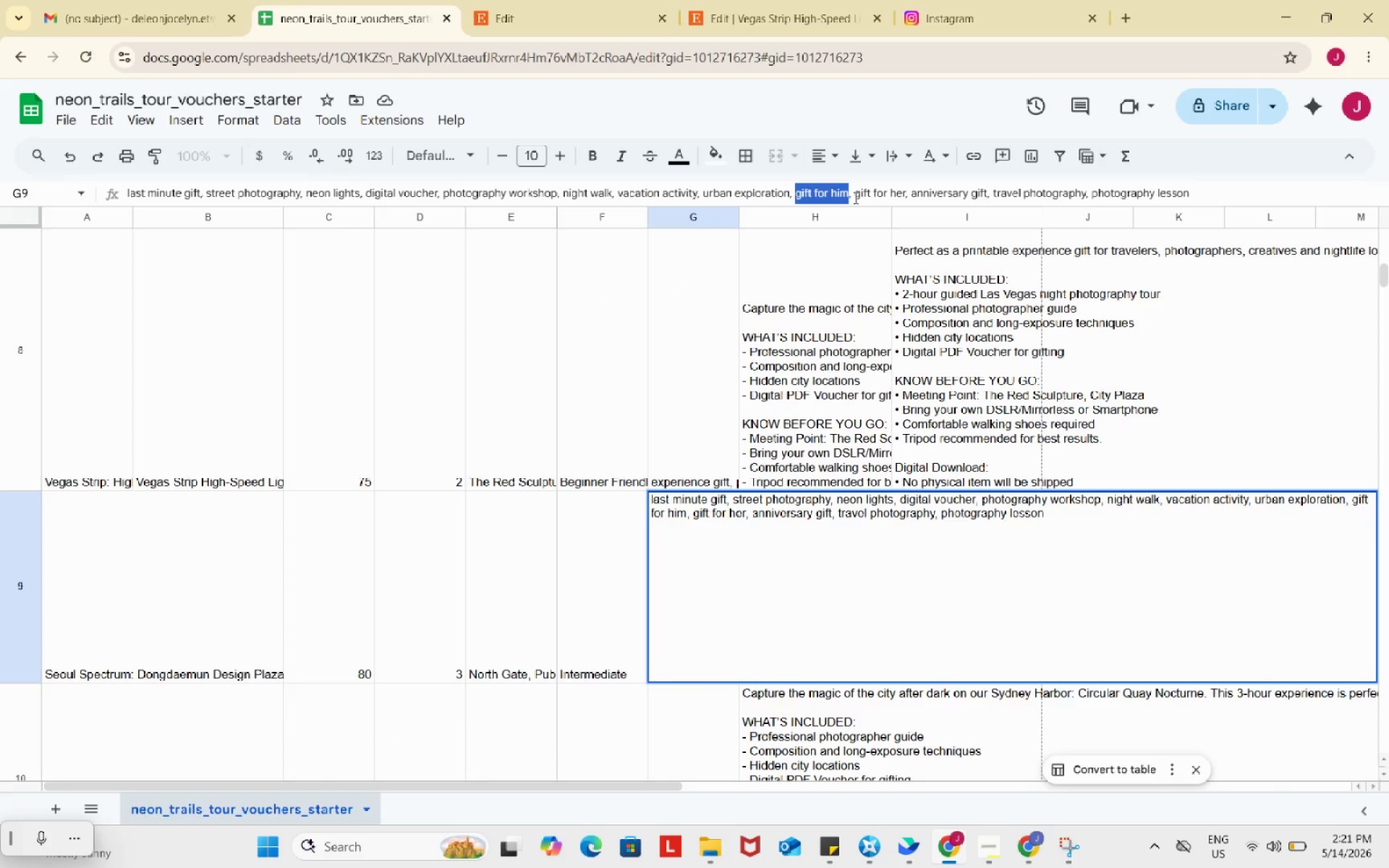 
left_click_drag(start_coordinate=[854, 197], to_coordinate=[906, 198])
 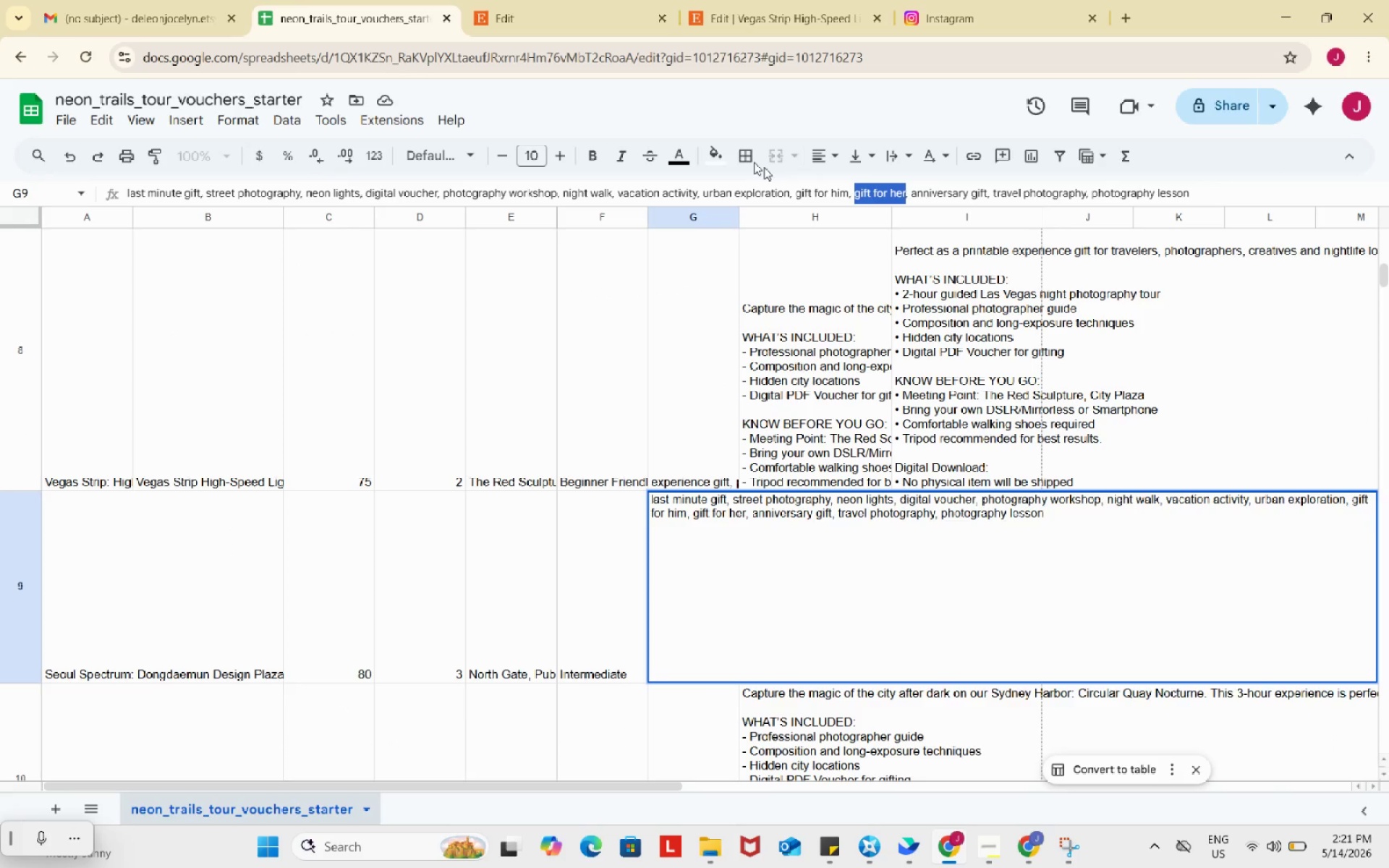 
key(Control+ControlLeft)
 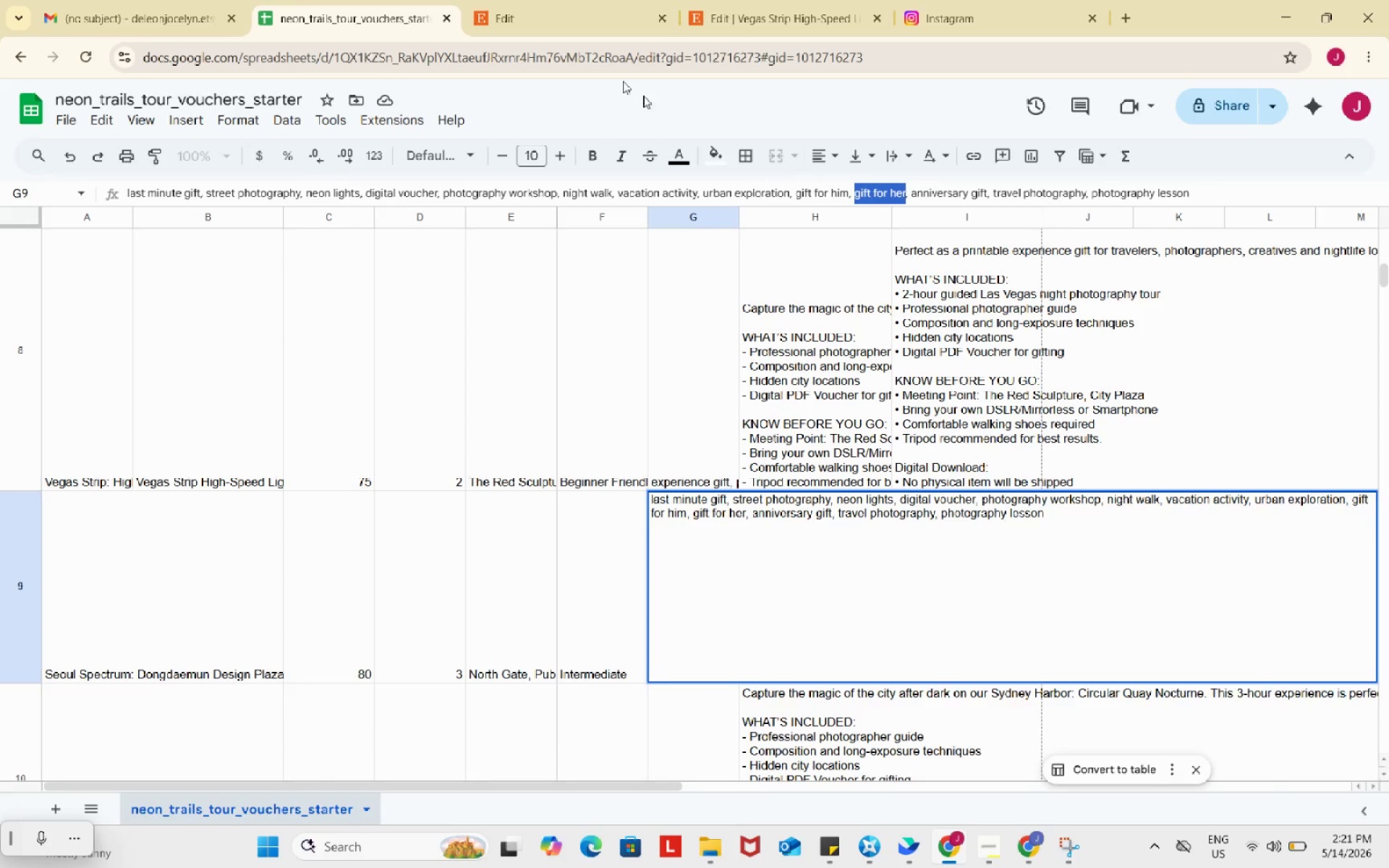 
key(Control+C)
 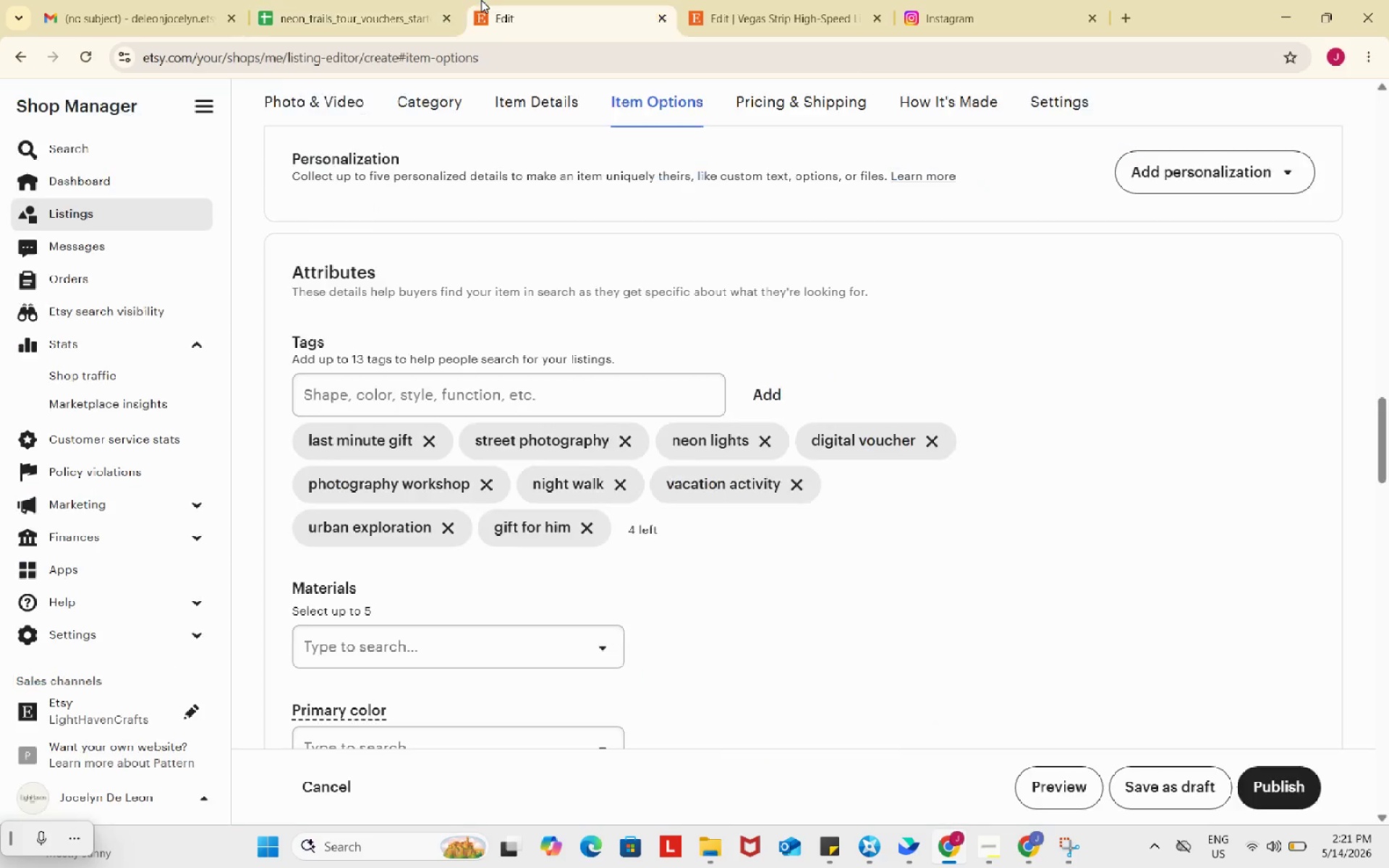 
left_click([481, 0])
 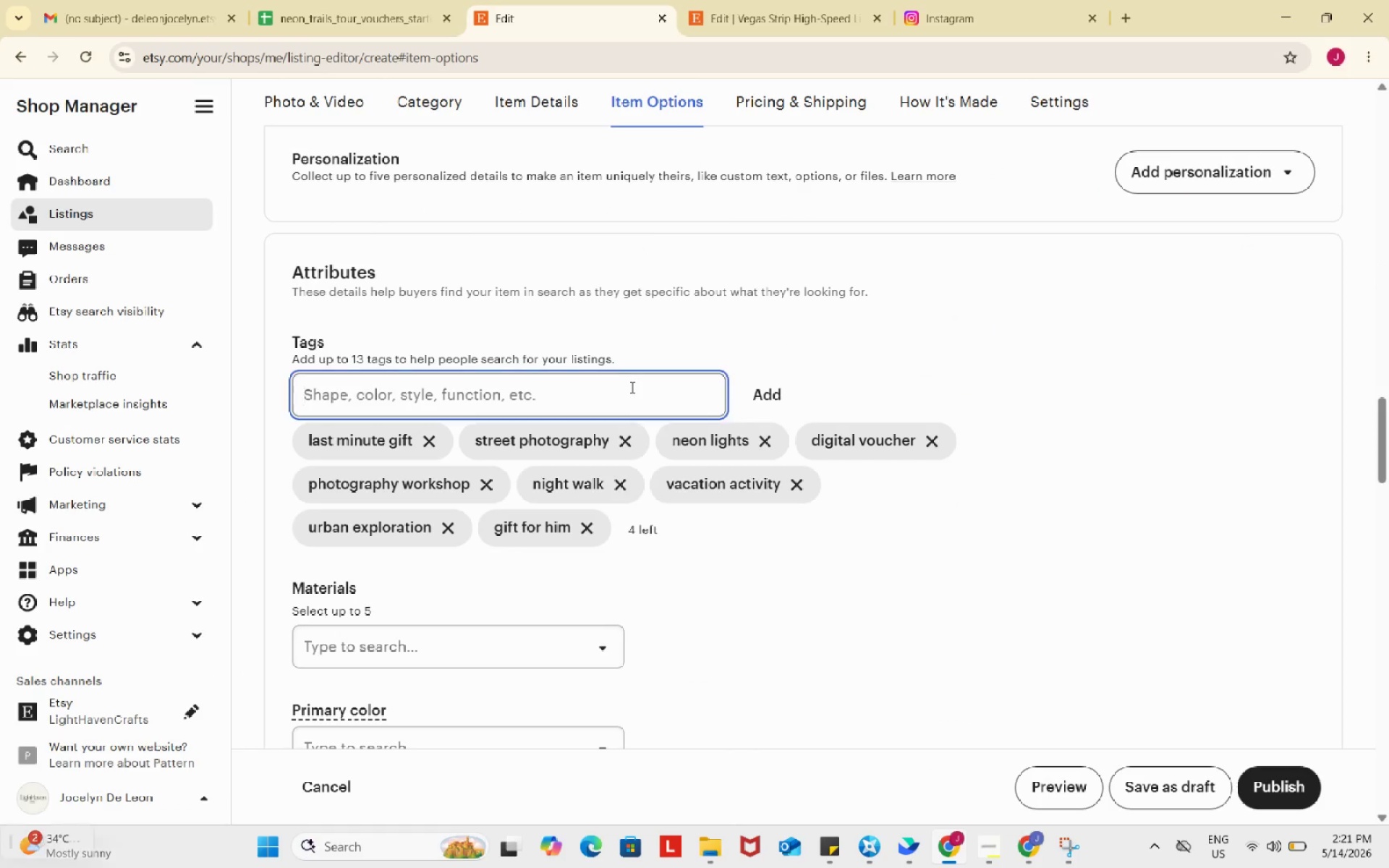 
key(Control+ControlLeft)
 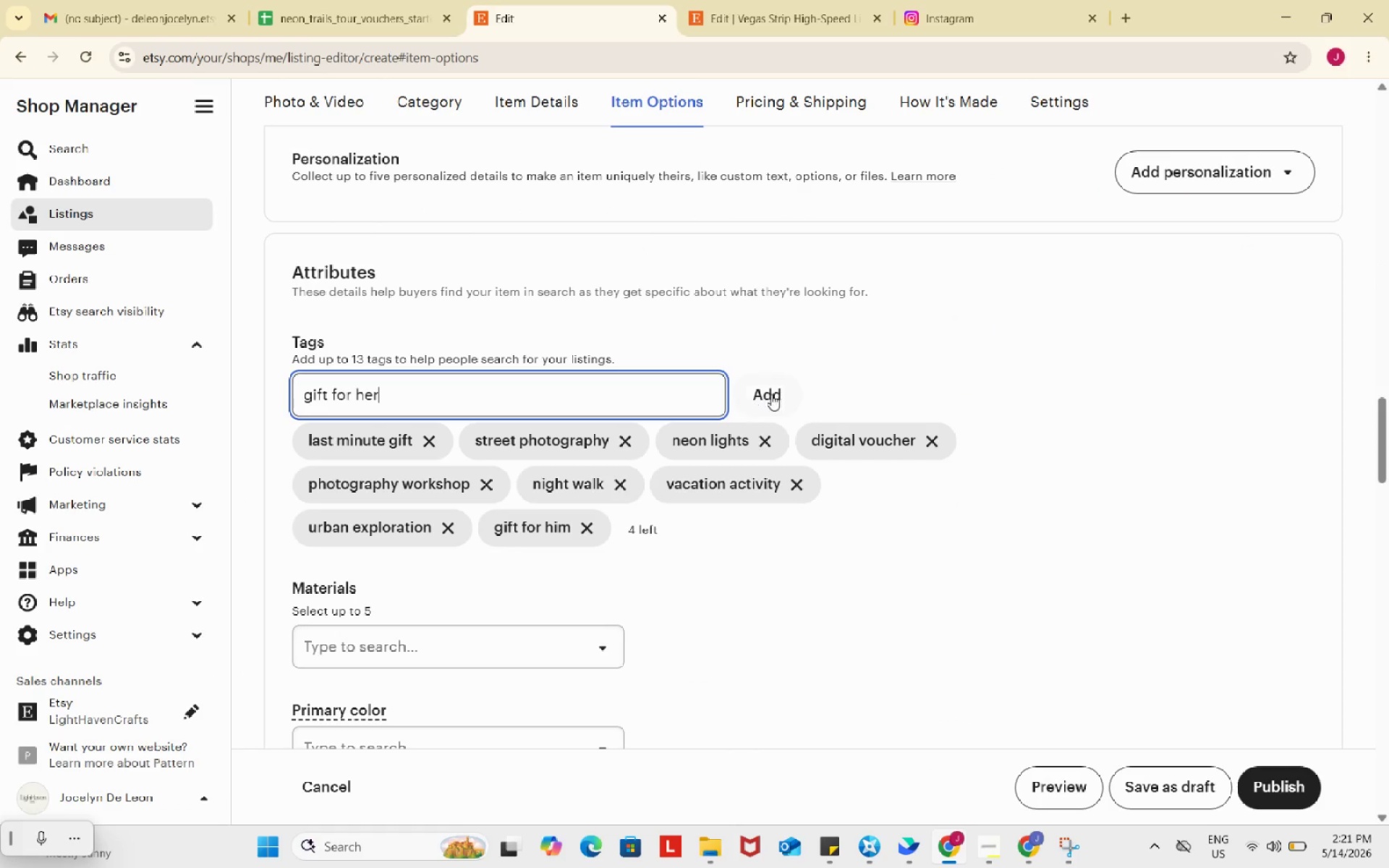 
key(Control+V)
 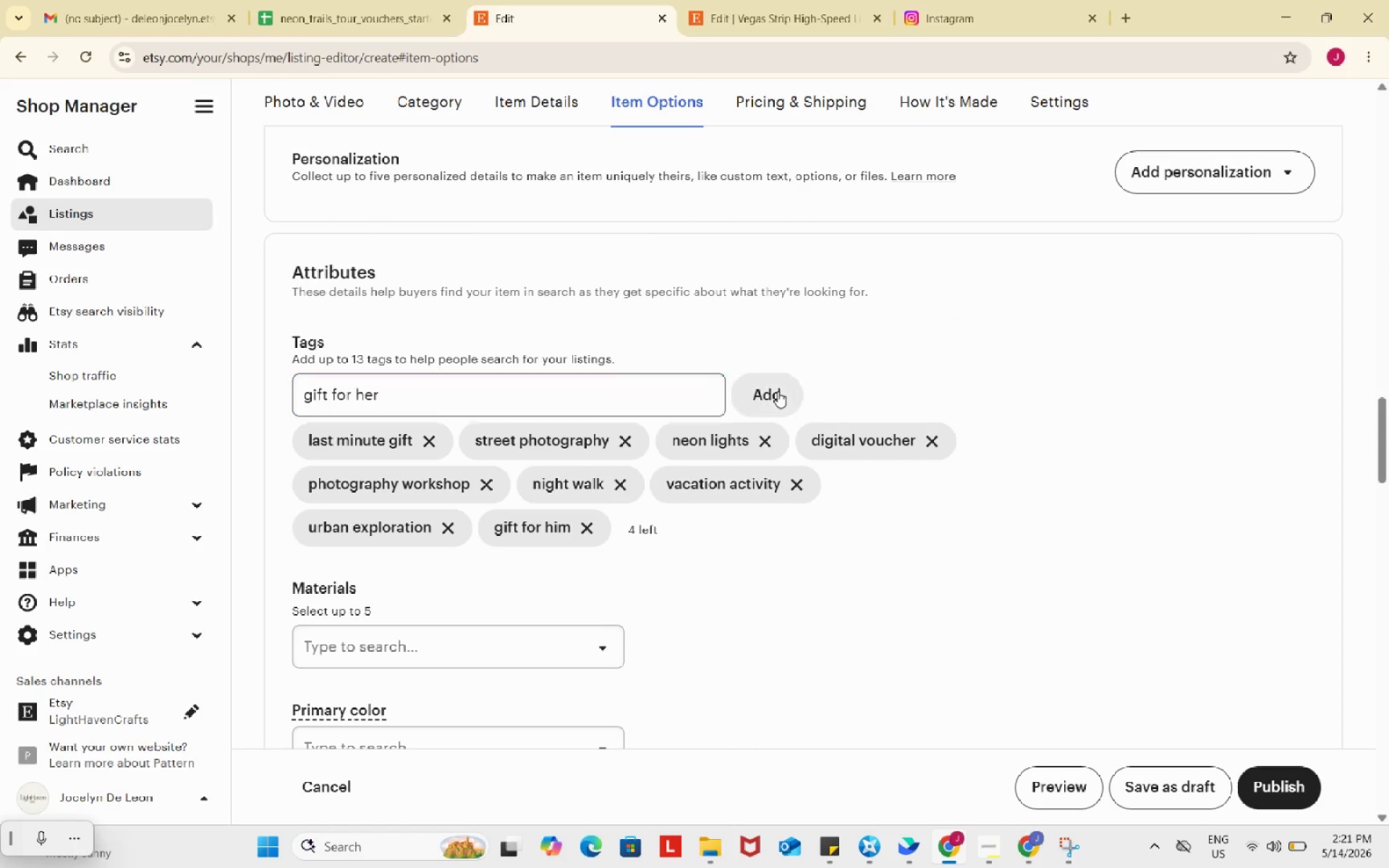 
left_click([778, 391])
 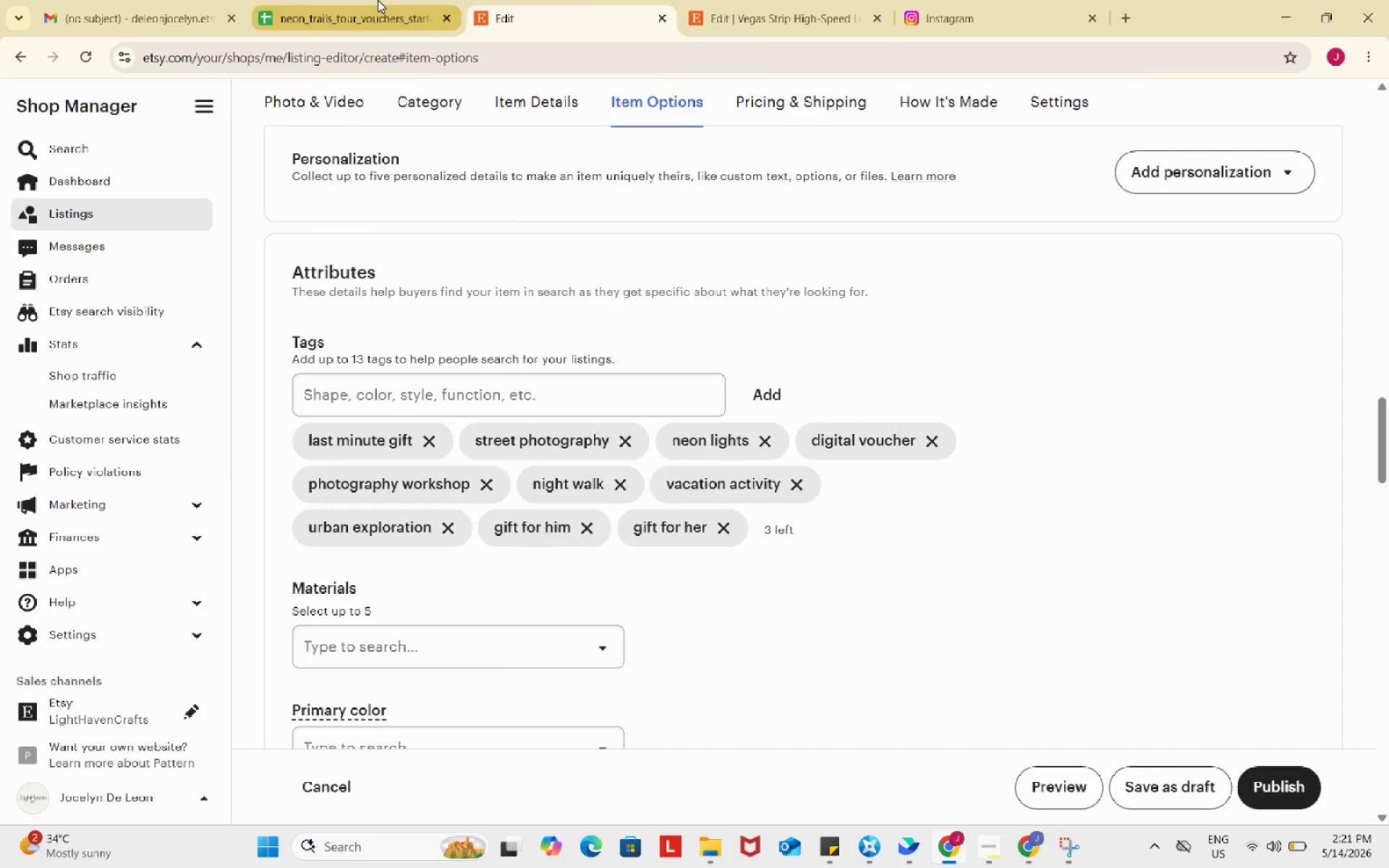 
left_click([378, 0])
 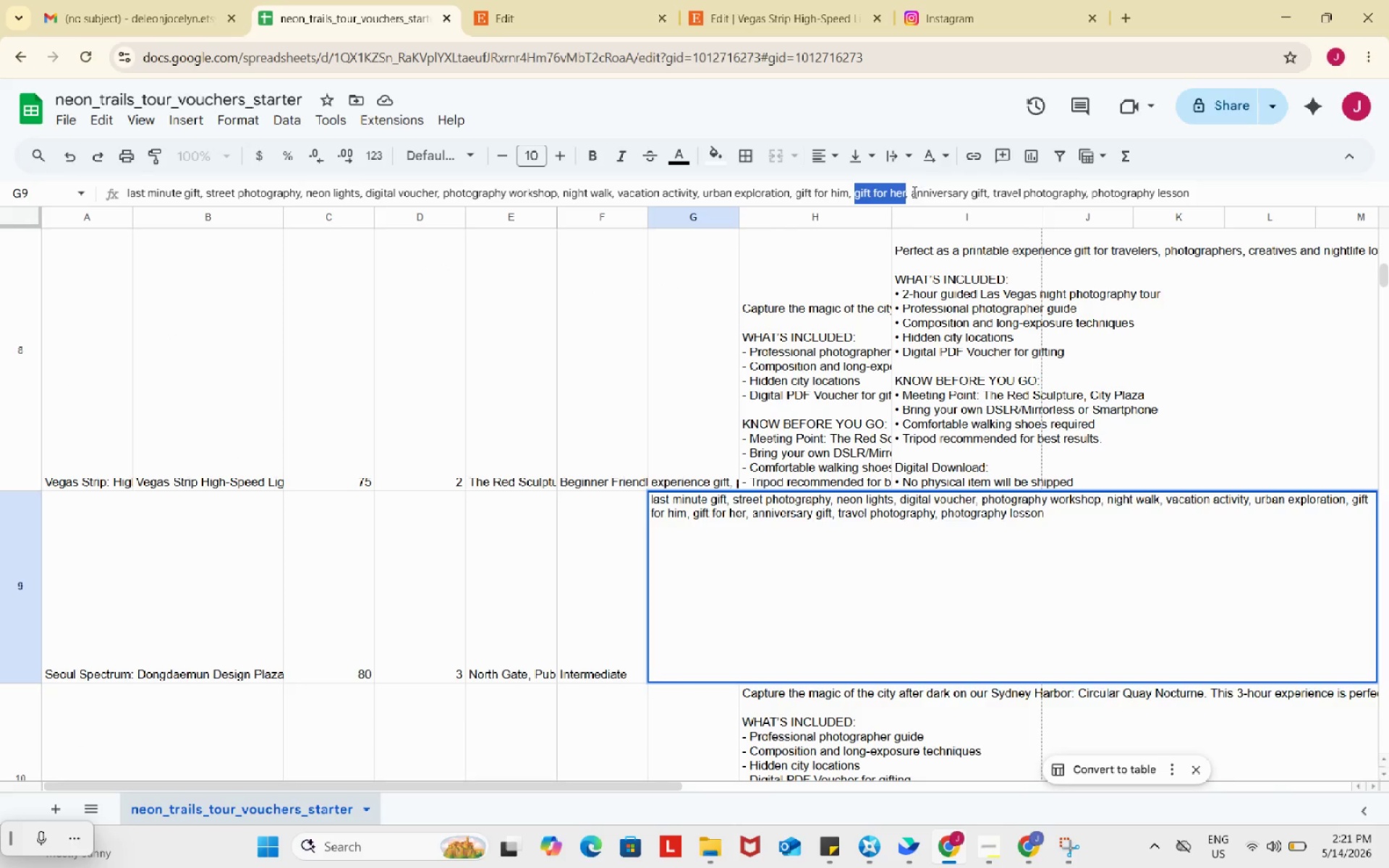 
left_click_drag(start_coordinate=[912, 190], to_coordinate=[987, 190])
 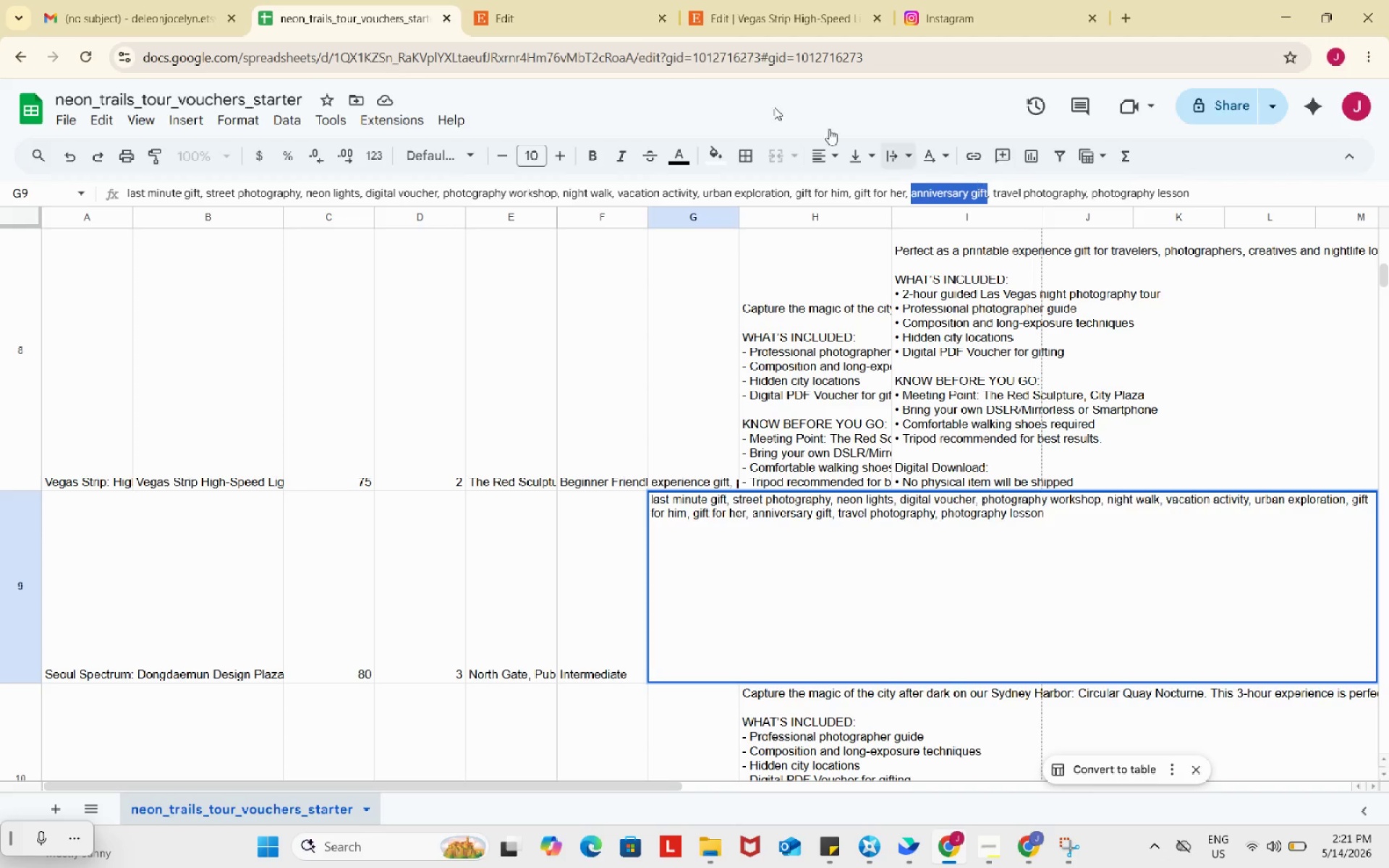 
key(Control+ControlLeft)
 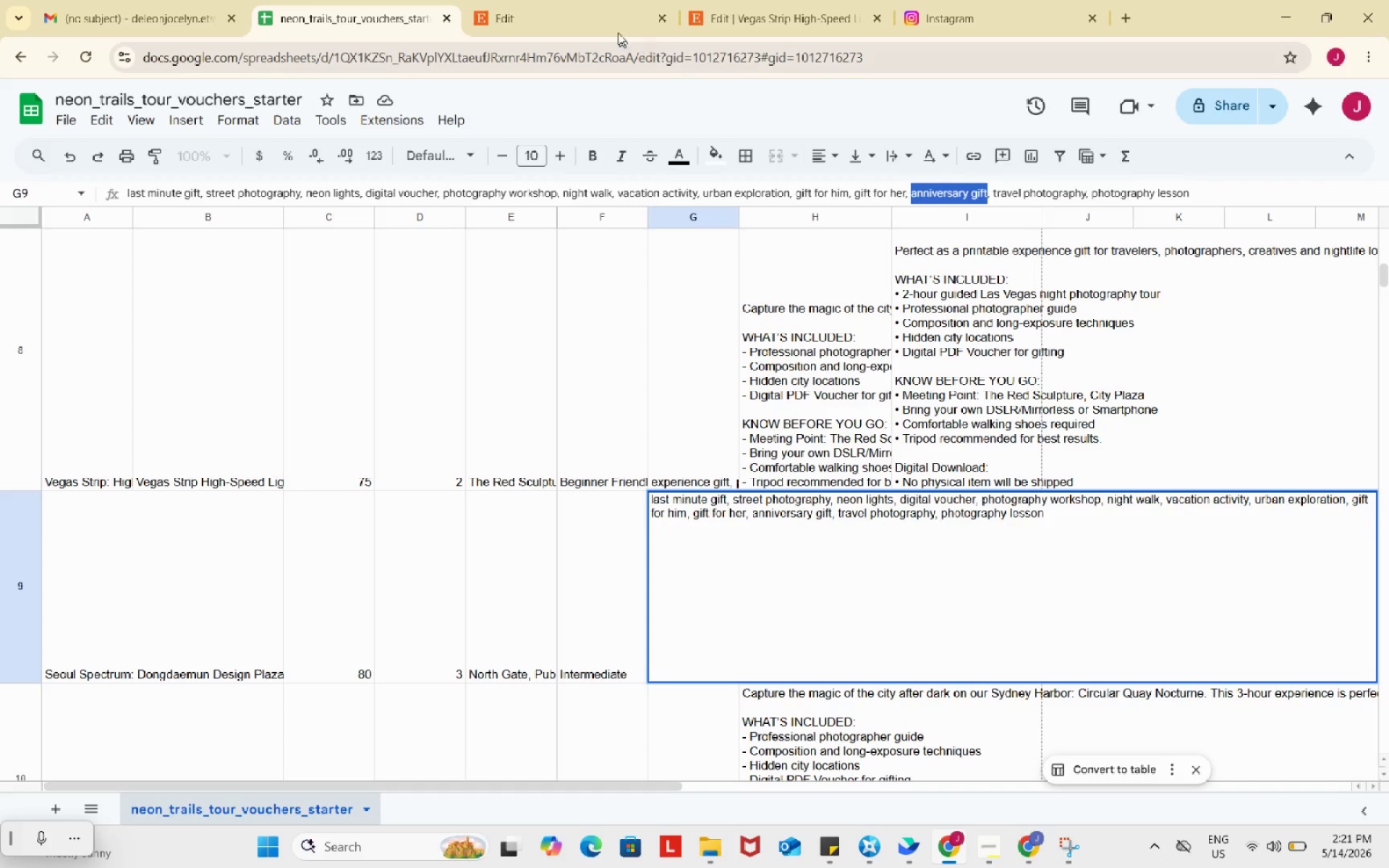 
key(Control+C)
 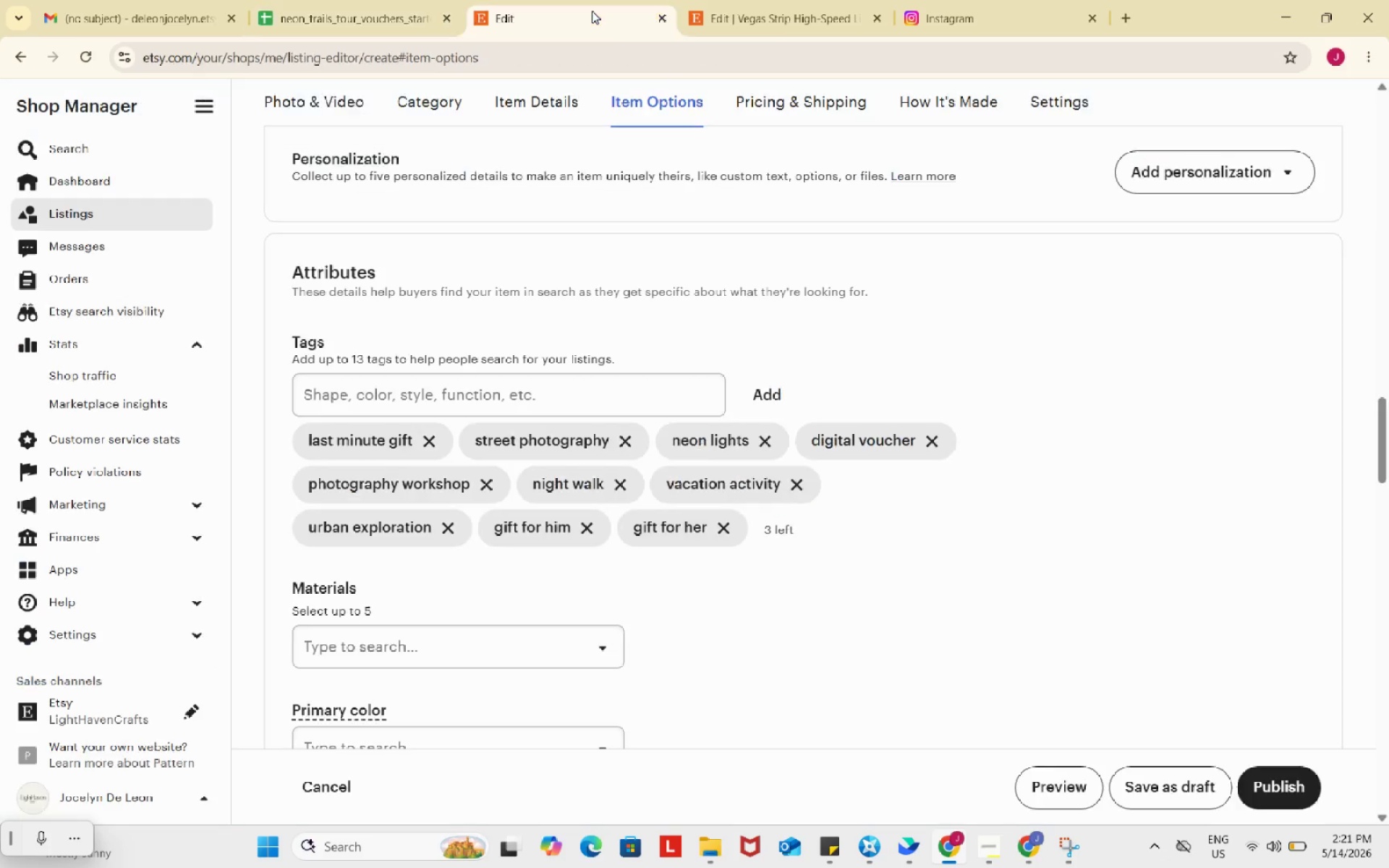 
left_click([592, 11])
 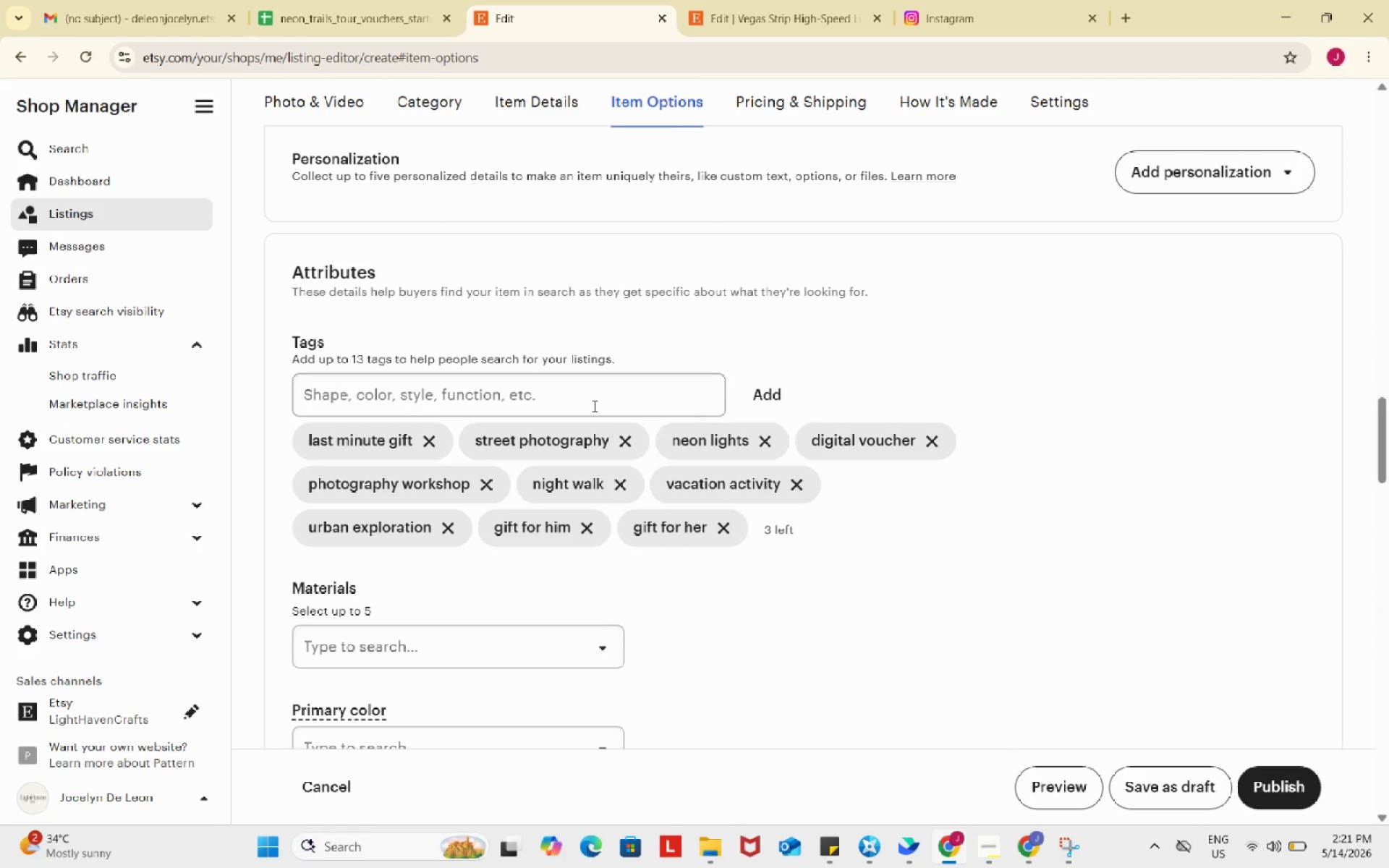 
left_click([593, 406])
 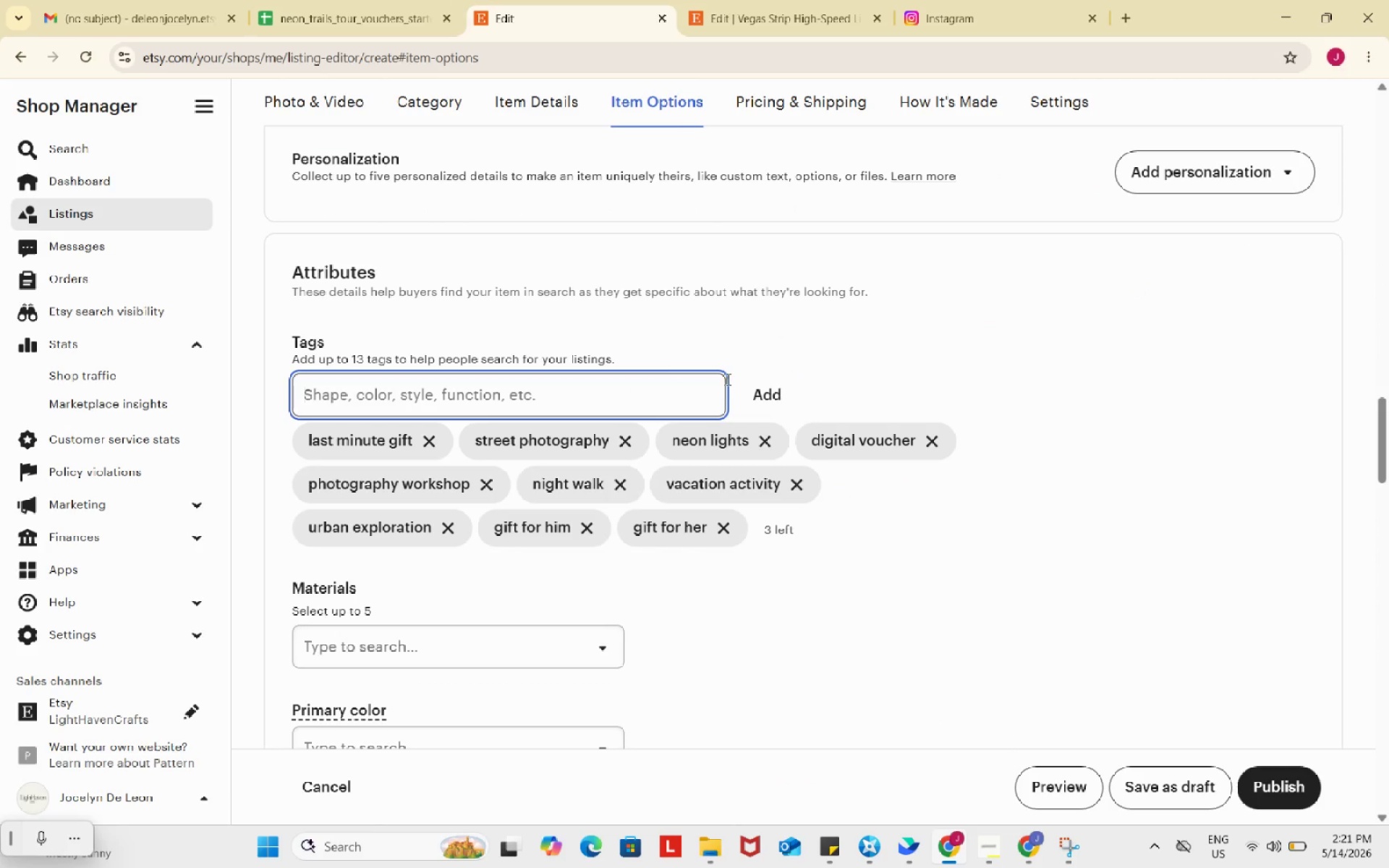 
key(Control+V)
 